 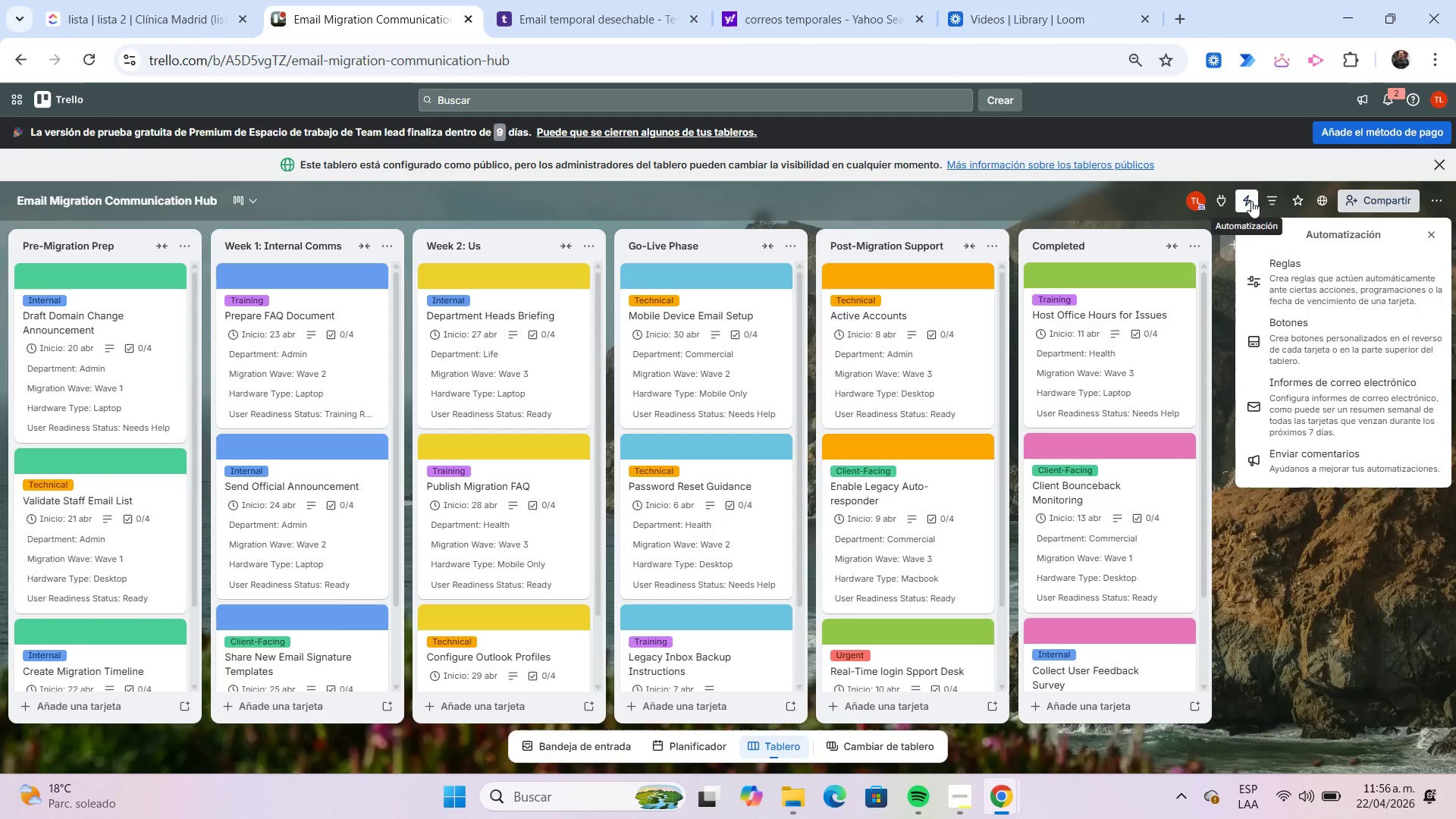 
left_click([1282, 263])
 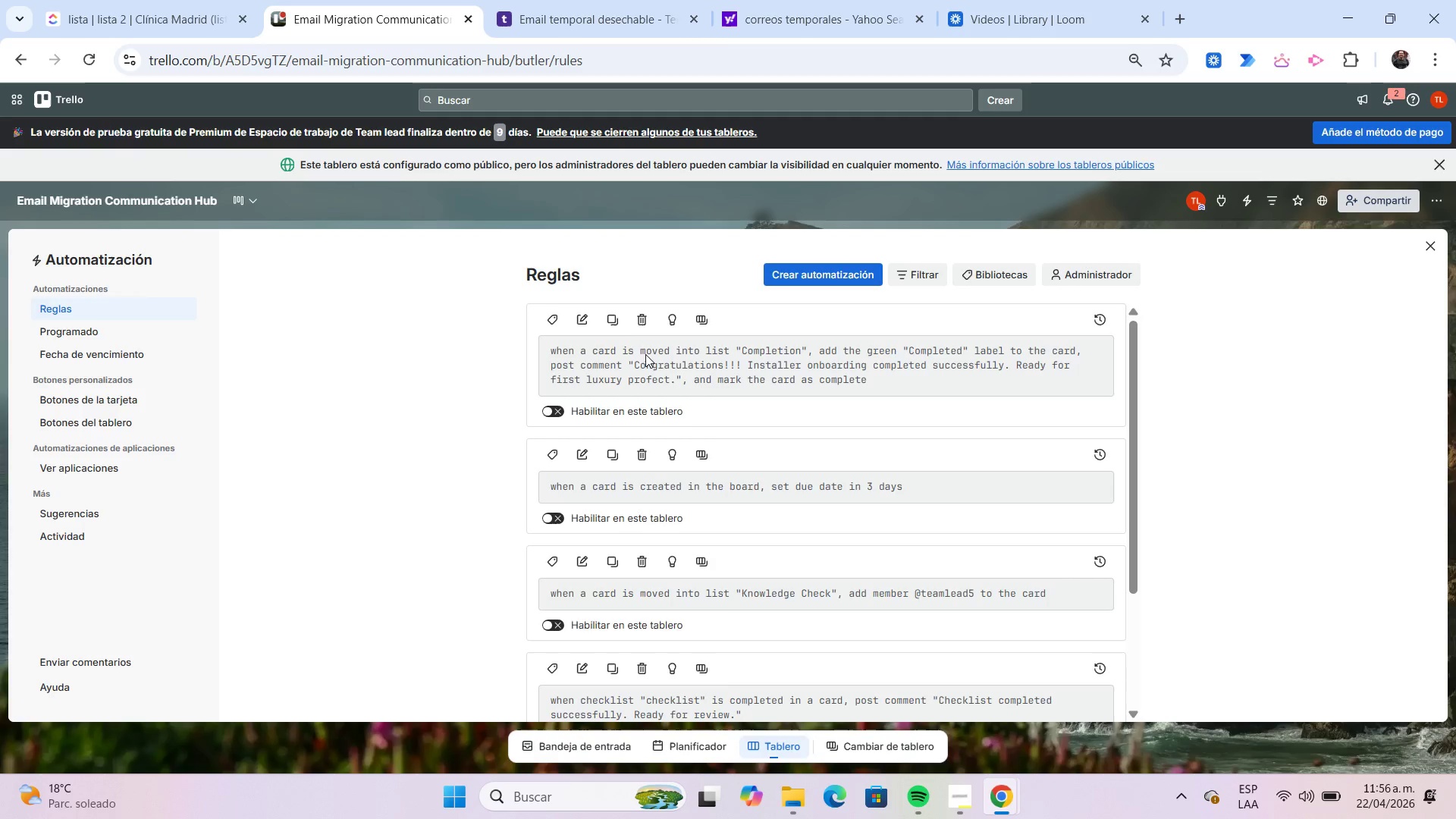 
left_click([637, 322])
 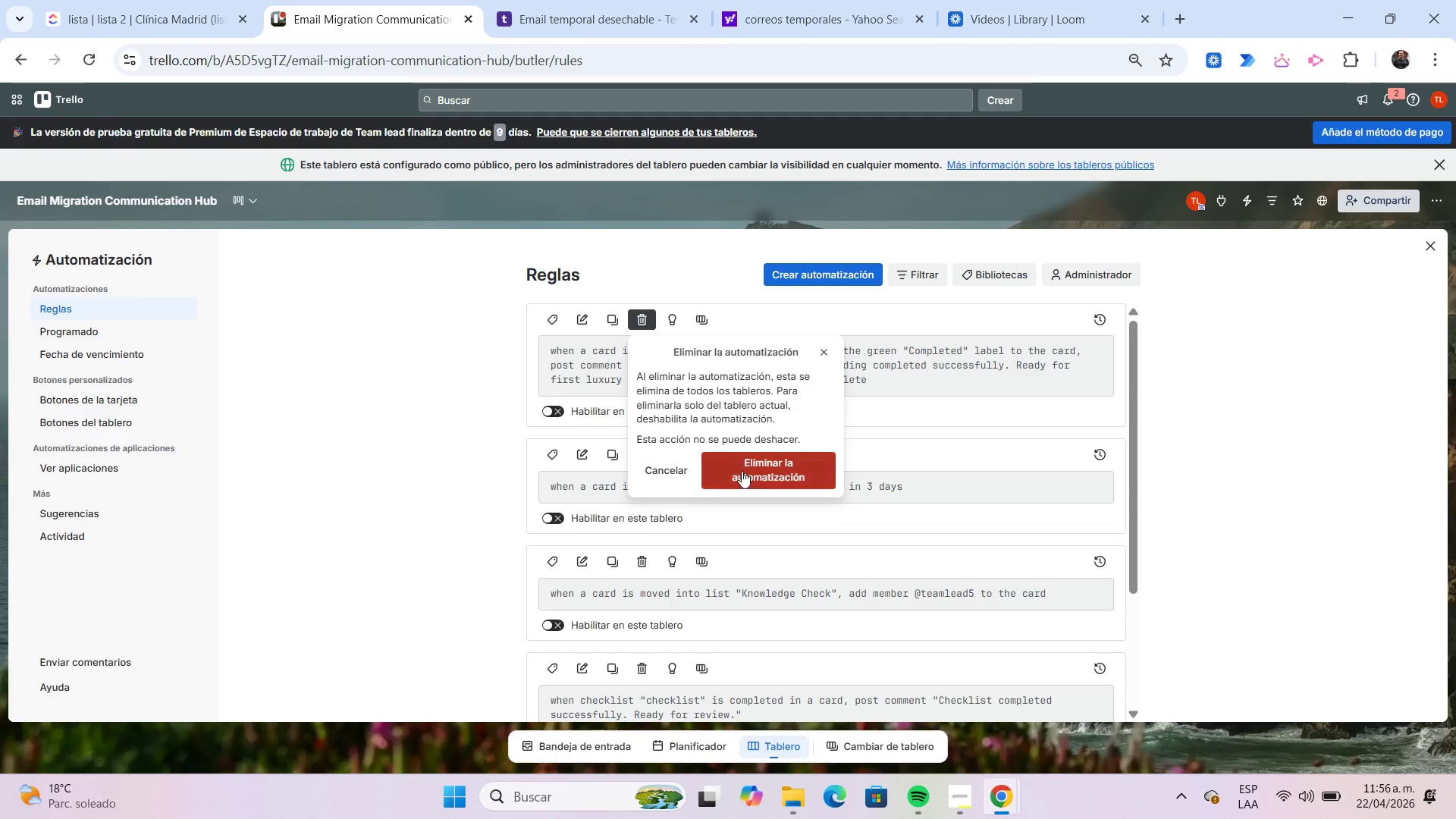 
left_click([747, 479])
 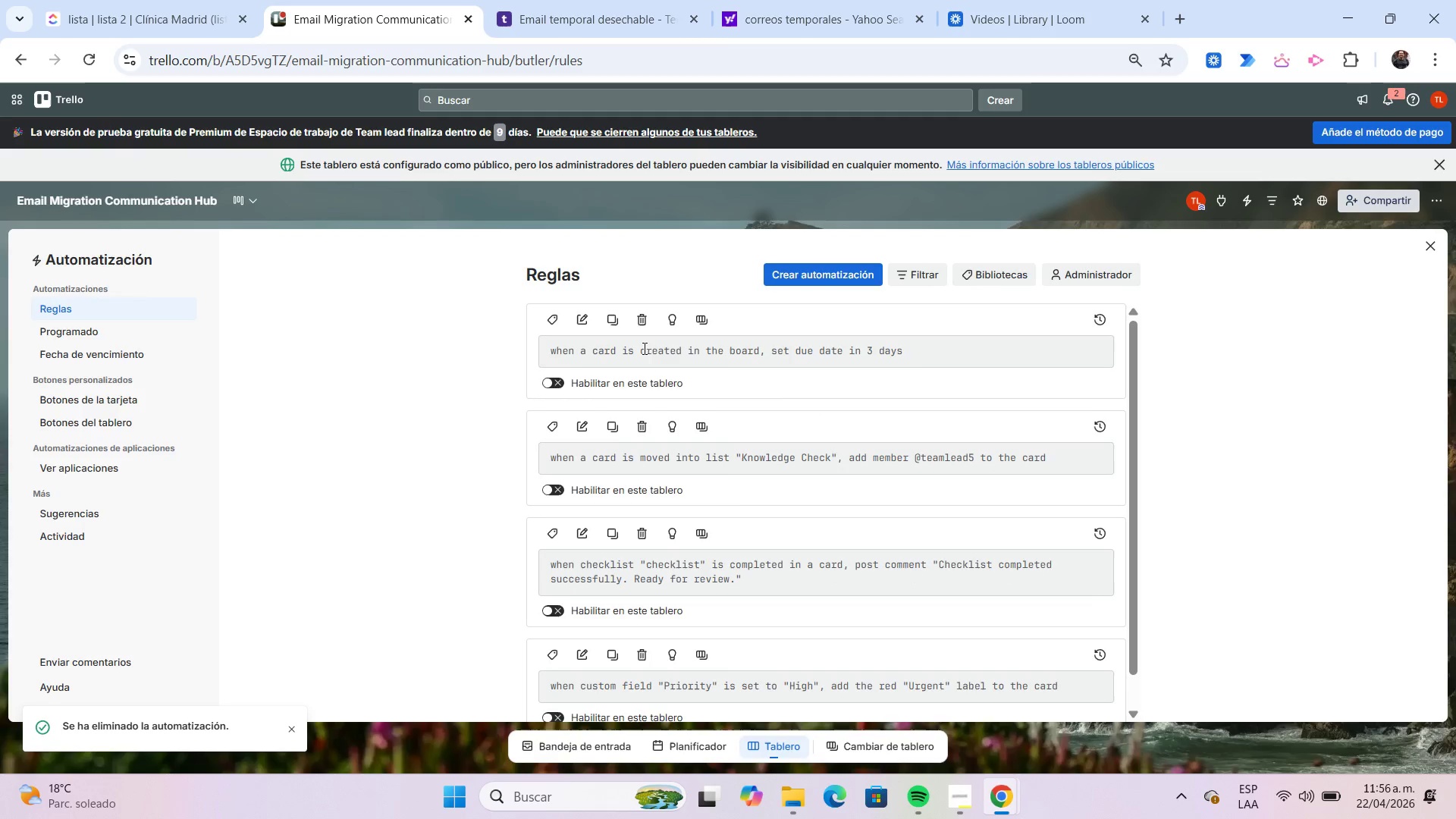 
left_click([643, 320])
 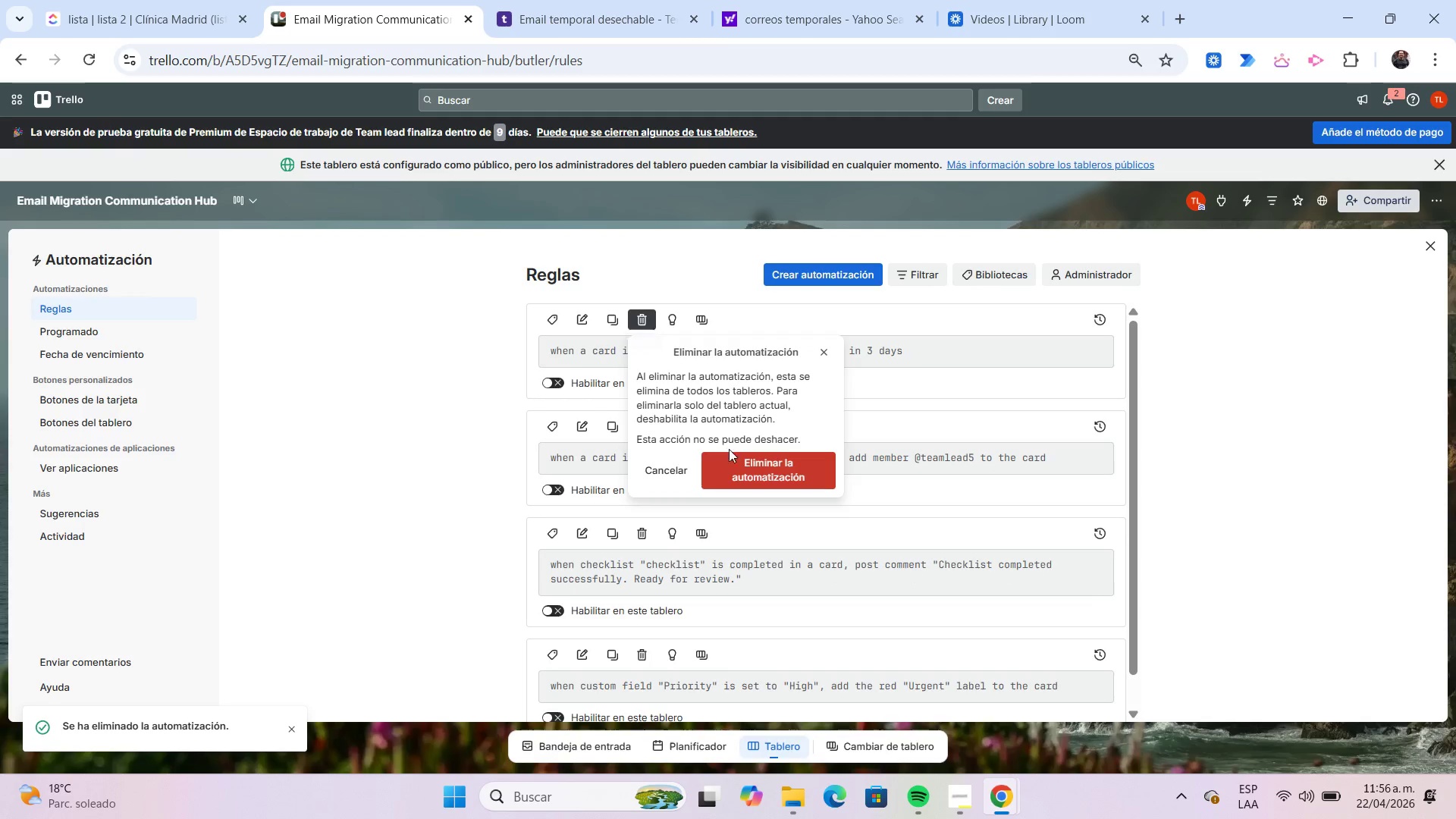 
left_click([738, 465])
 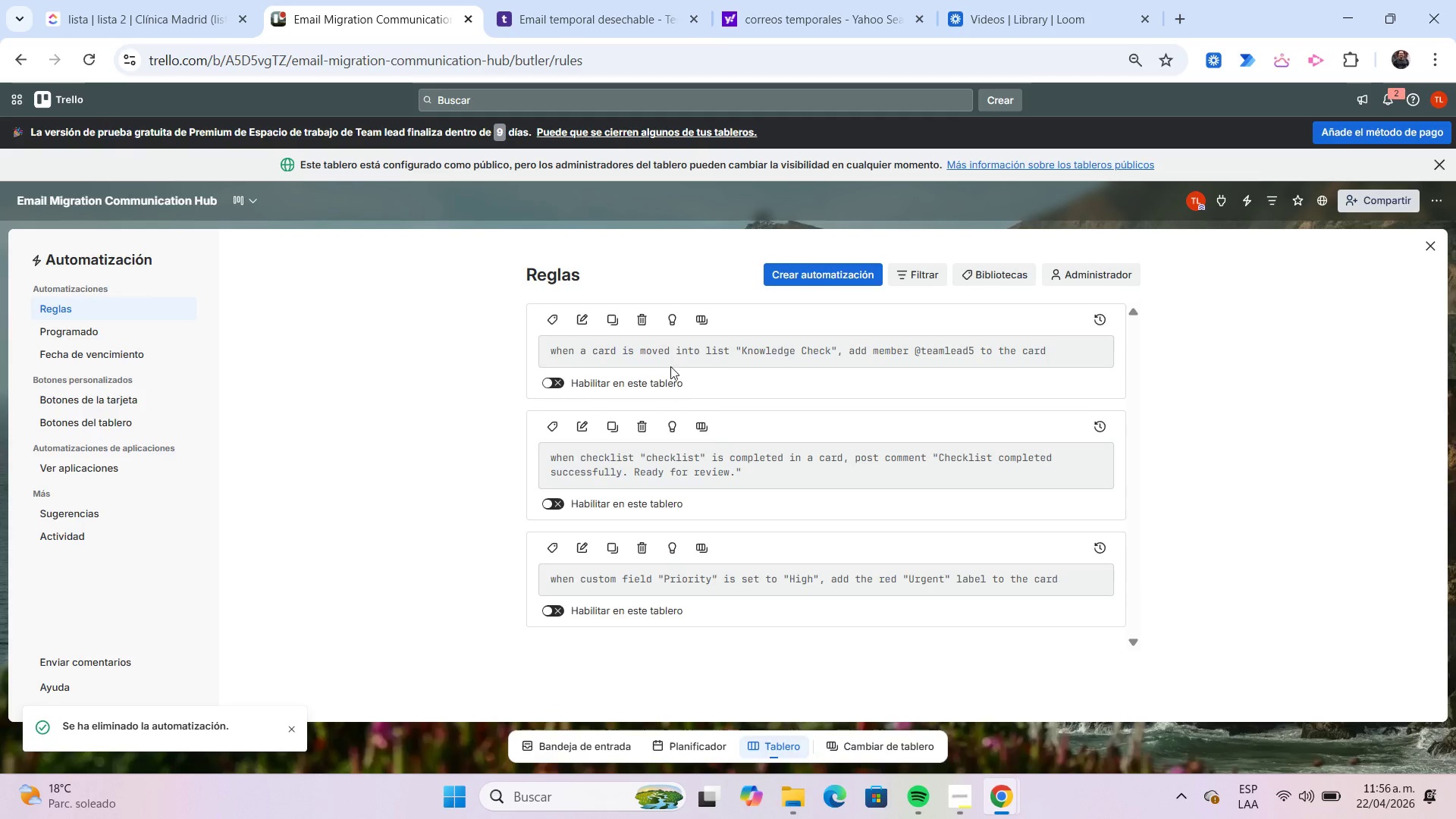 
left_click([645, 321])
 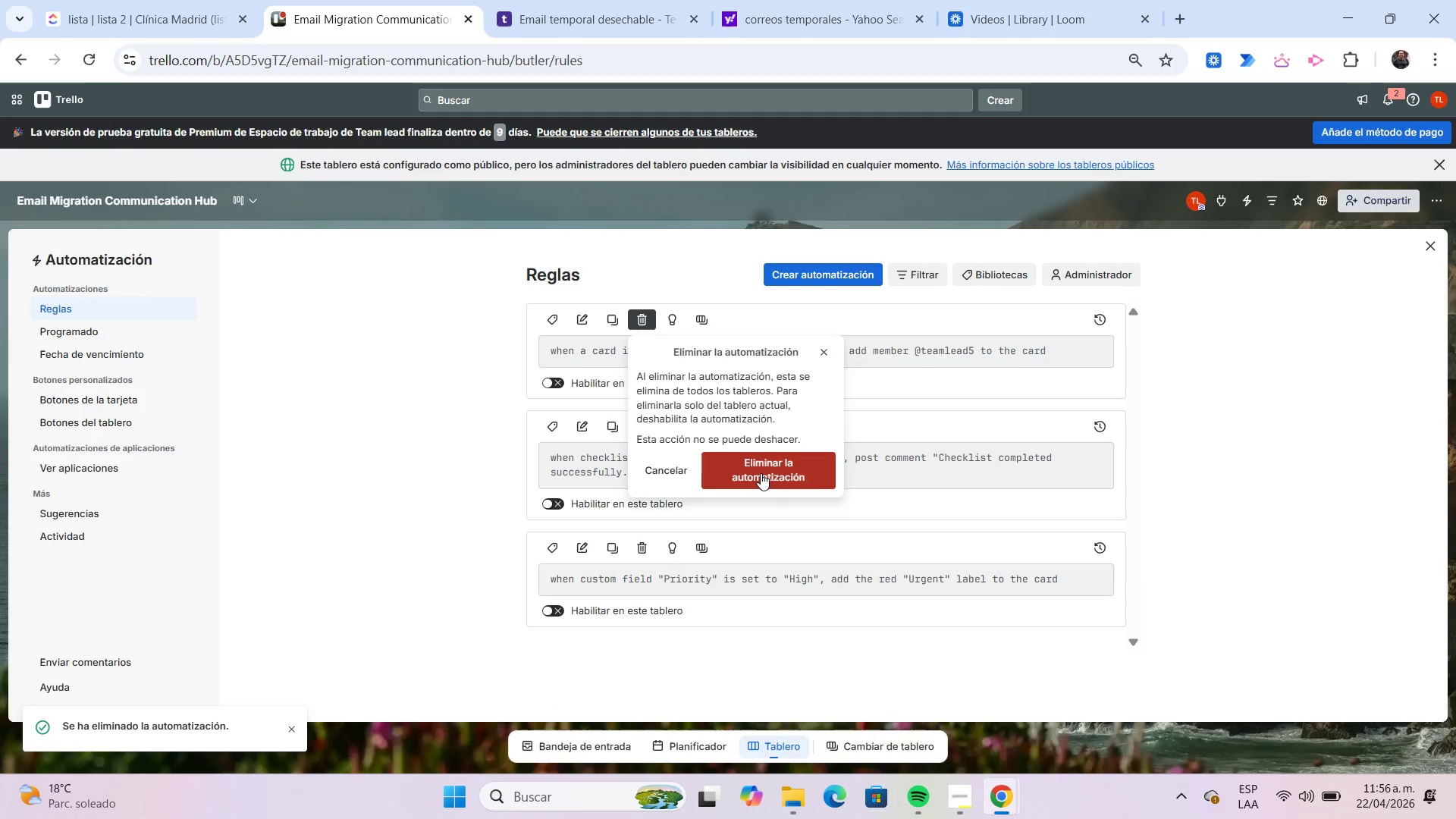 
left_click([761, 474])
 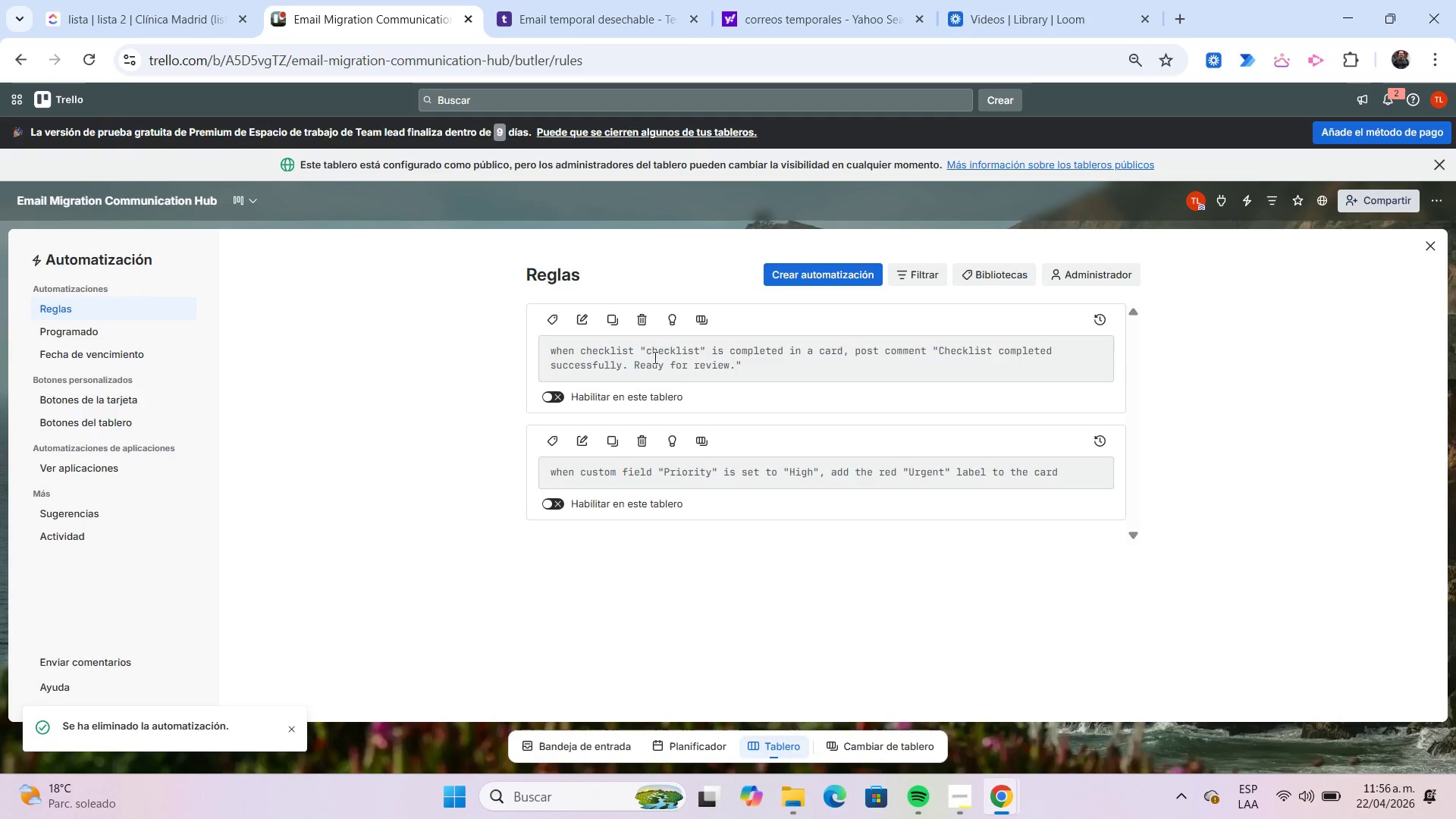 
left_click([648, 322])
 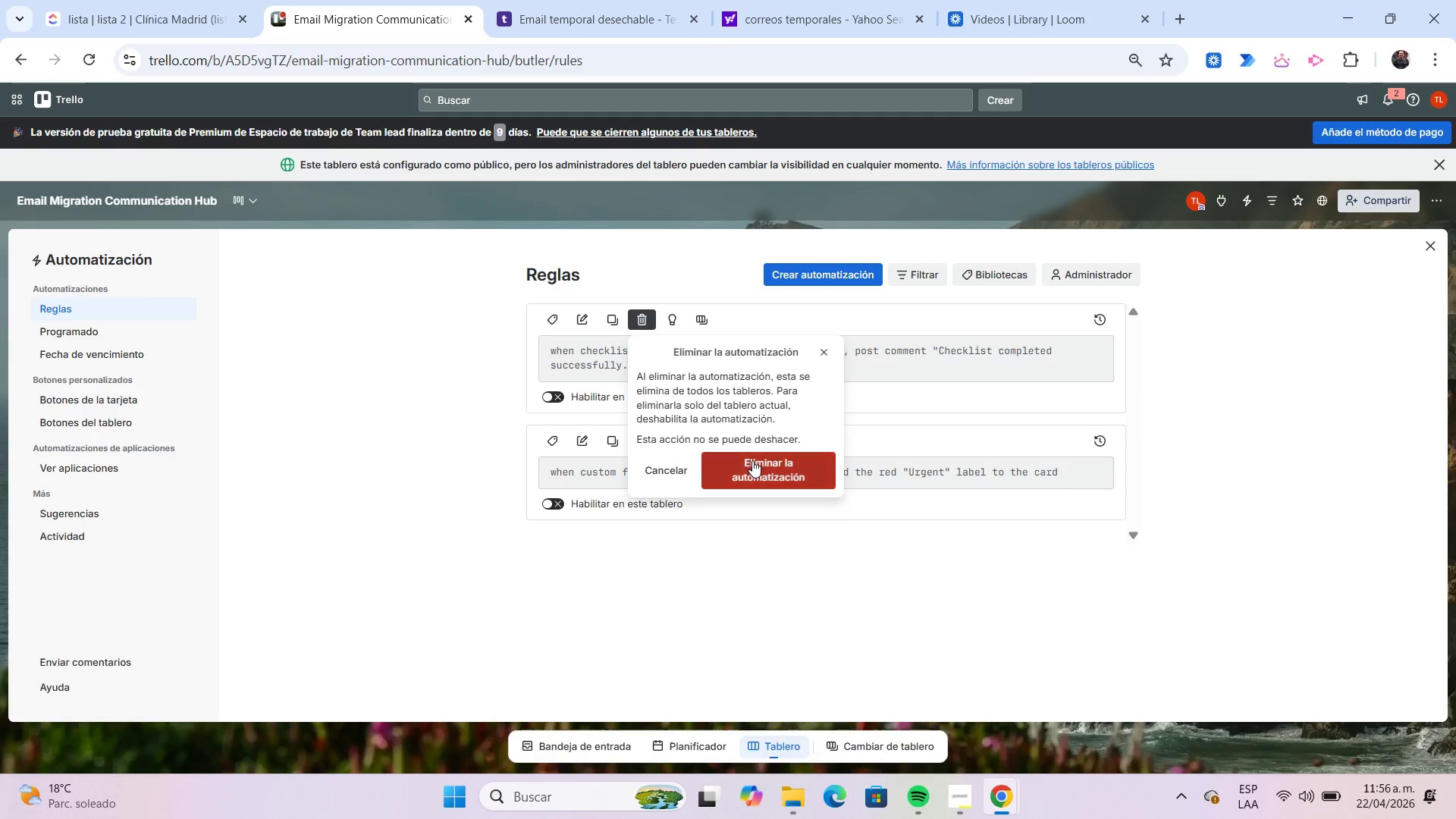 
left_click([752, 460])
 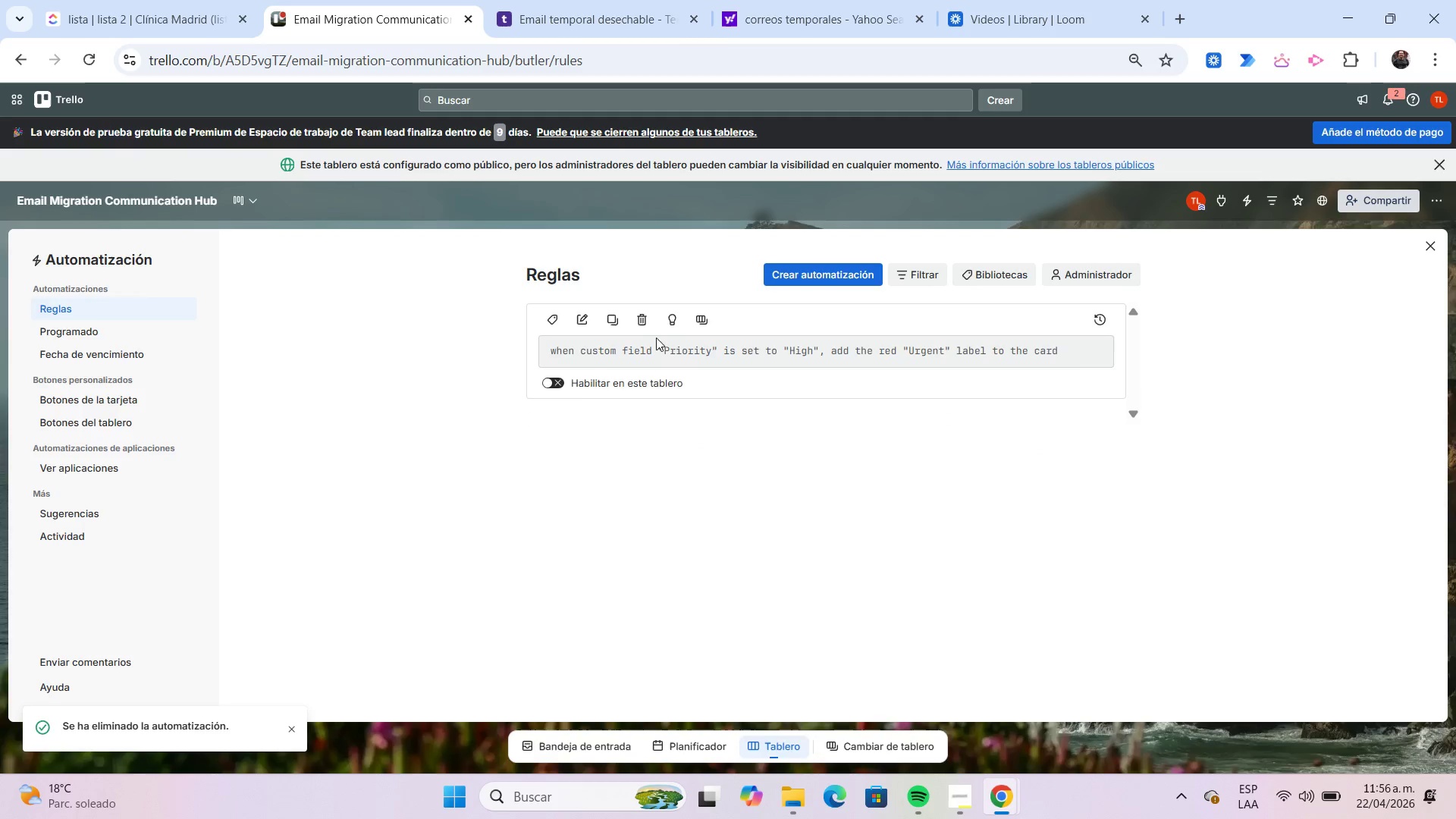 
left_click([638, 323])
 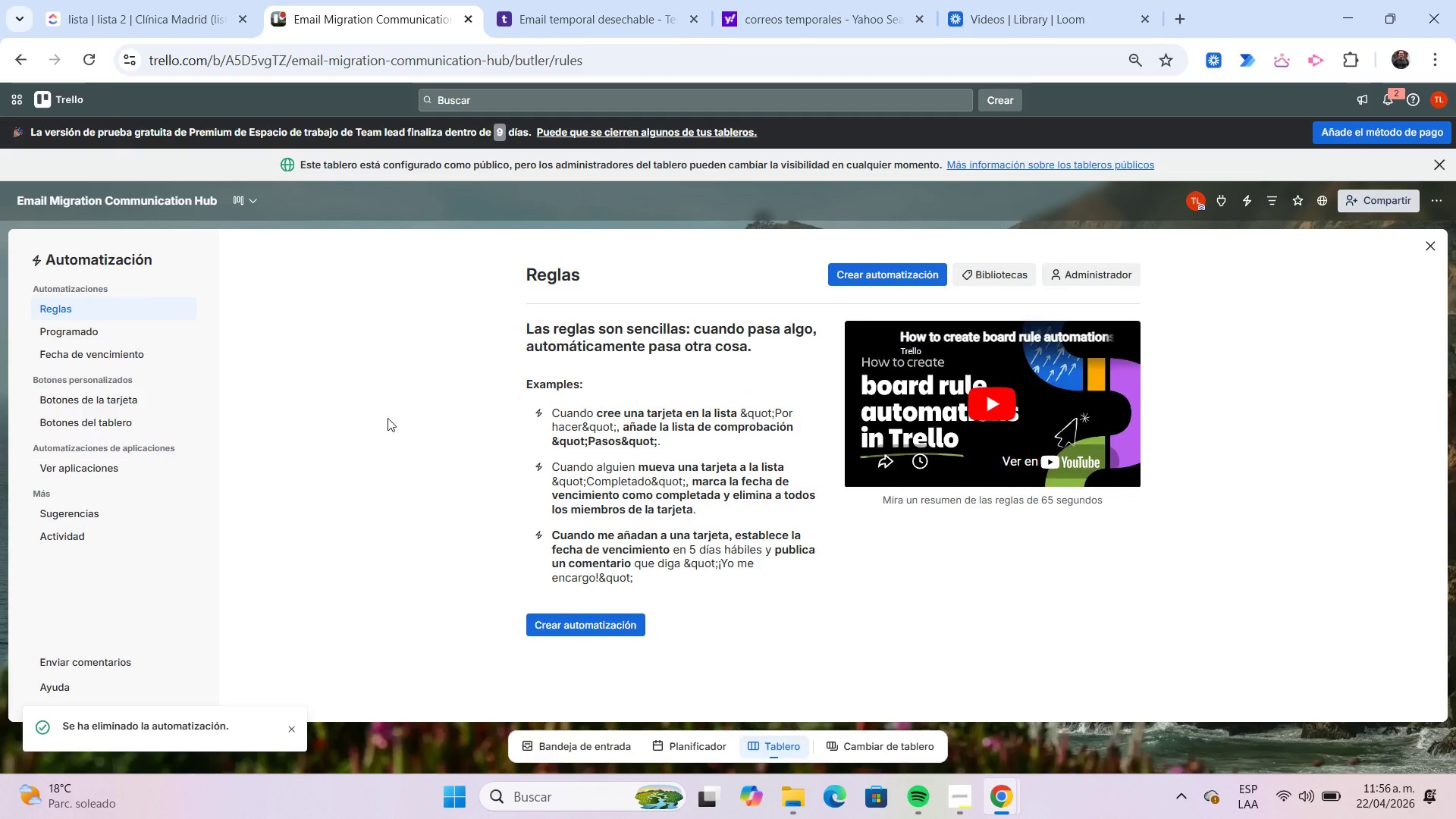 
left_click([105, 340])
 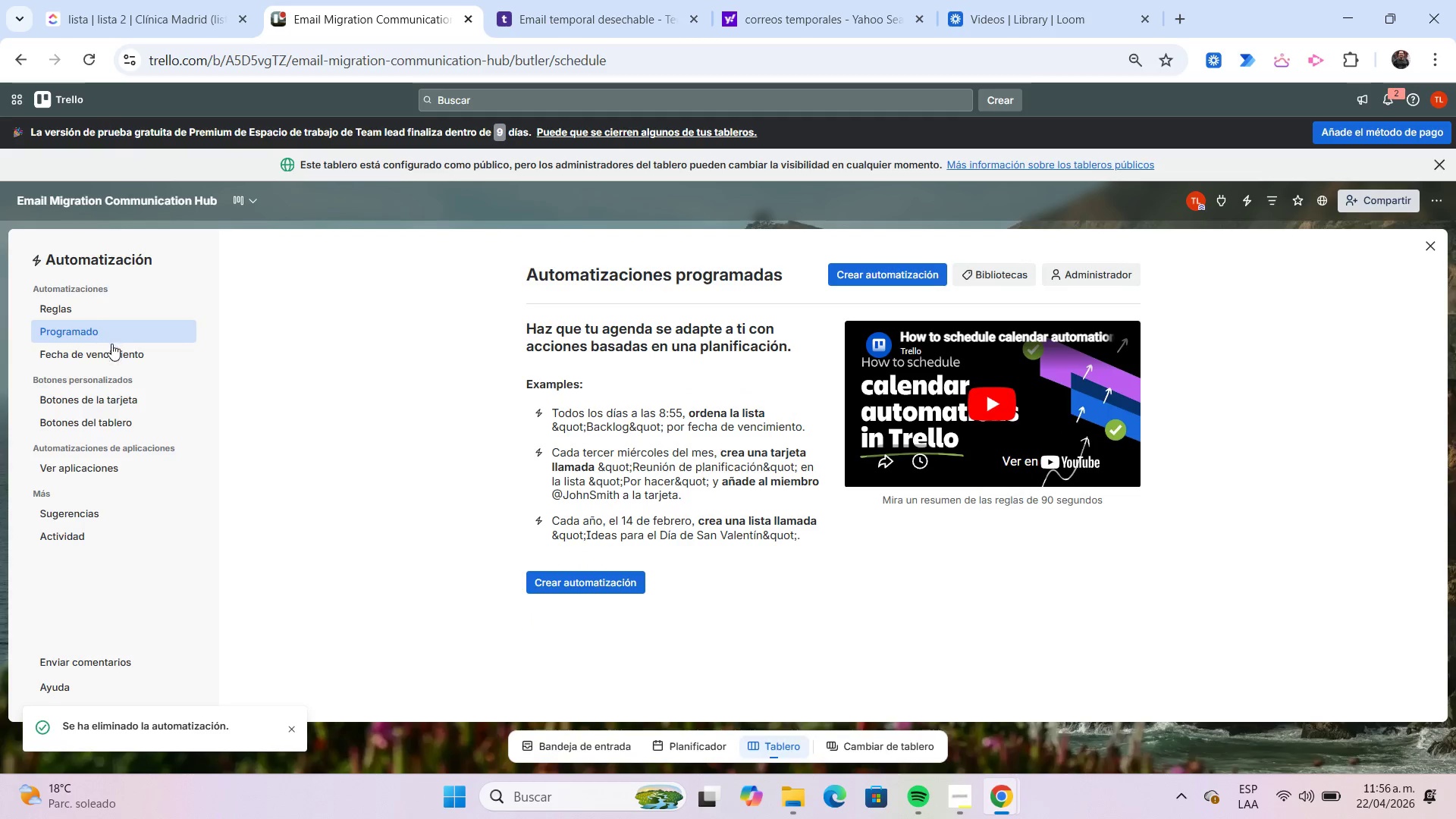 
left_click([118, 350])
 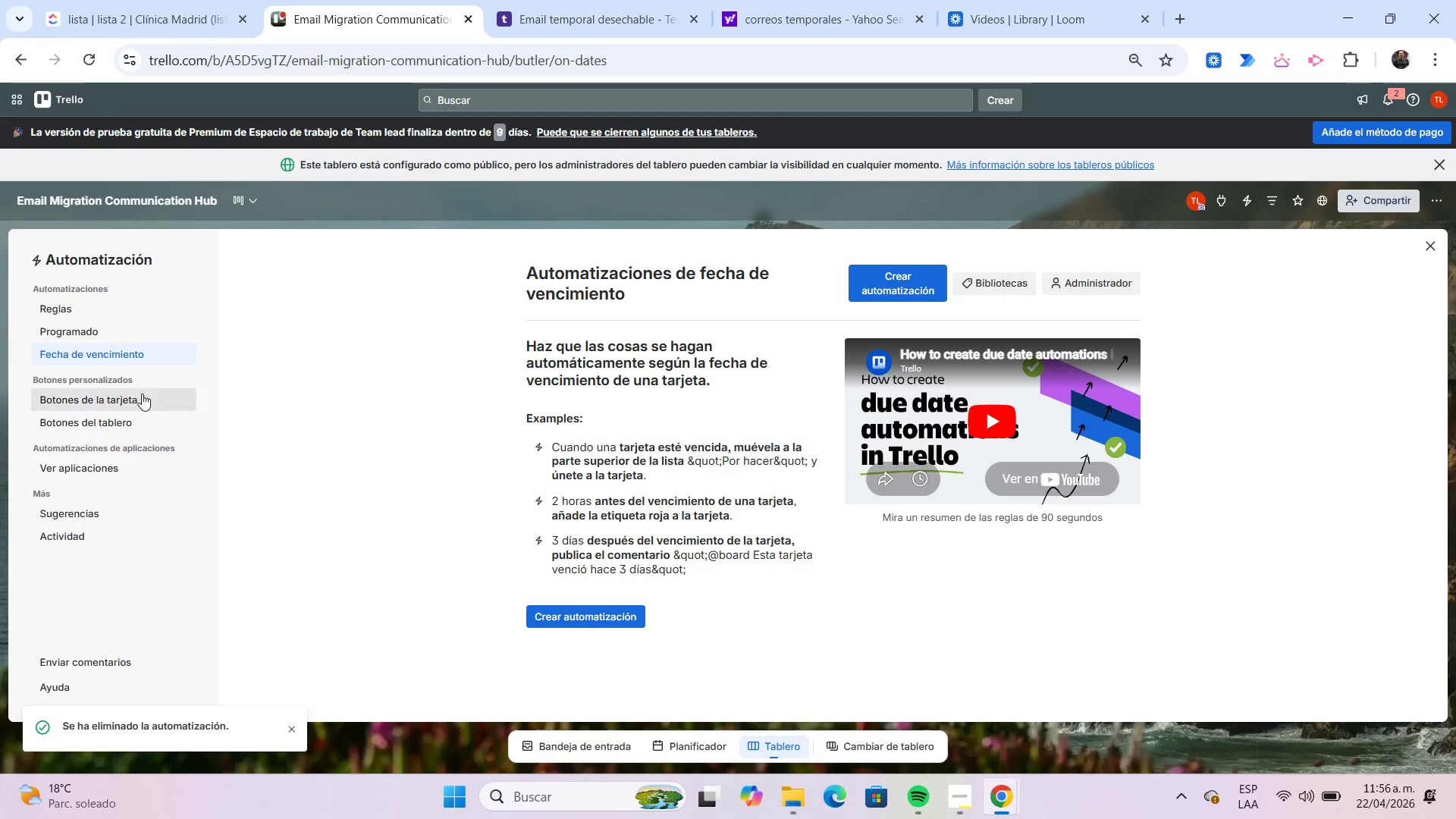 
left_click([142, 394])
 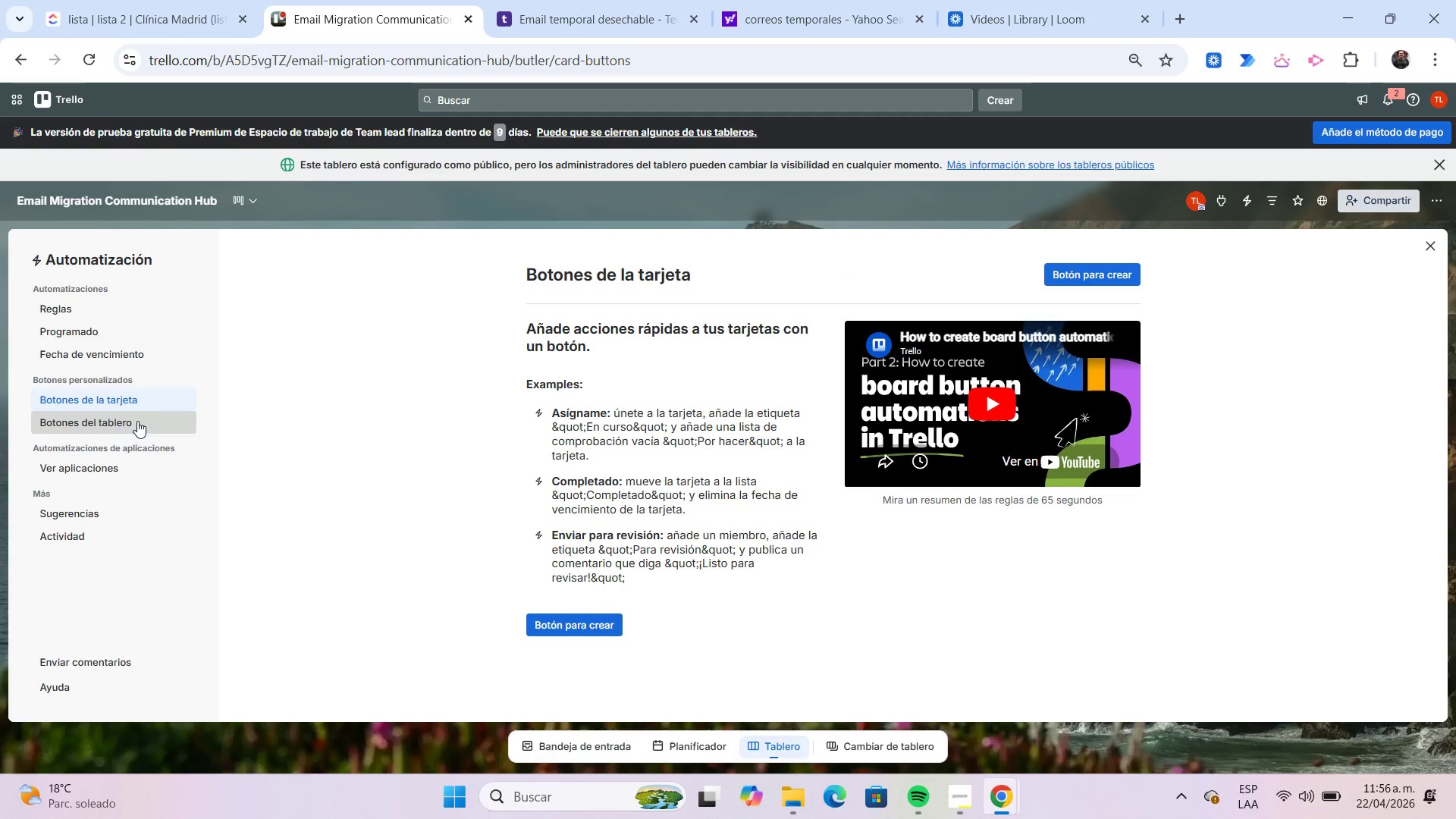 
left_click([135, 416])
 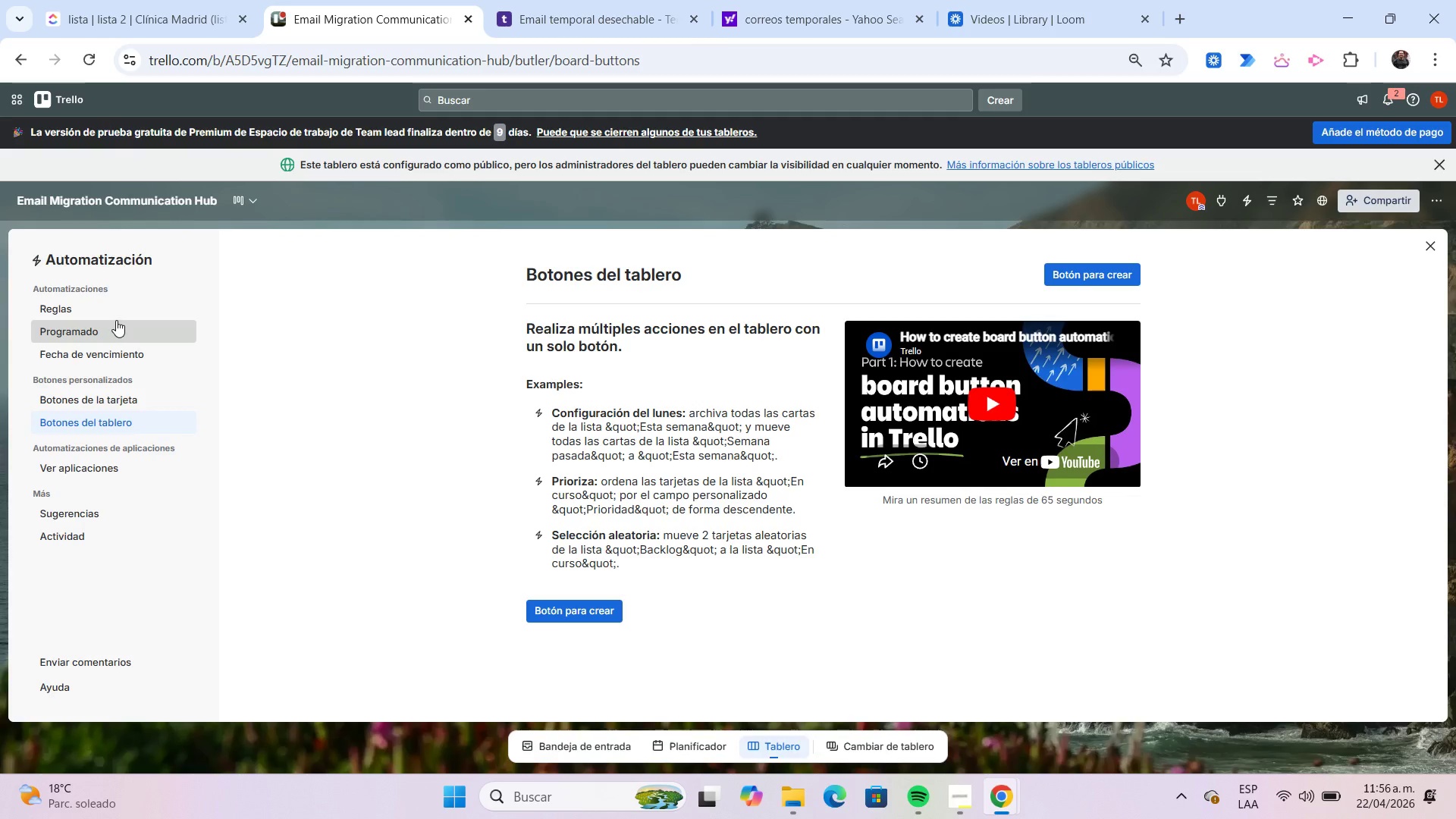 
left_click([119, 312])
 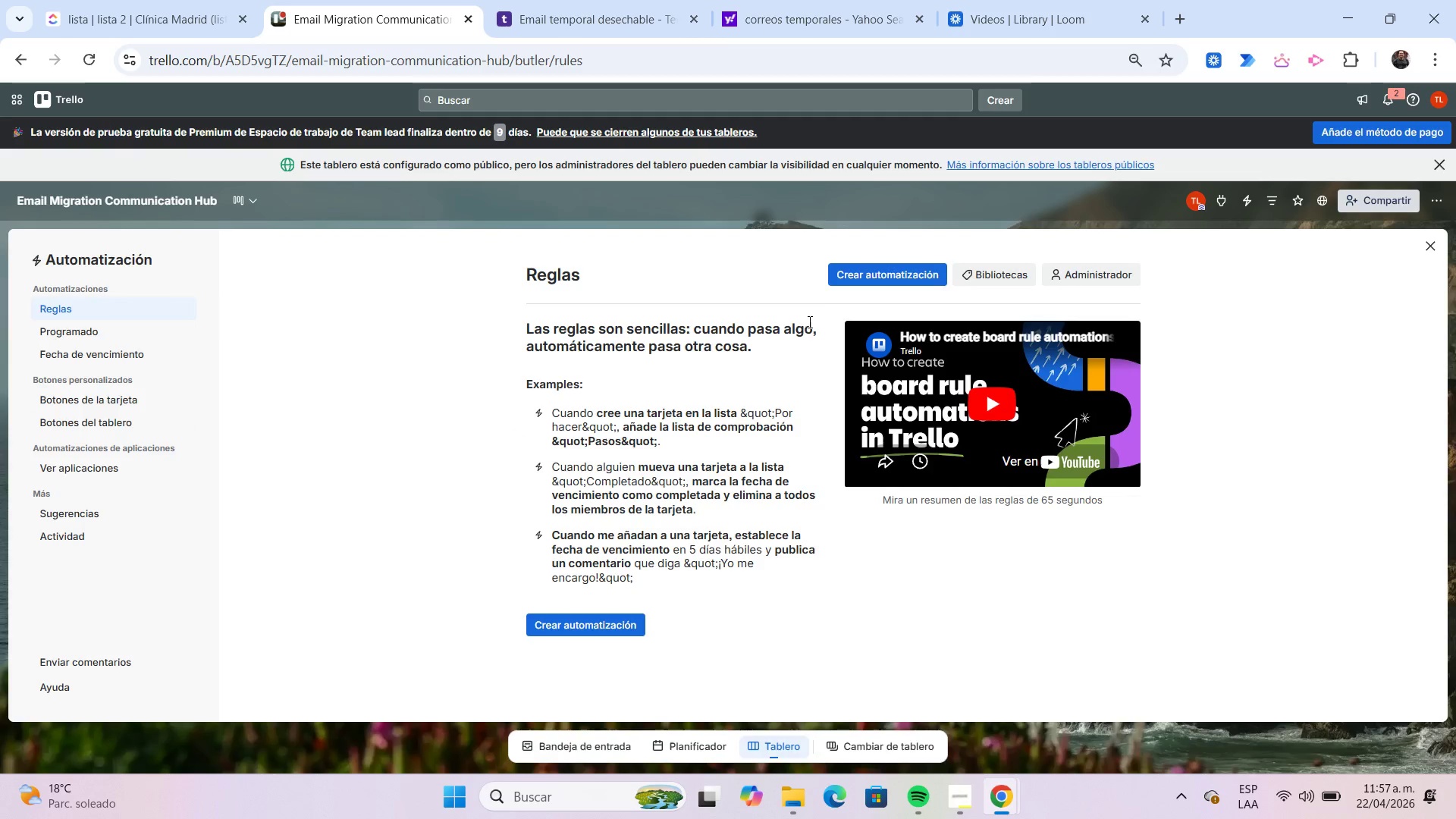 
left_click([841, 276])
 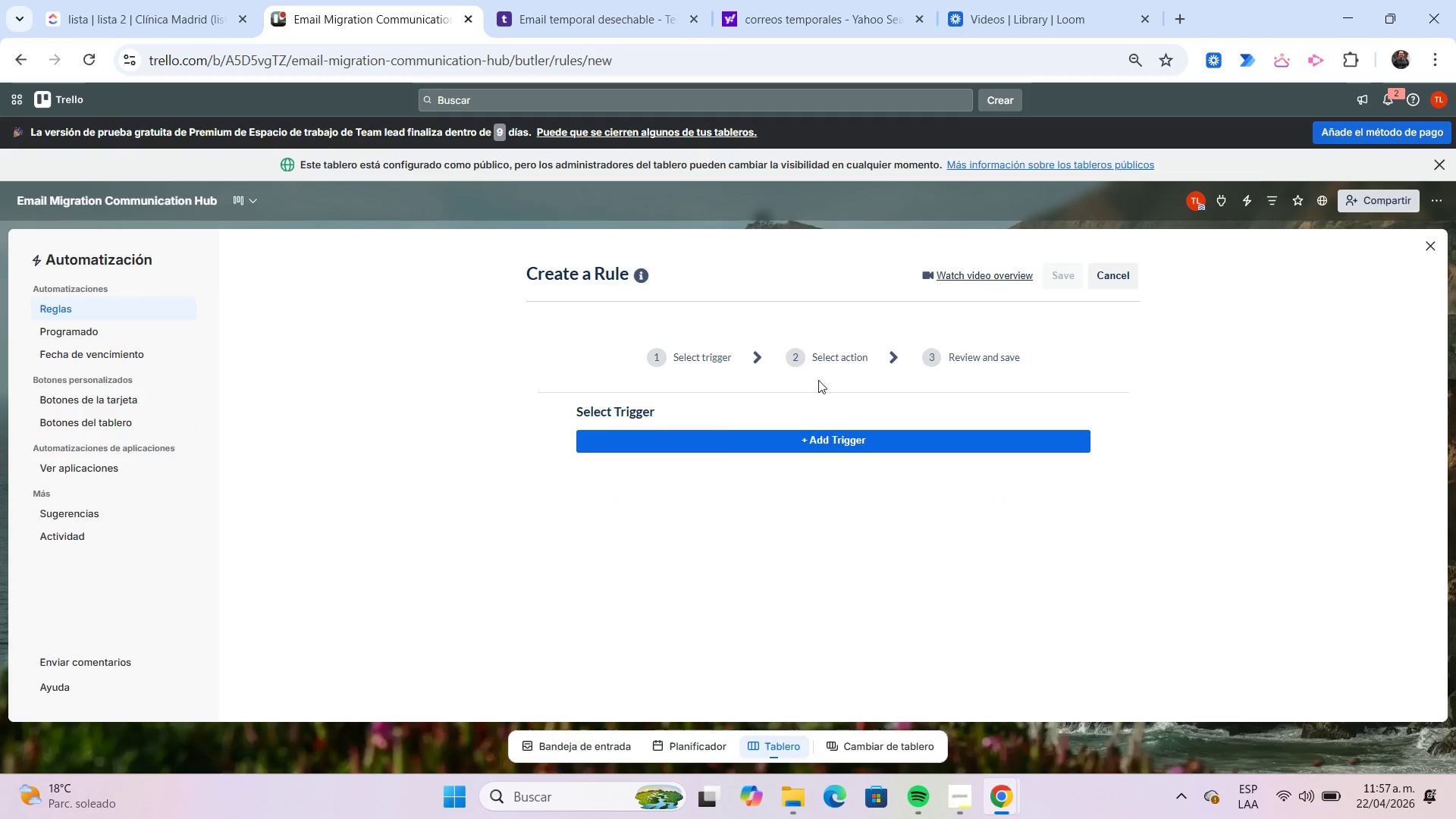 
left_click([825, 437])
 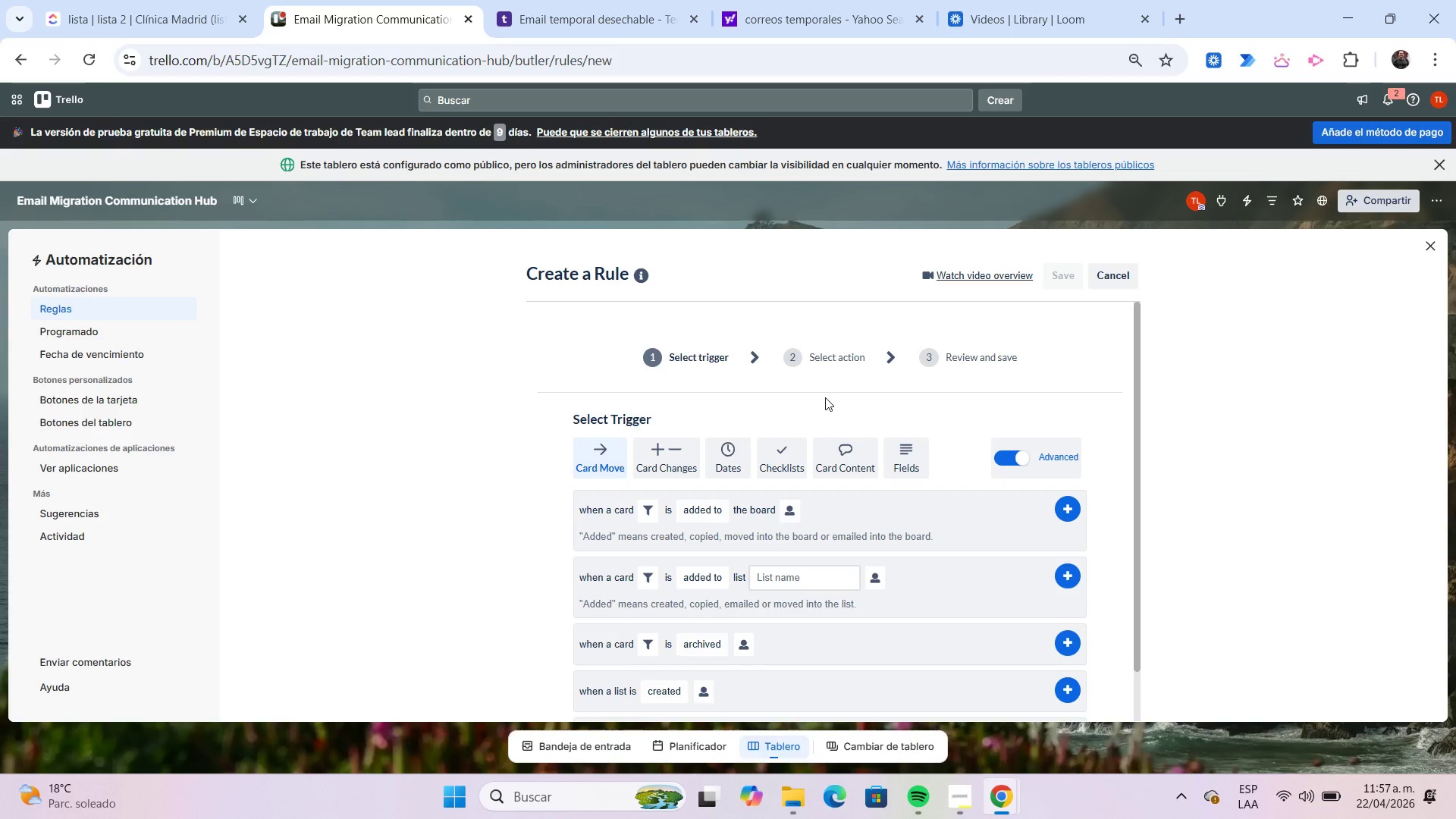 
scroll: coordinate [825, 397], scroll_direction: down, amount: 1.0
 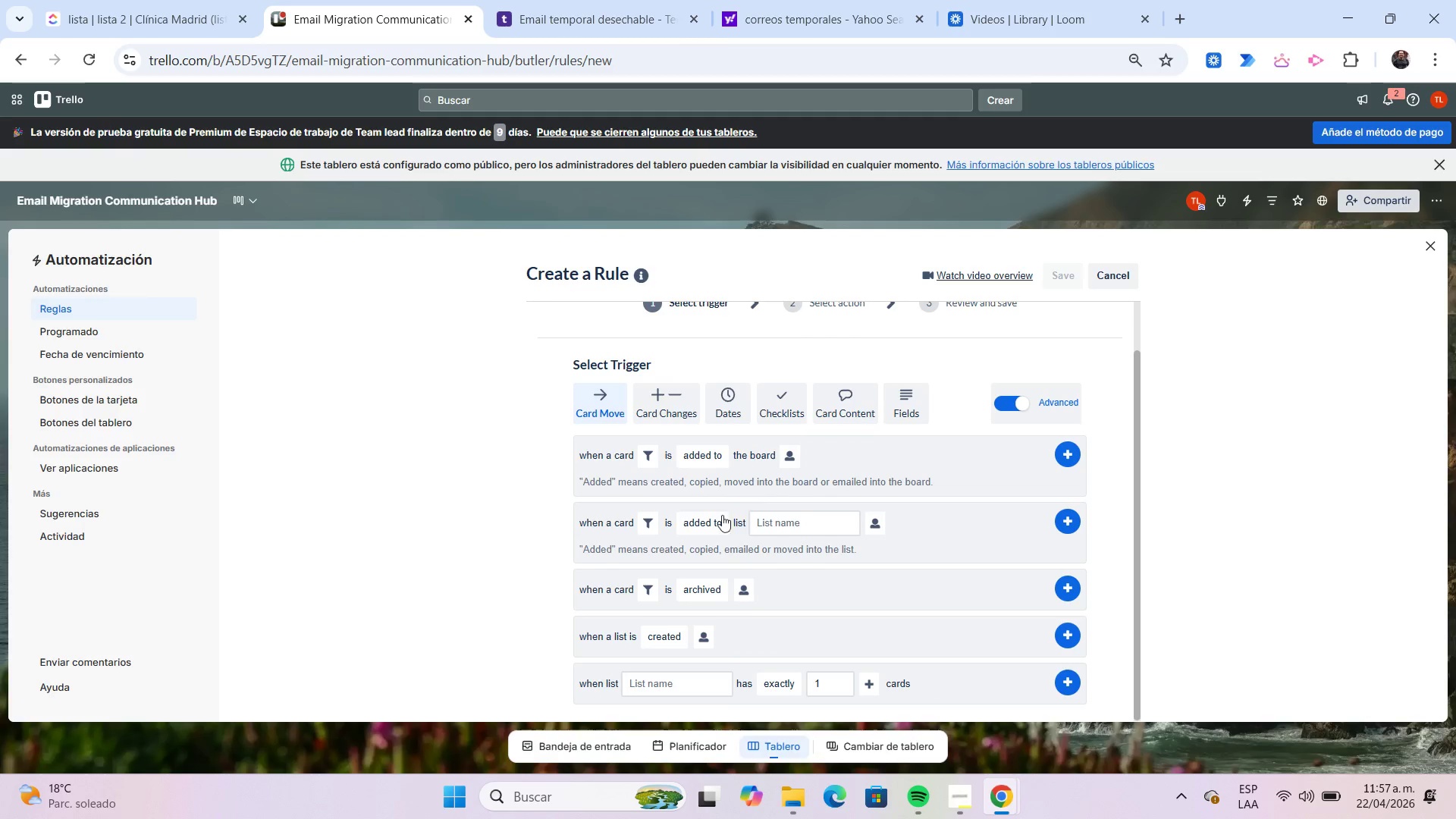 
left_click([713, 521])
 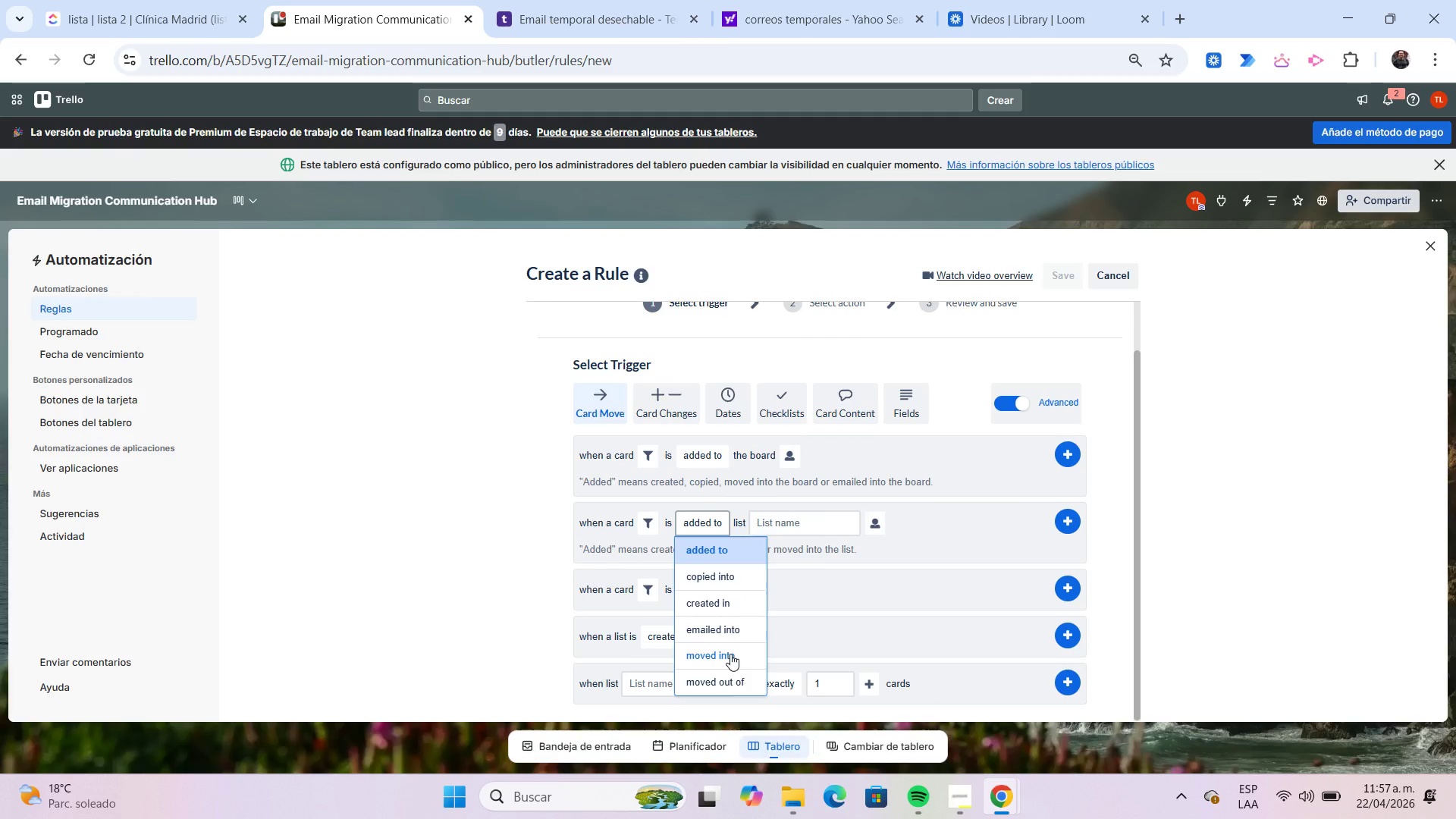 
left_click([730, 654])
 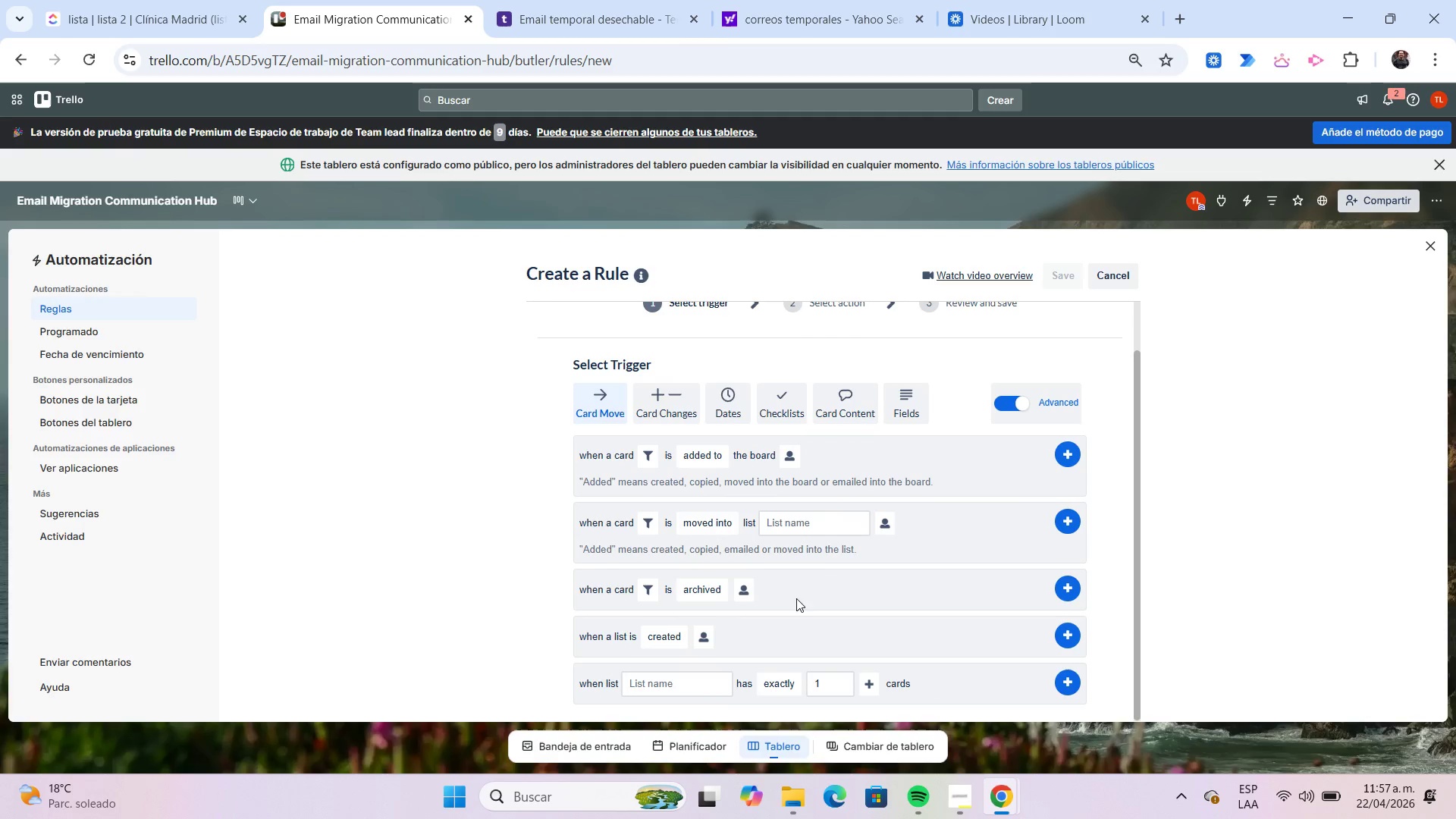 
mouse_move([834, 559])
 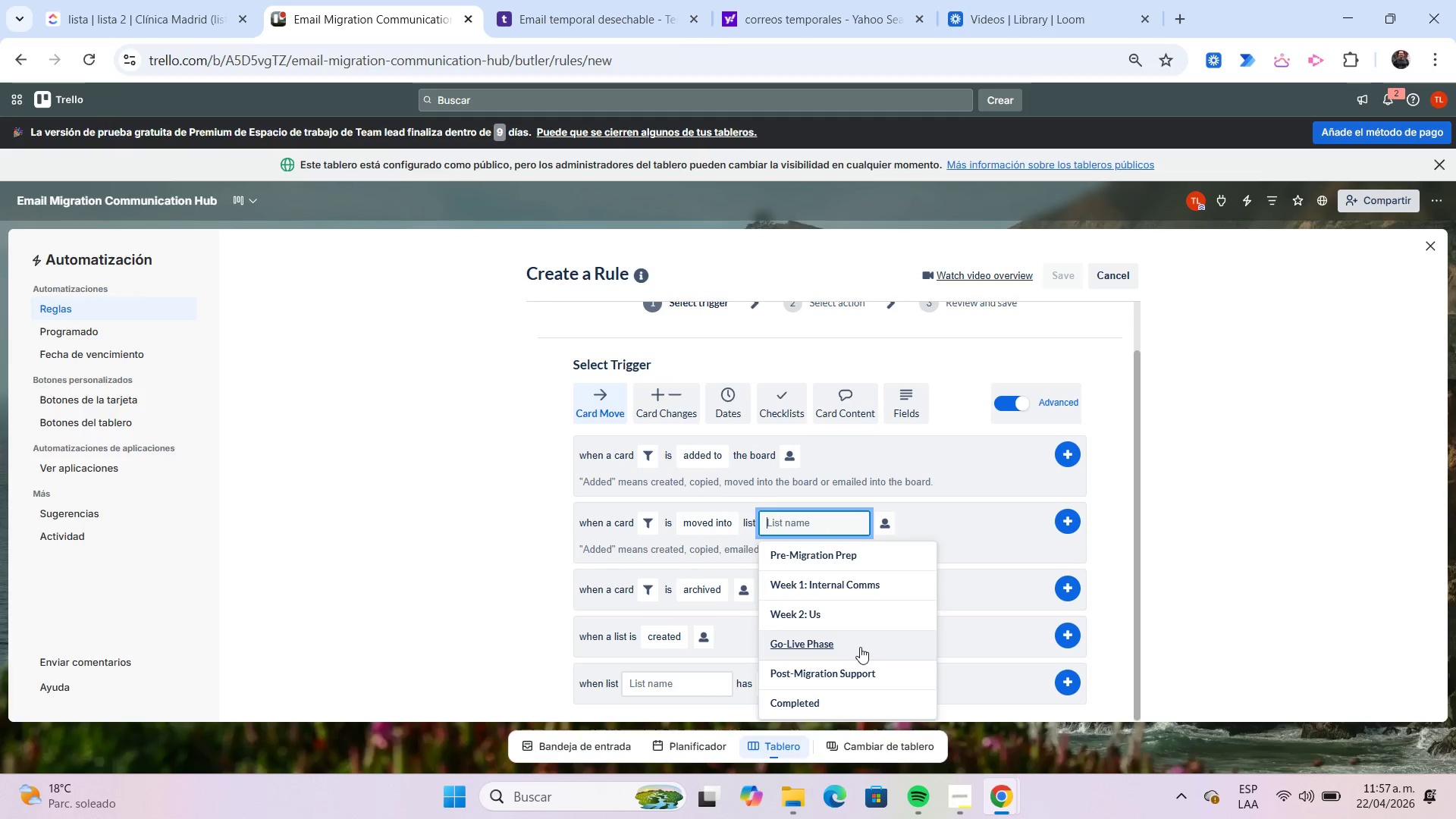 
left_click([860, 647])
 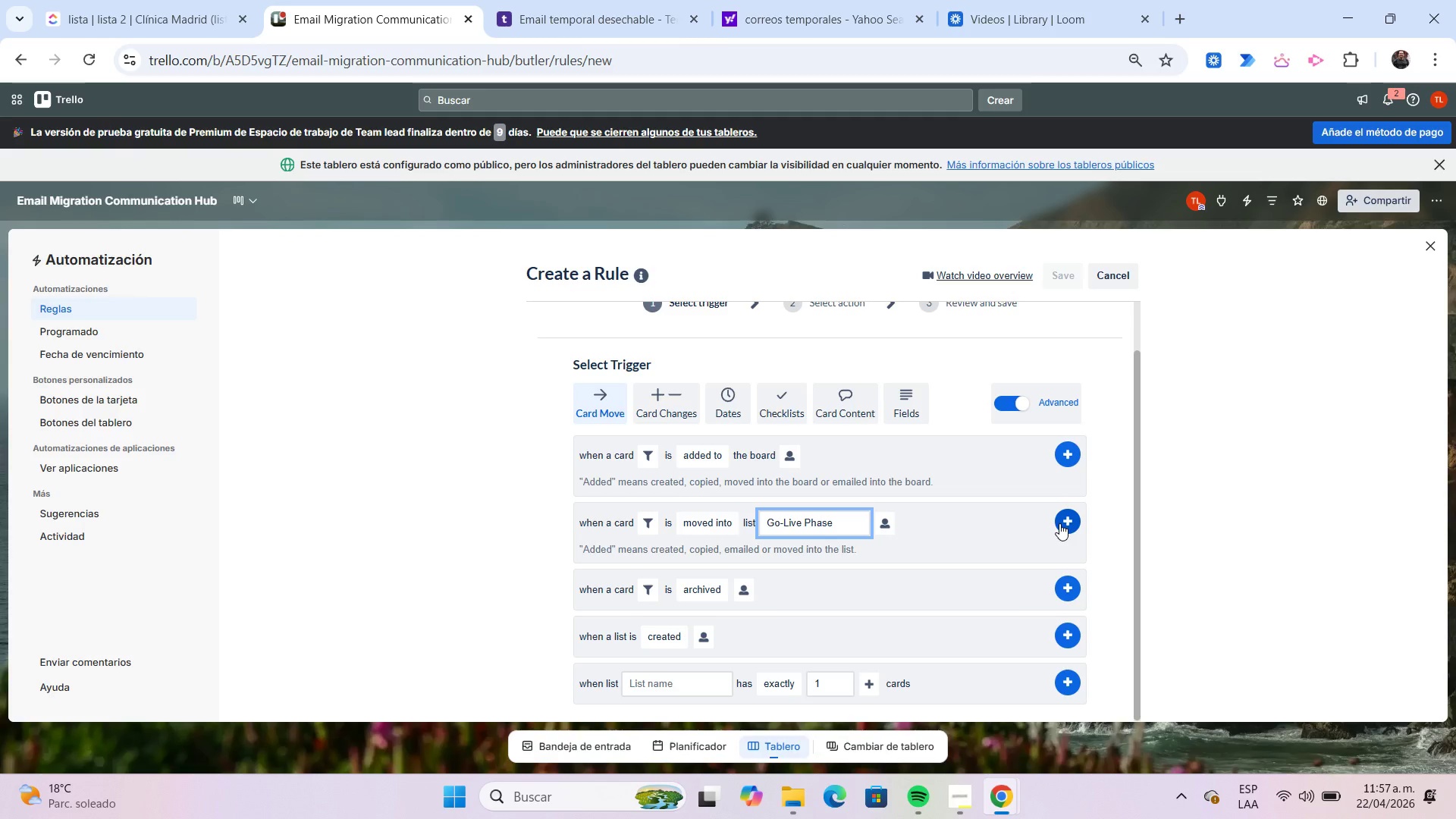 
left_click([1061, 524])
 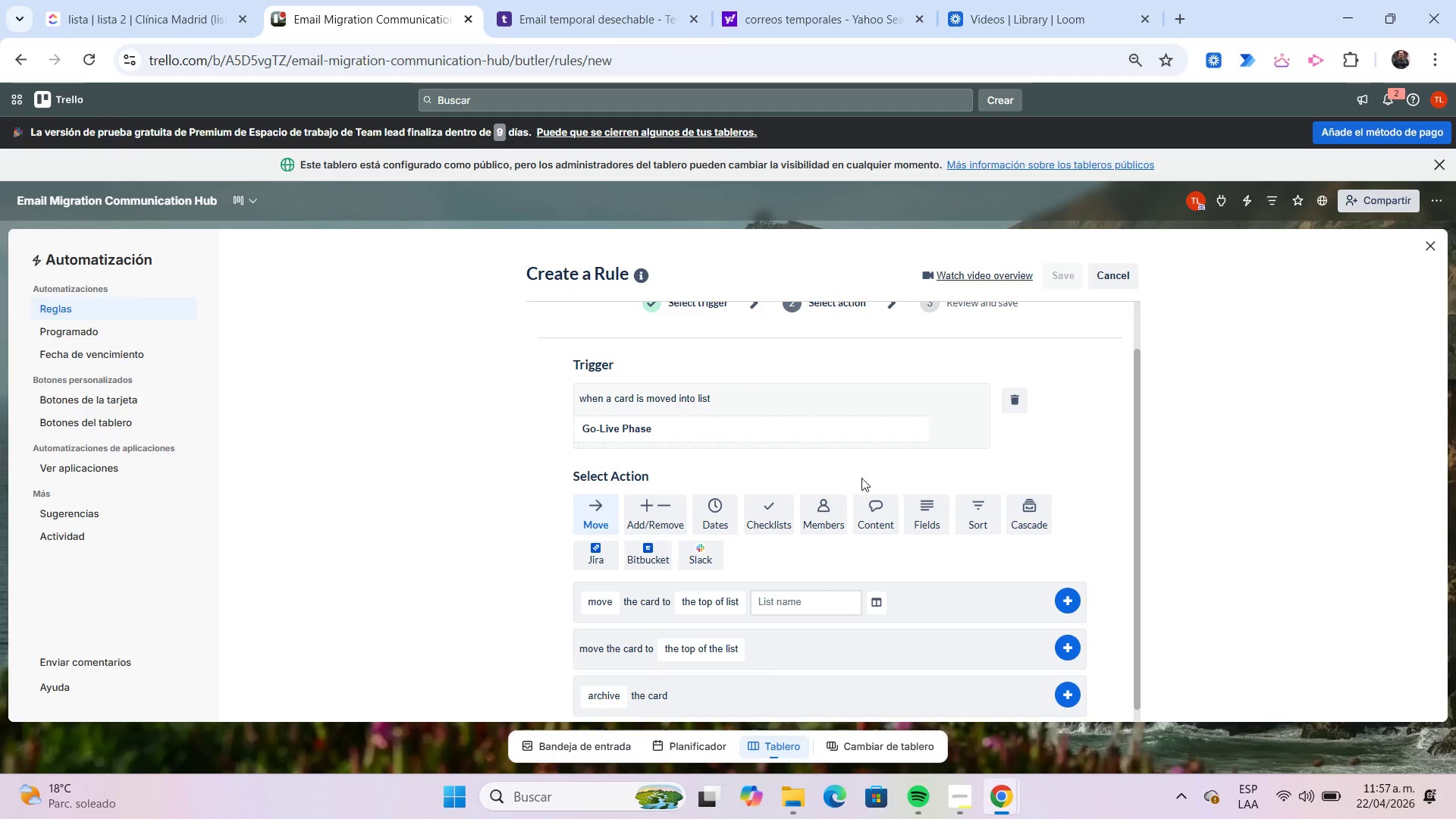 
left_click([669, 509])
 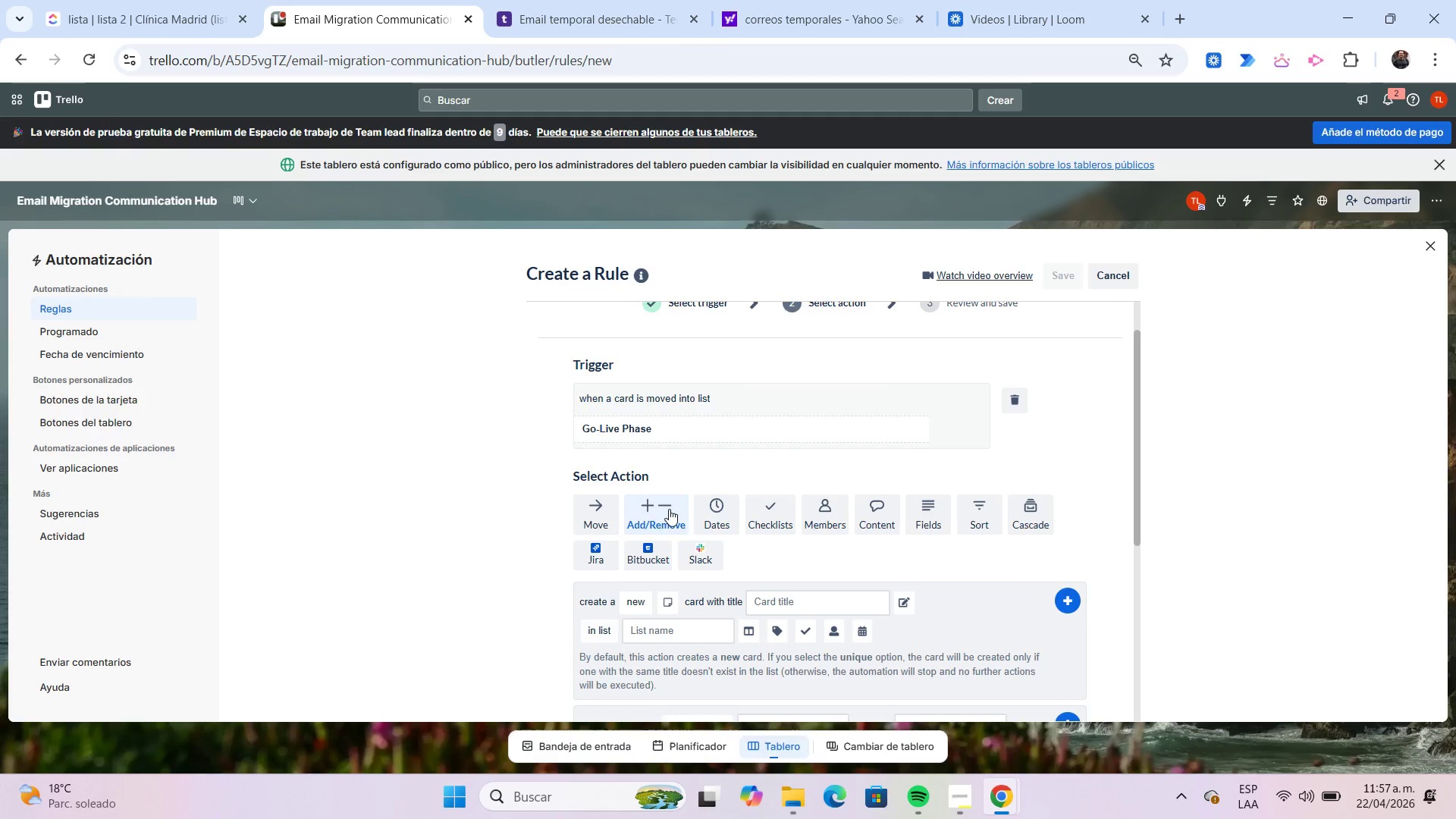 
scroll: coordinate [668, 509], scroll_direction: down, amount: 3.0
 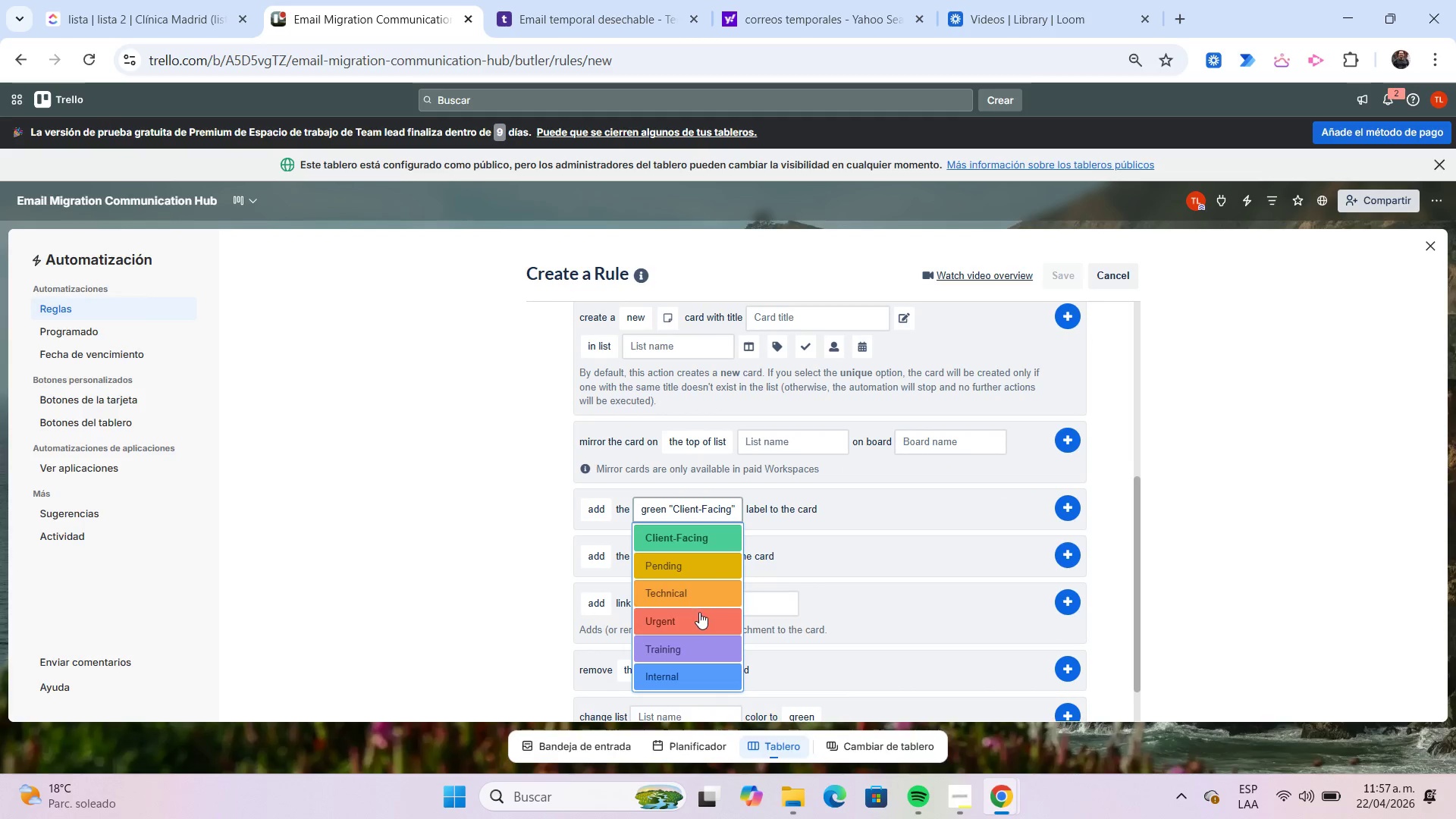 
left_click([699, 616])
 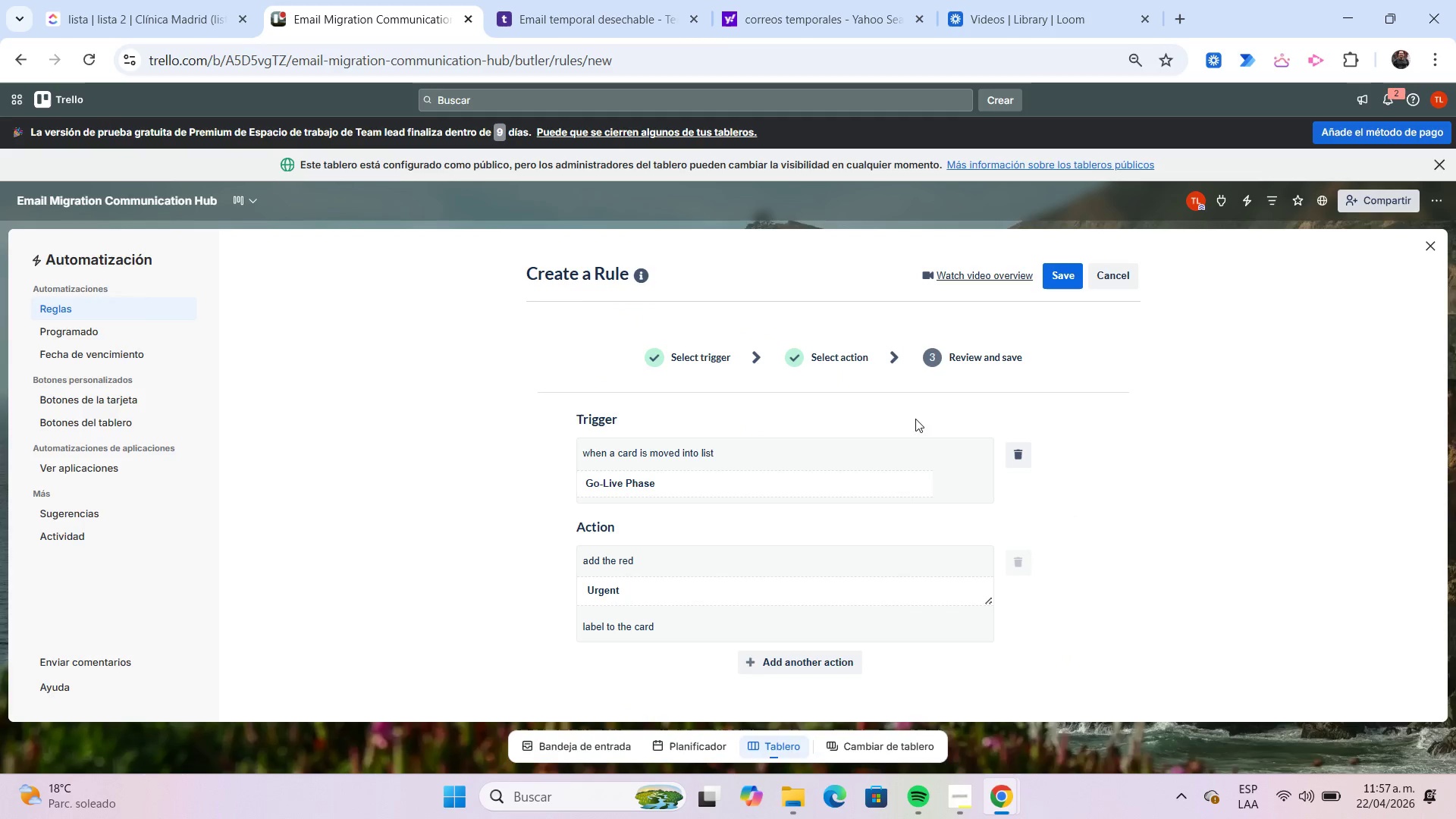 
wait(21.22)
 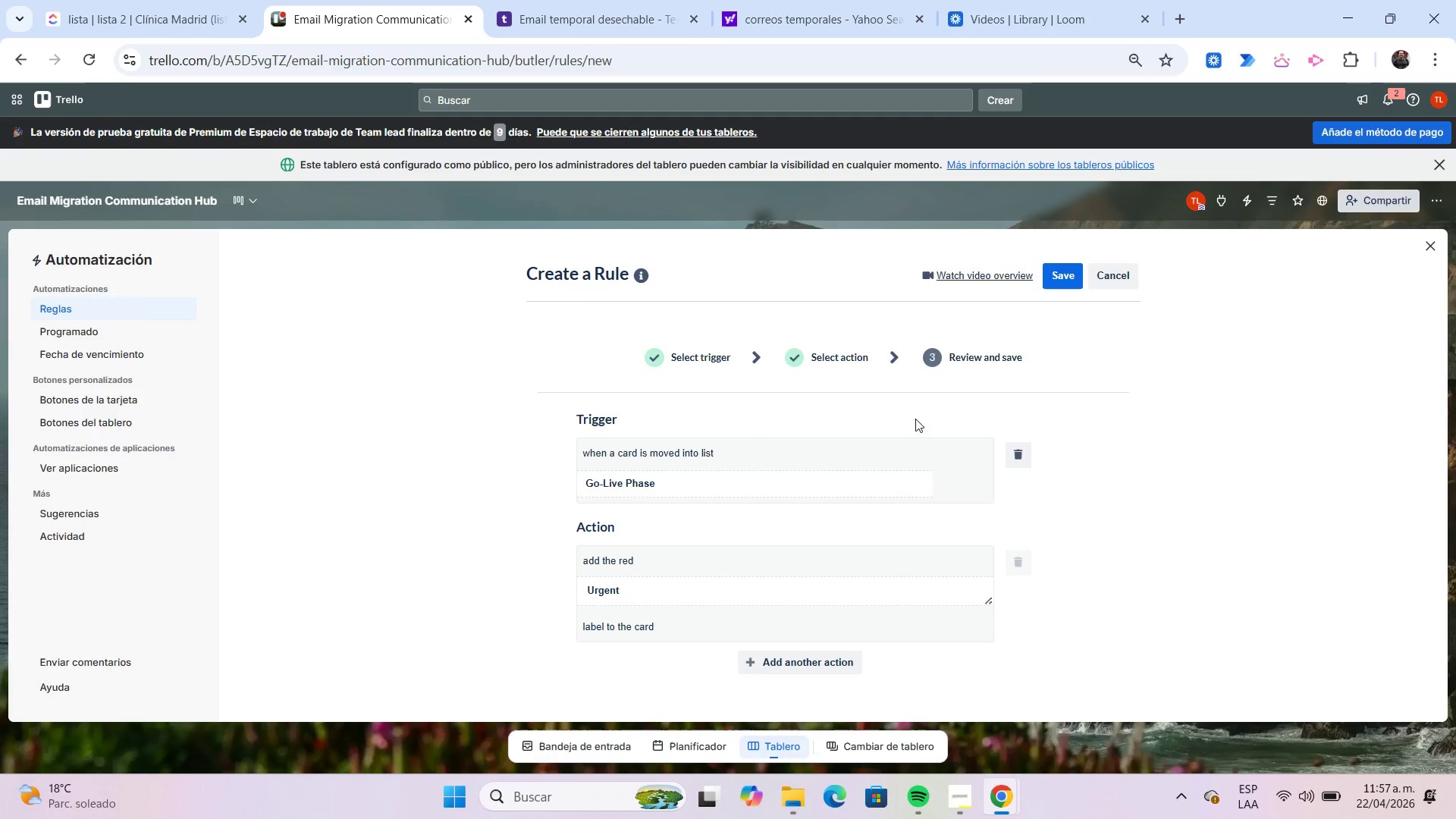 
left_click([1423, 249])
 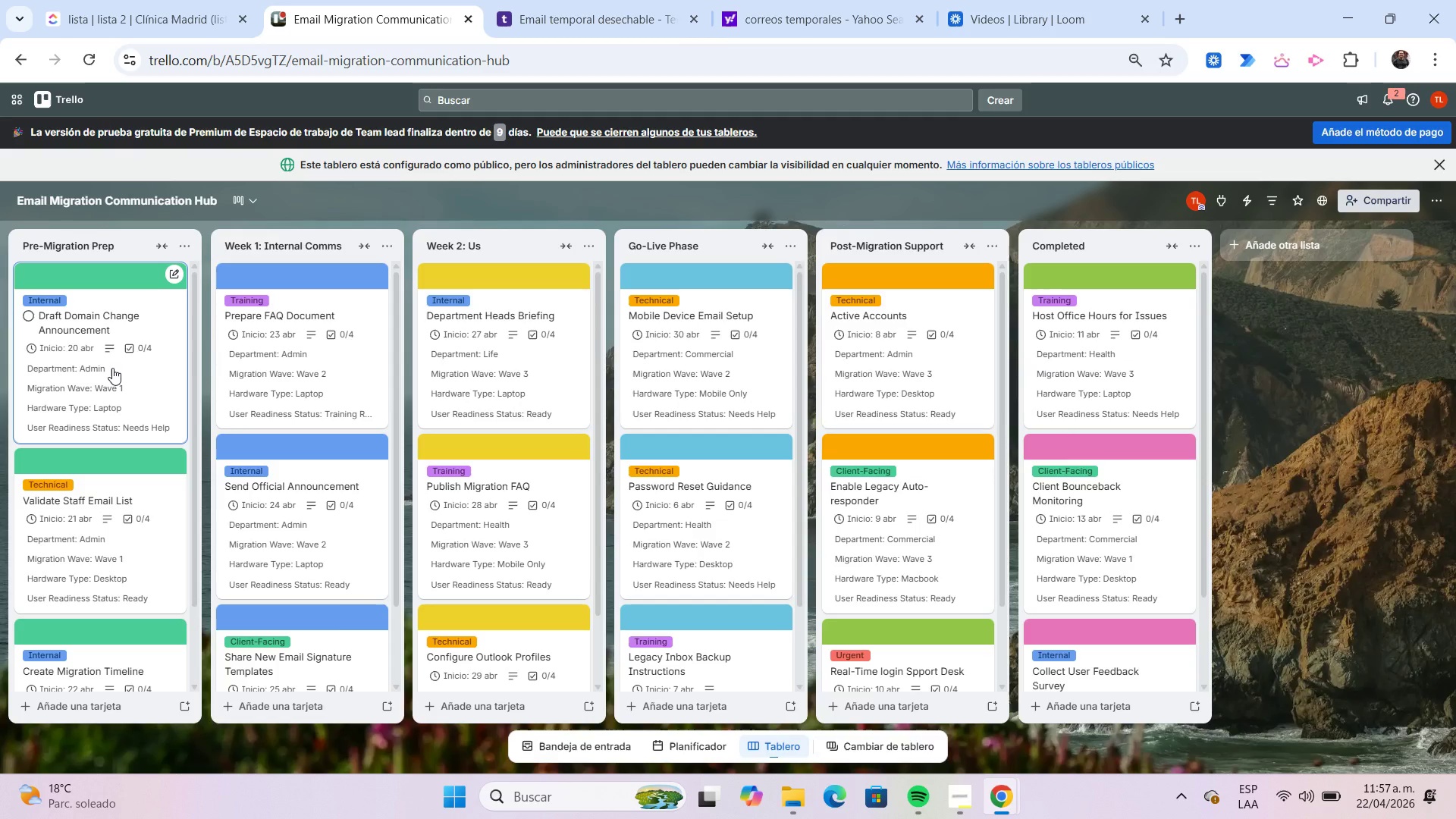 
wait(6.39)
 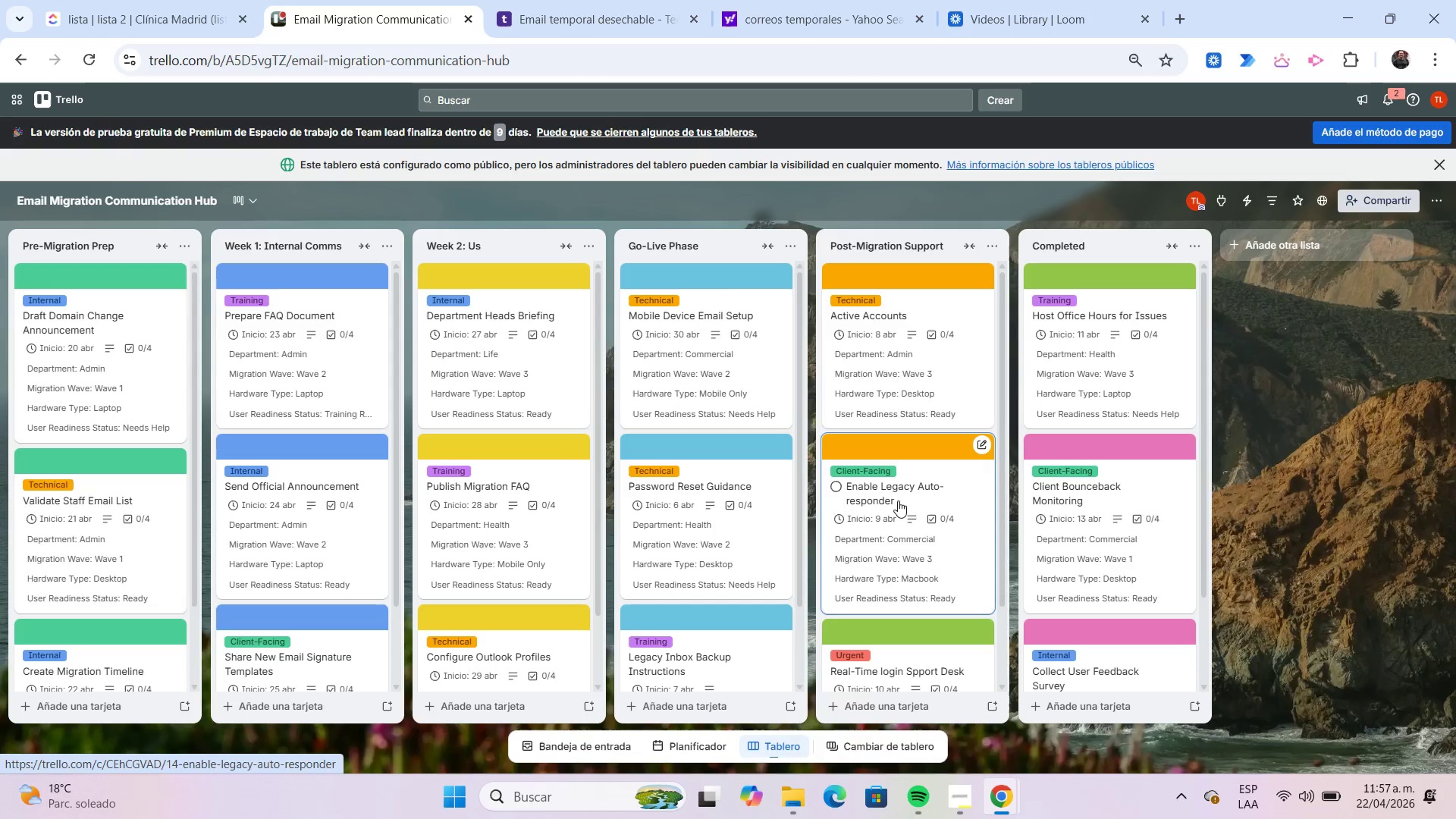 
left_click_drag(start_coordinate=[76, 351], to_coordinate=[634, 317])
 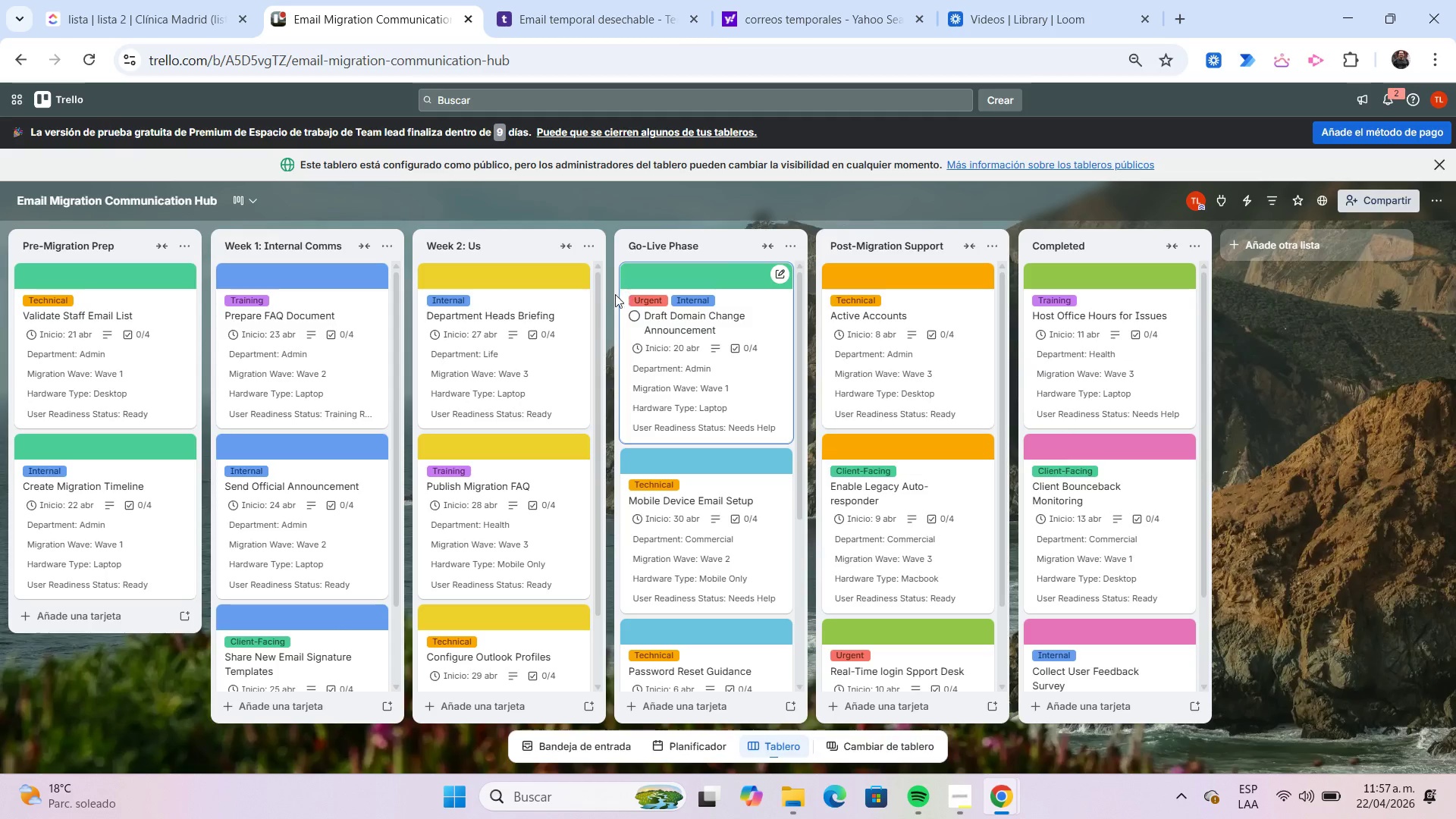 
left_click([704, 355])
 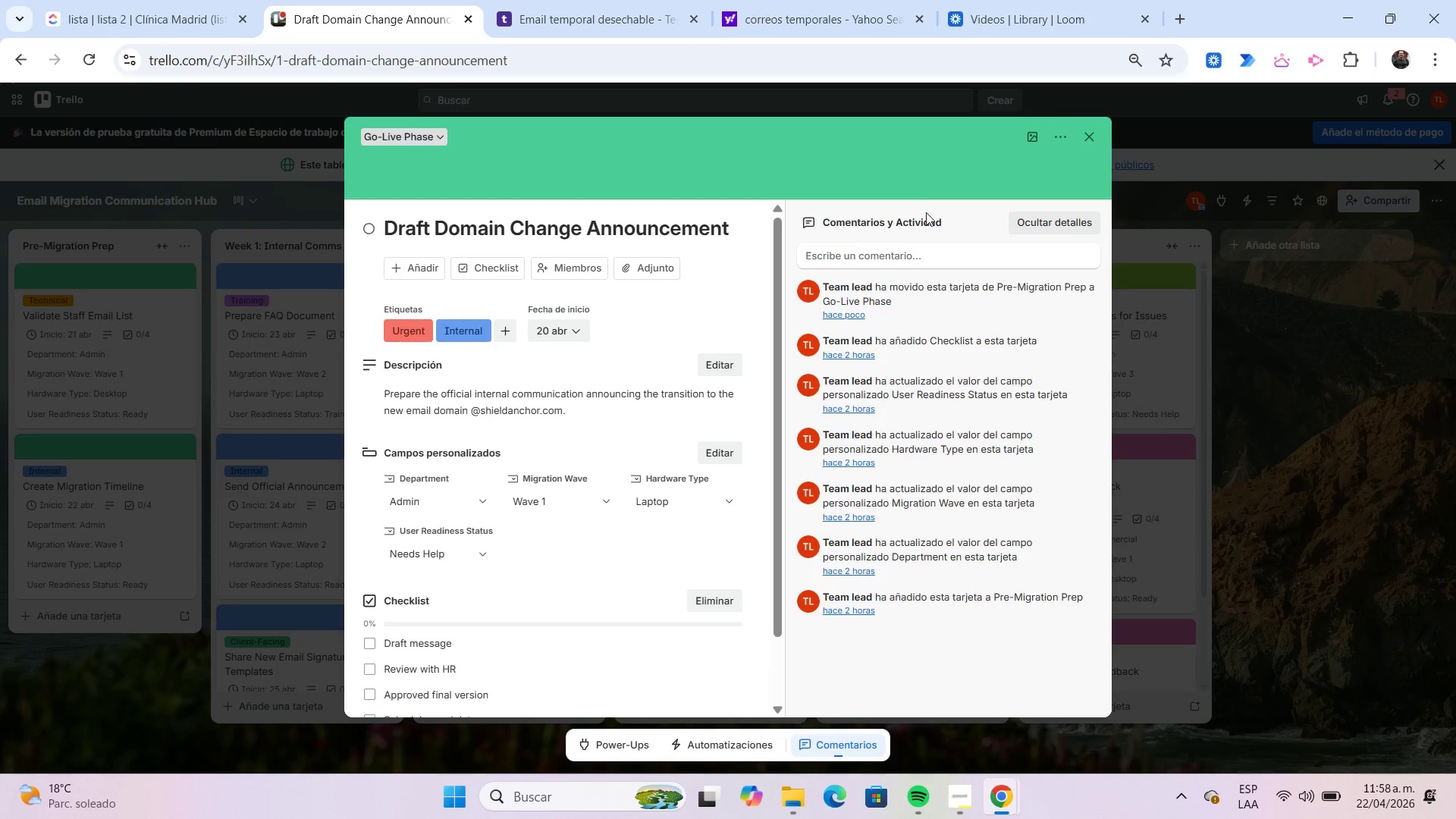 
wait(6.38)
 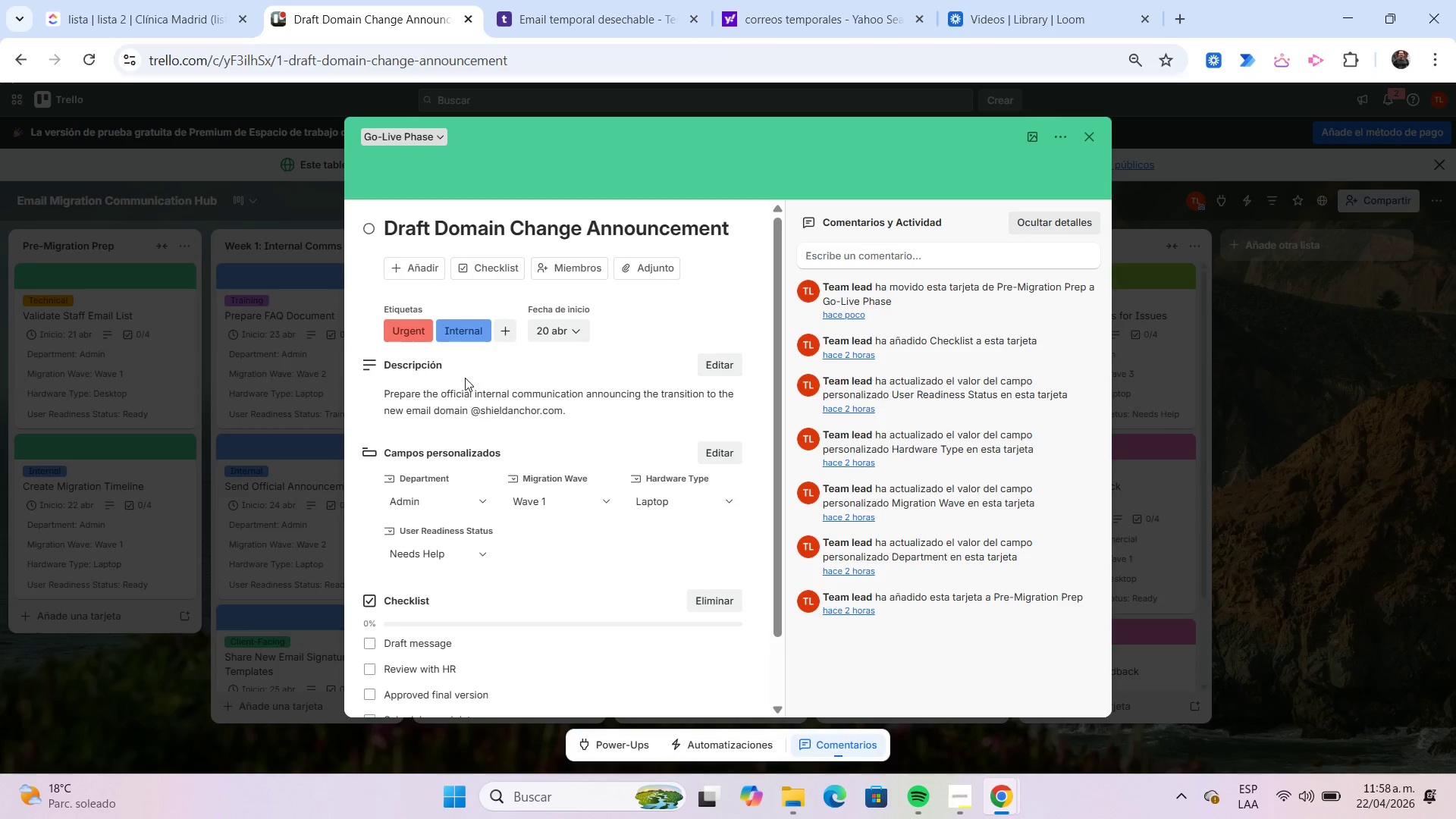 
left_click([1084, 141])
 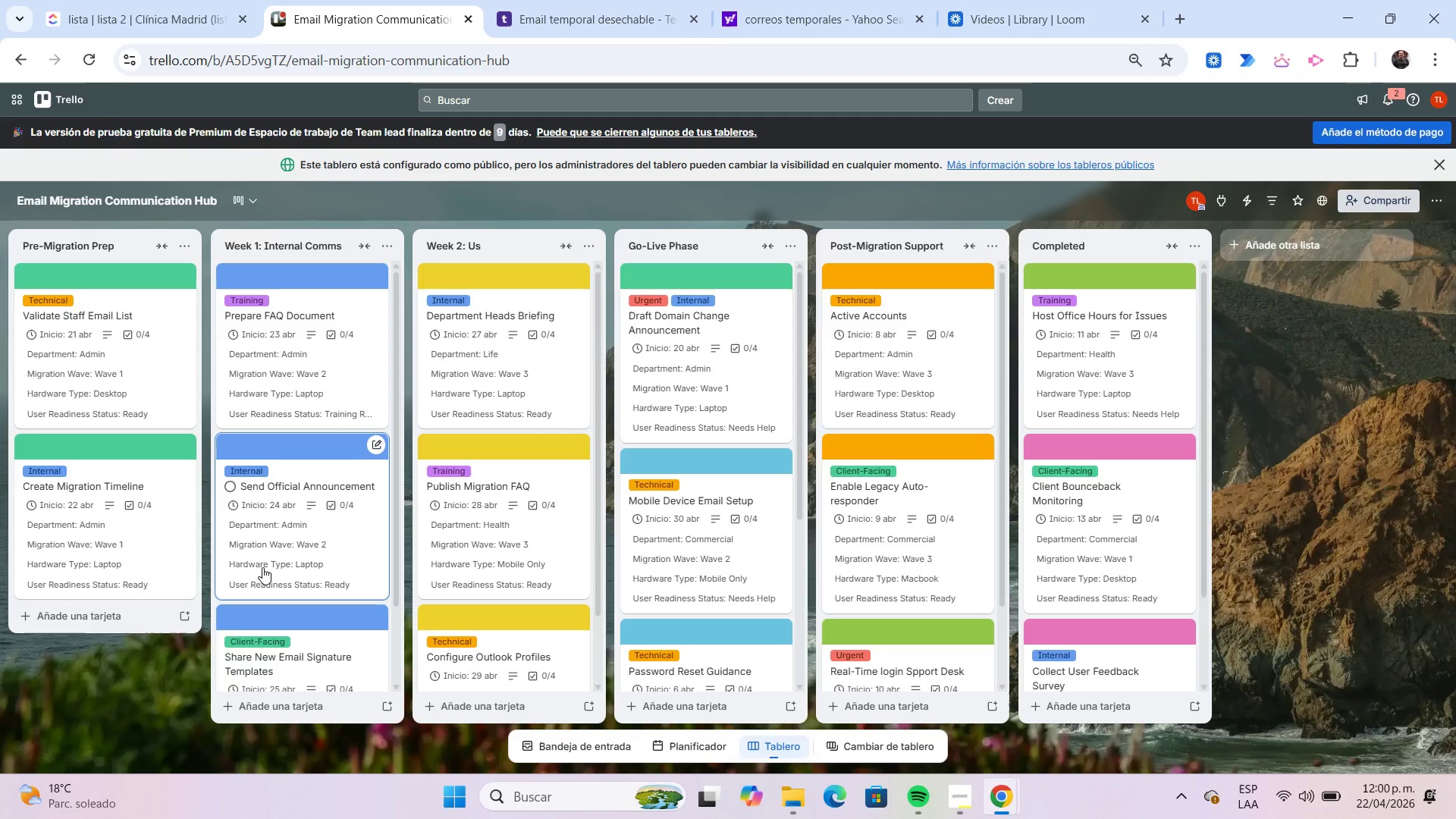 
wait(124.53)
 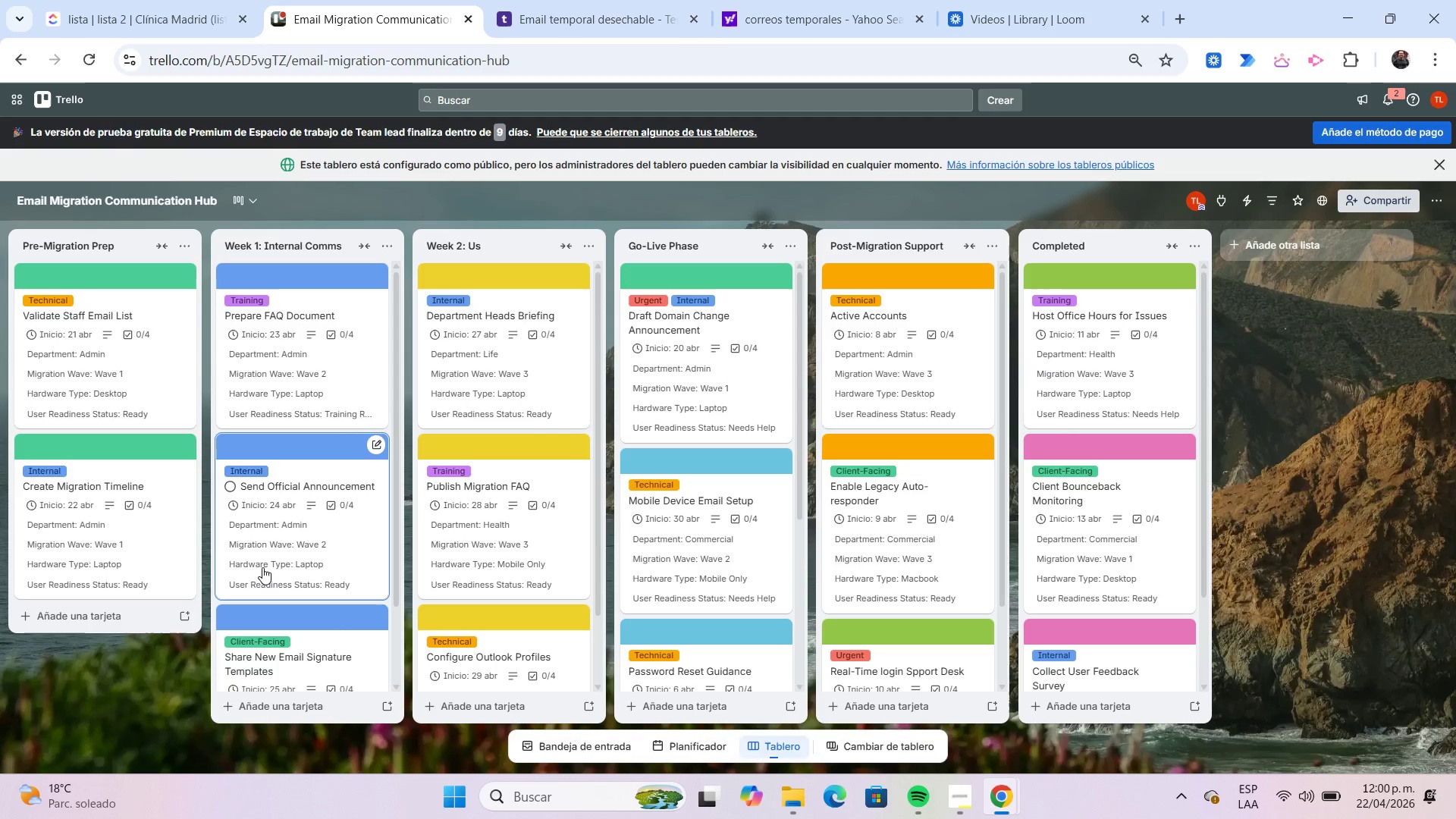 
left_click([1251, 201])
 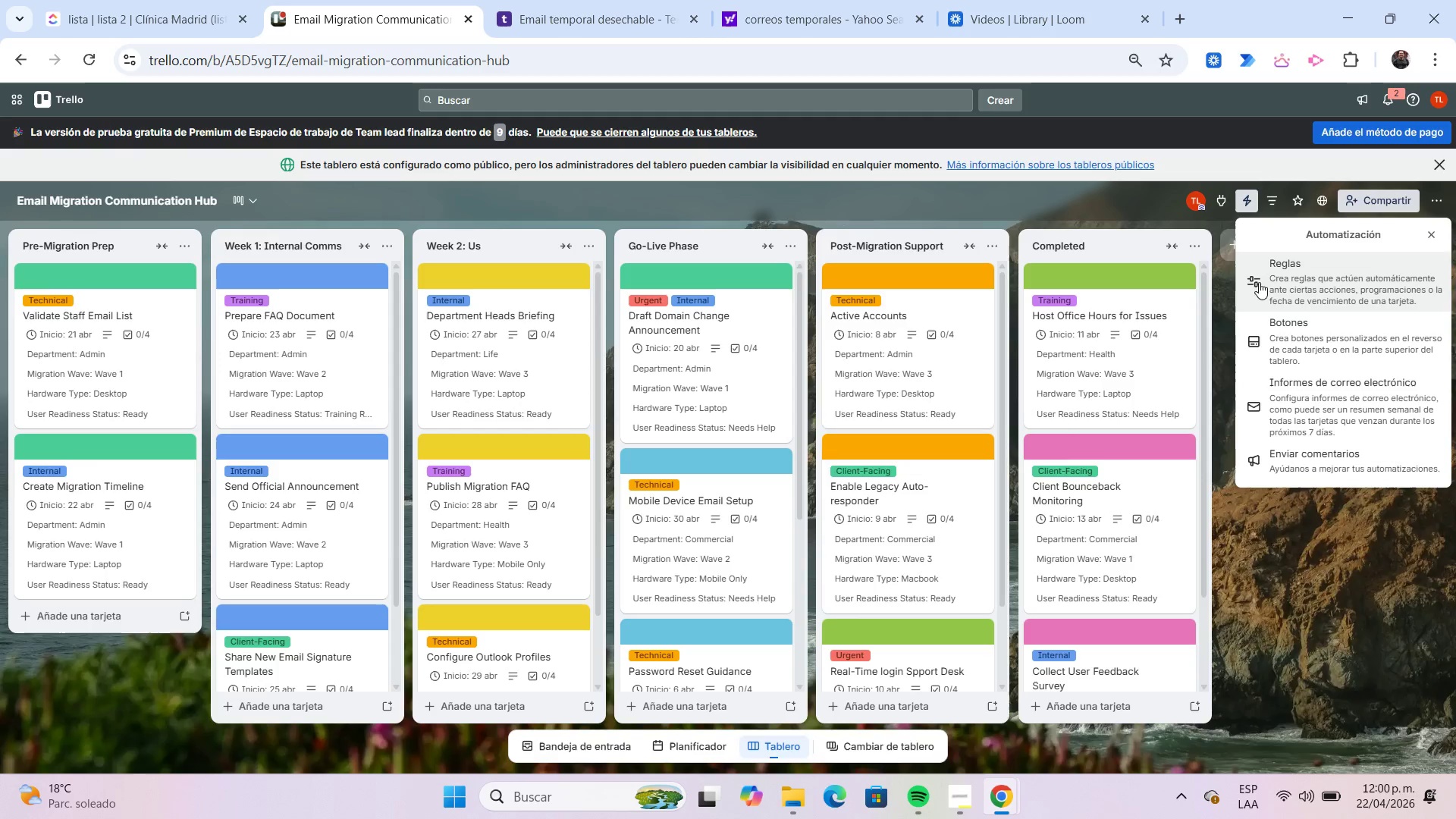 
left_click([1295, 279])
 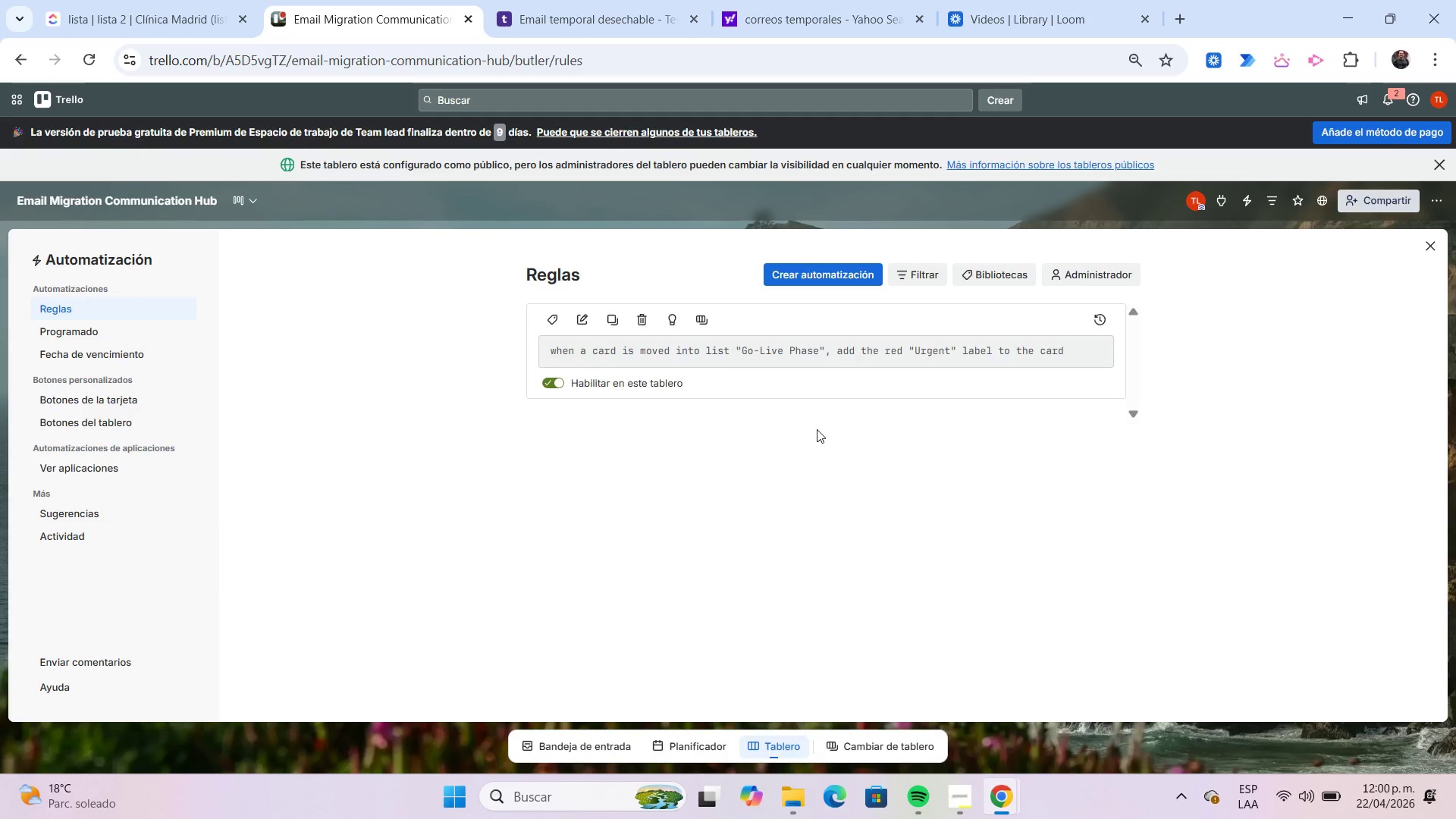 
wait(16.11)
 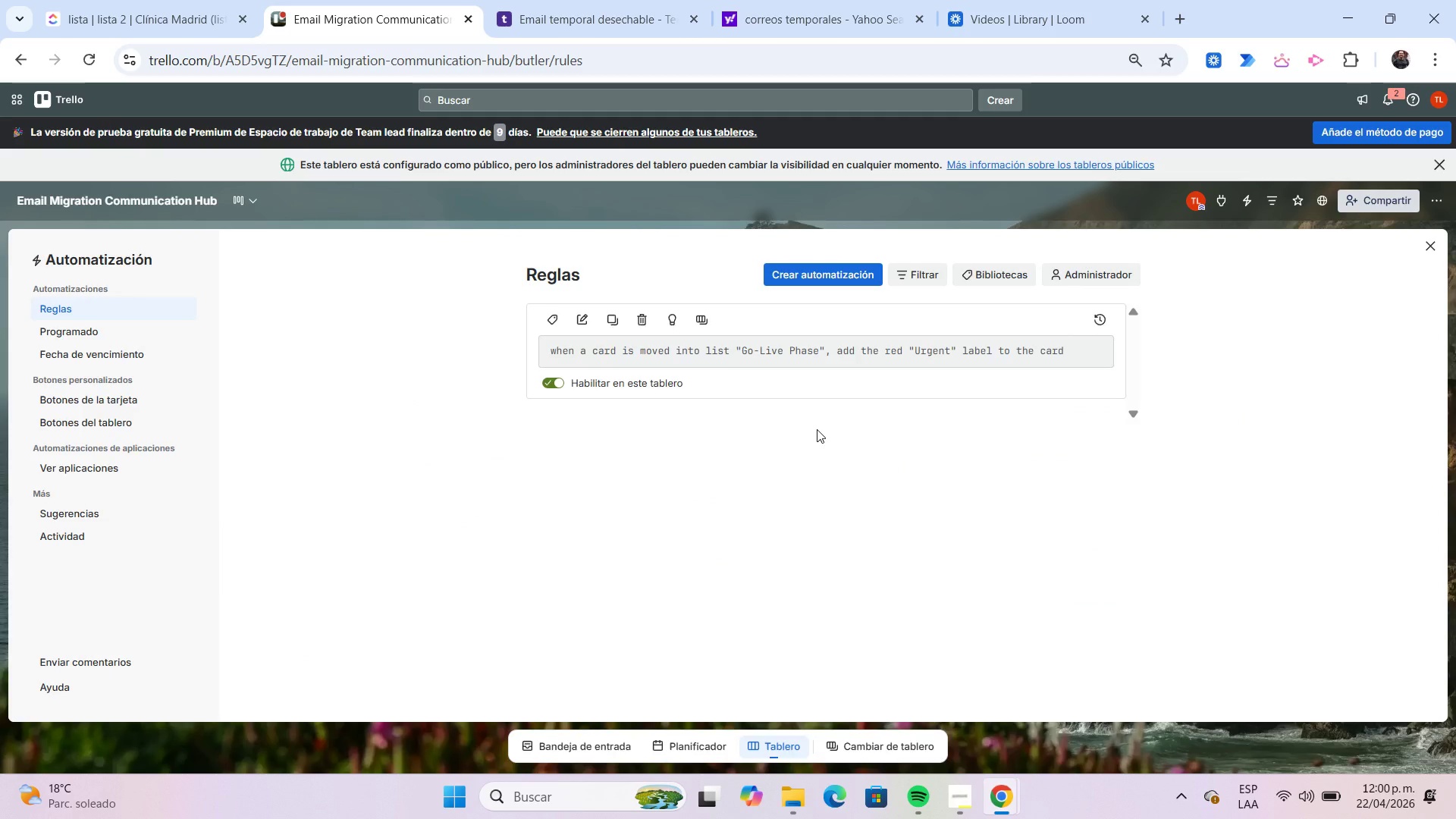 
left_click([808, 437])
 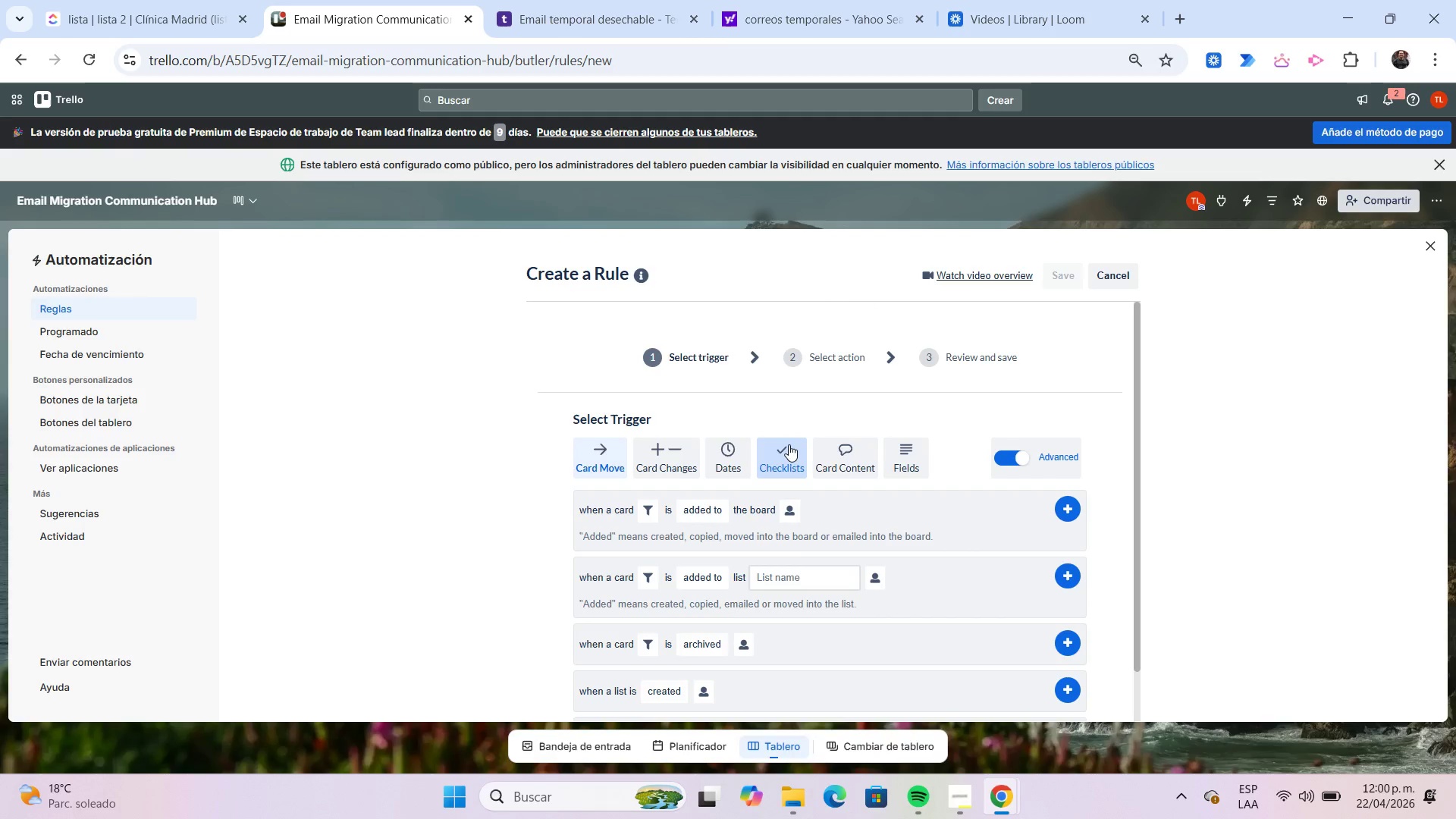 
left_click([787, 444])
 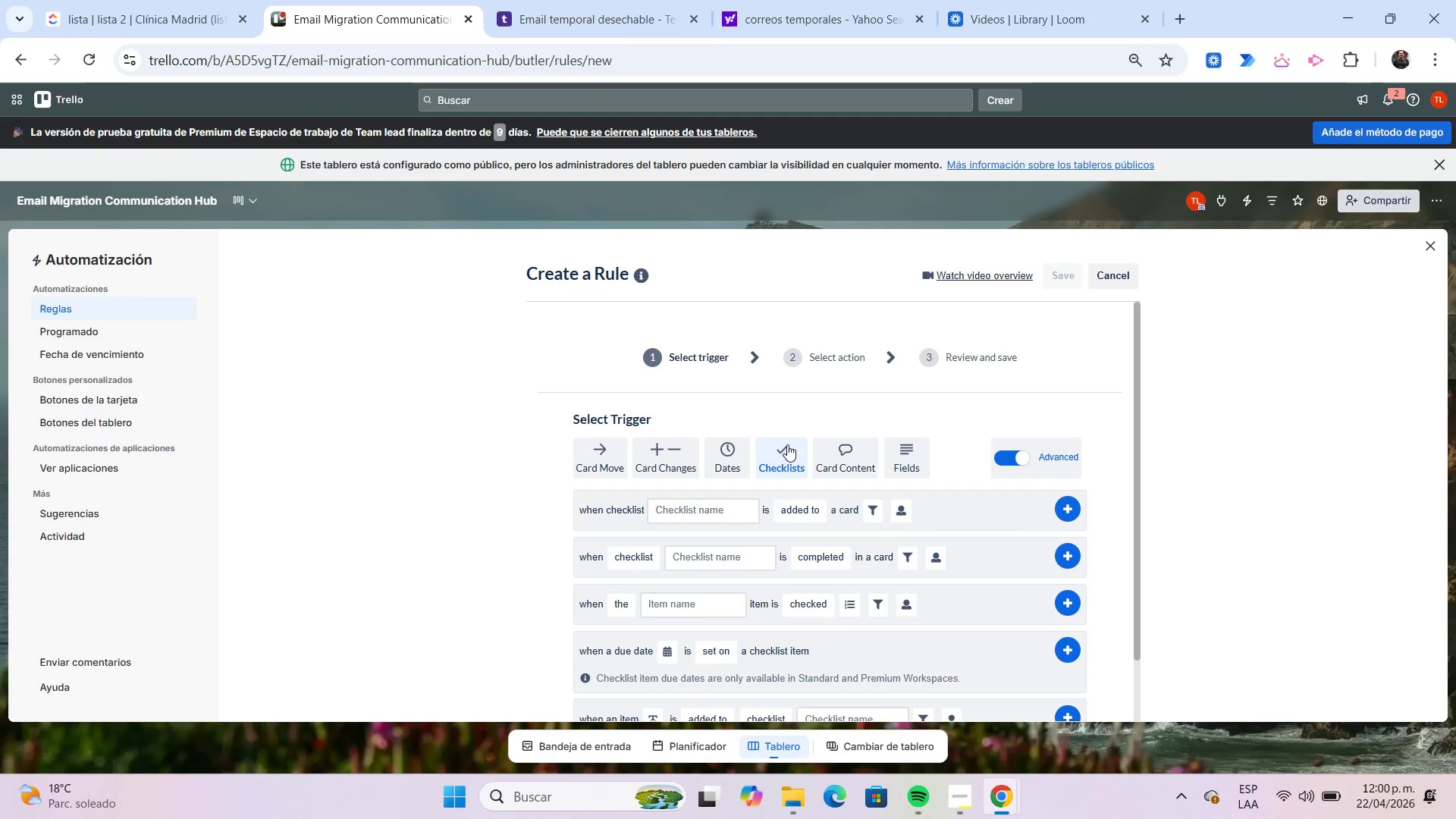 
scroll: coordinate [787, 444], scroll_direction: down, amount: 1.0
 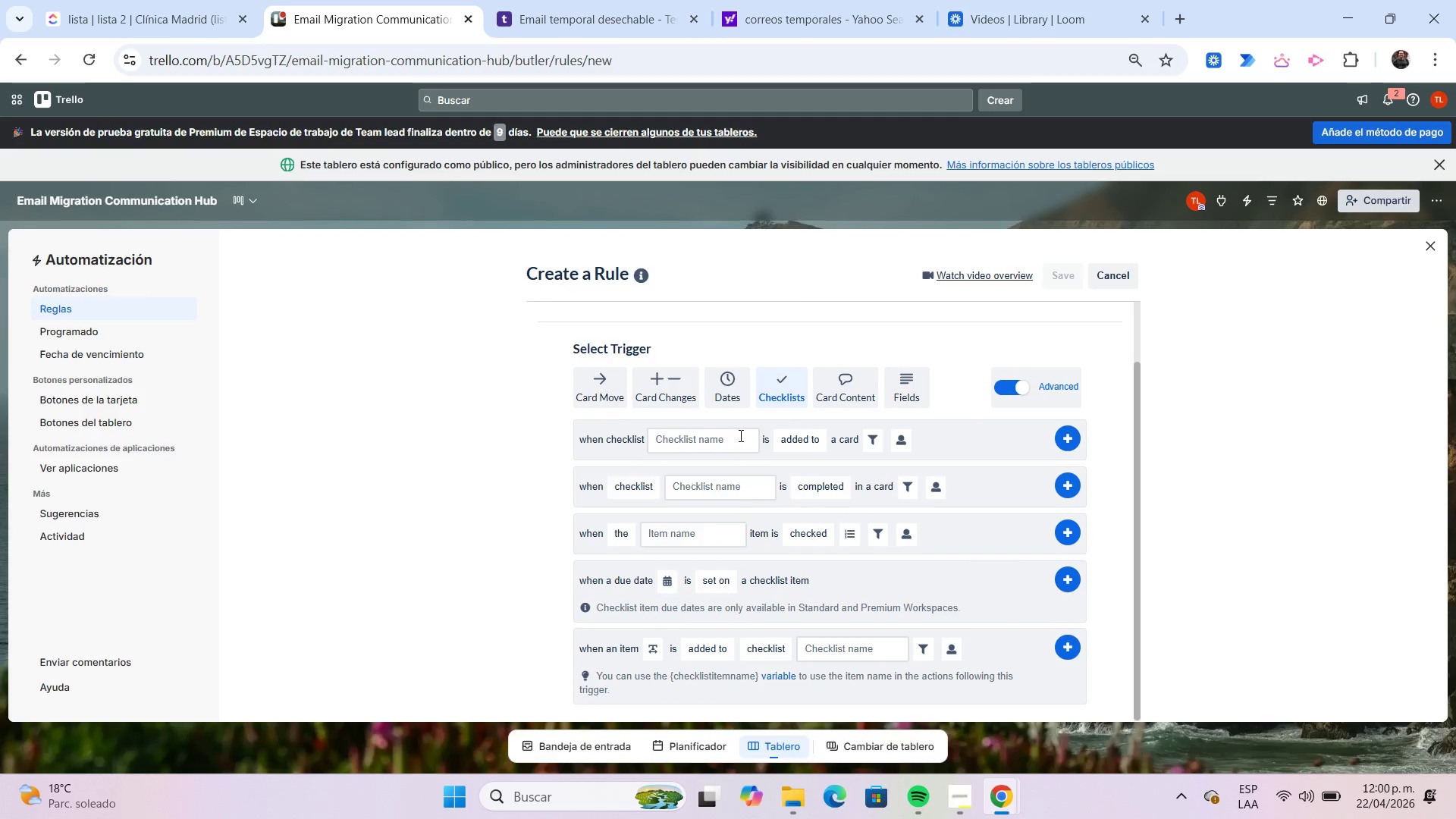 
left_click([731, 429])
 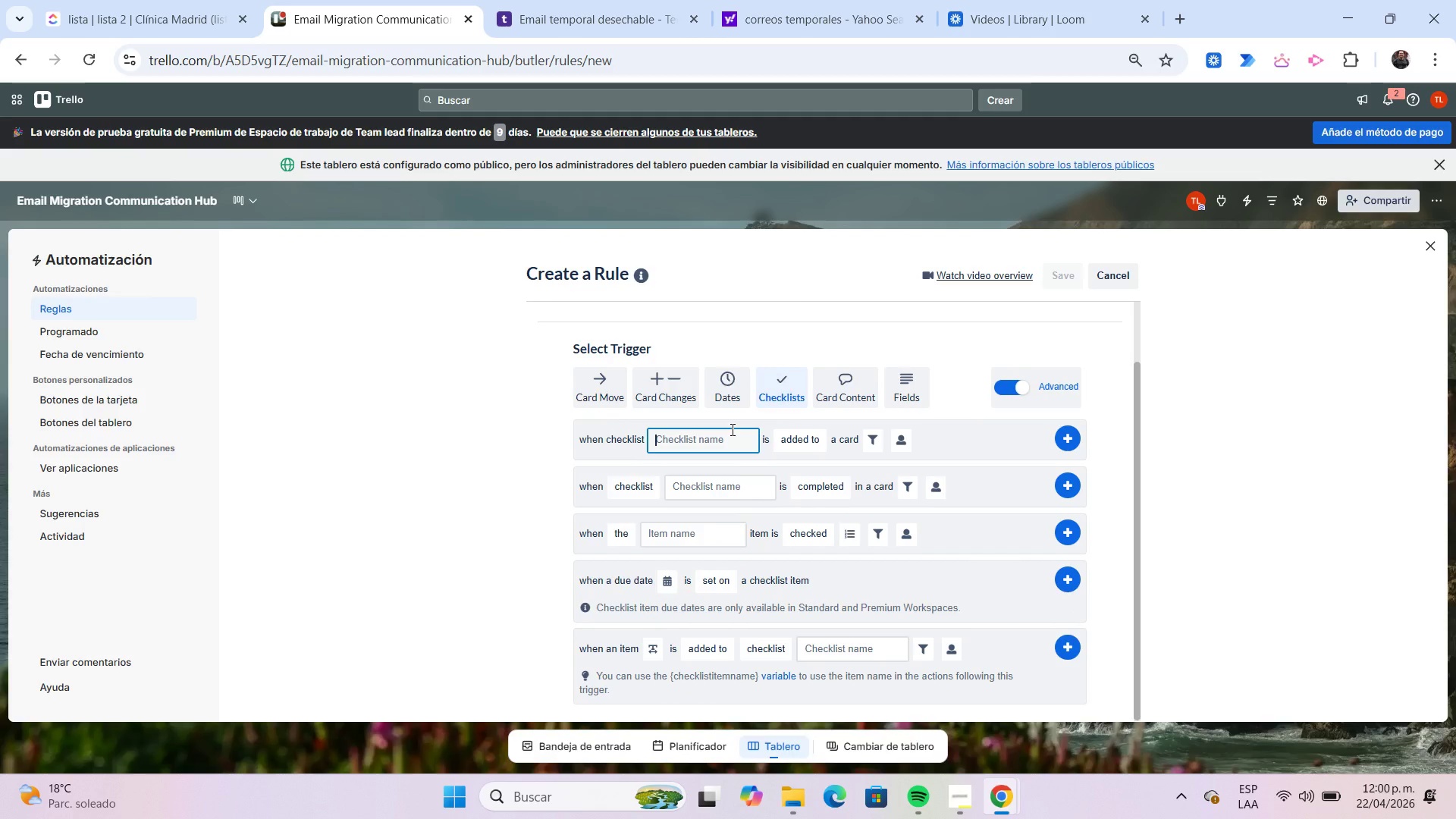 
type(c)
key(Backspace)
type(checklist)
 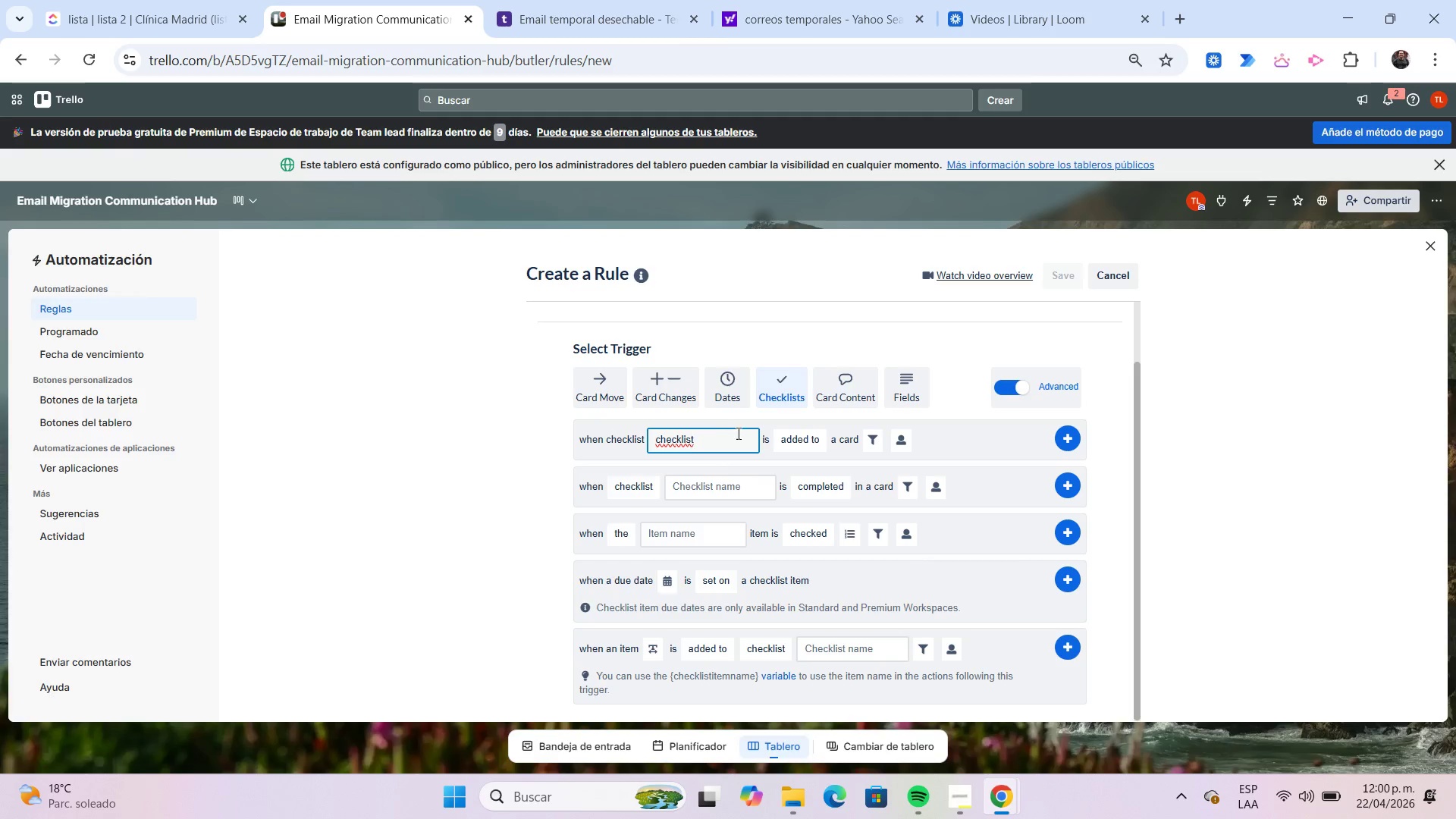 
left_click([795, 436])
 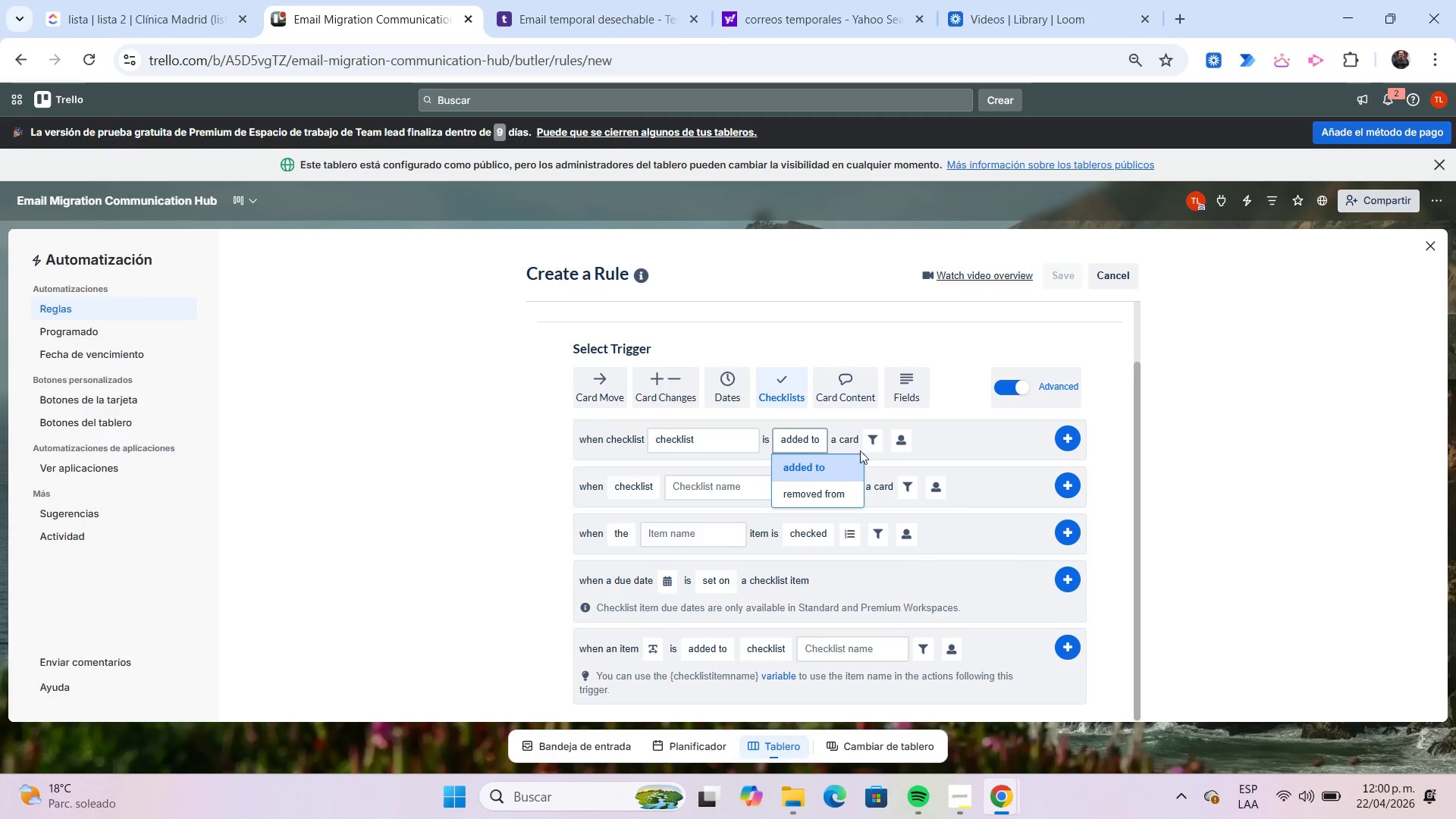 
left_click([949, 453])
 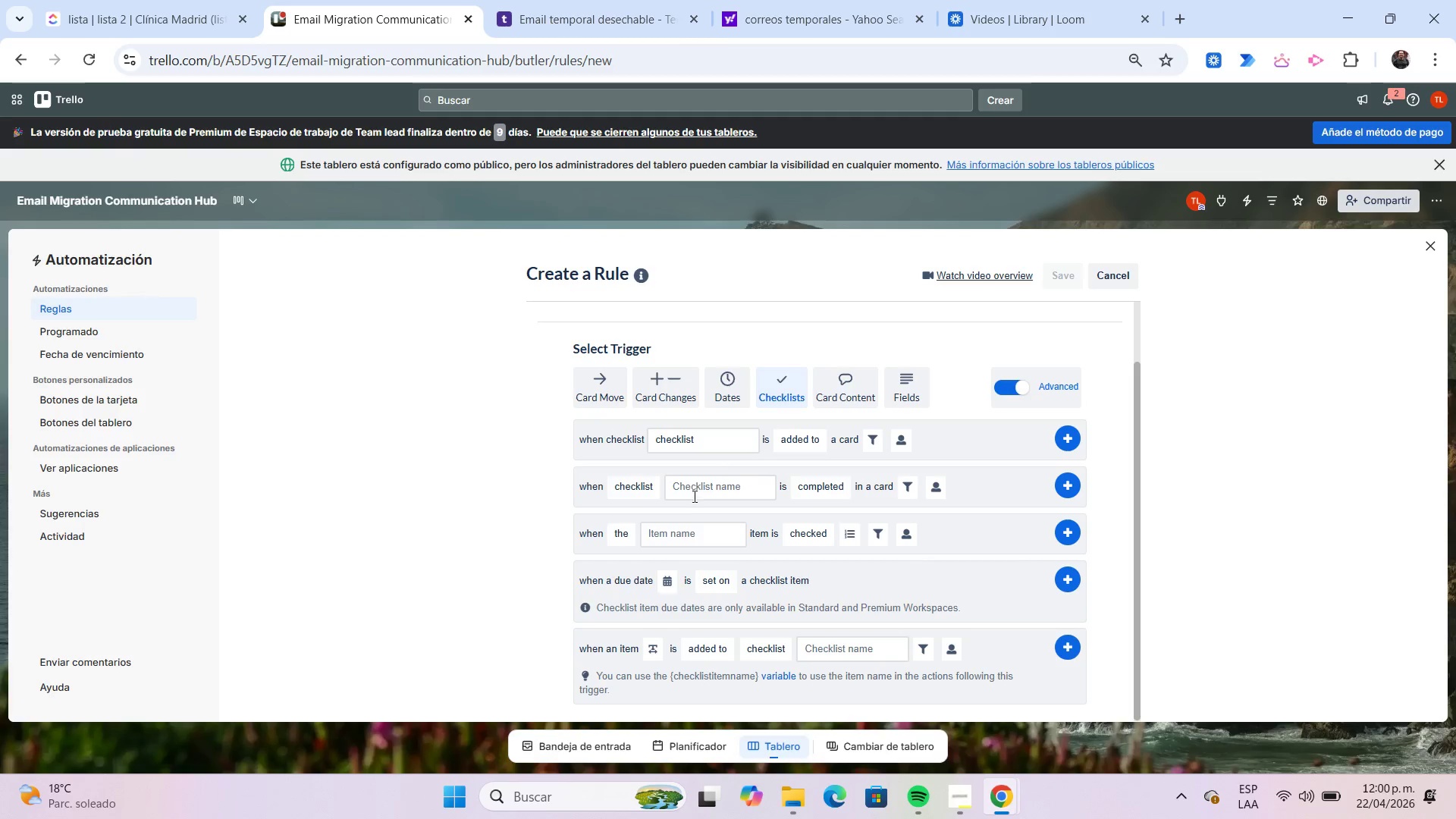 
left_click([695, 491])
 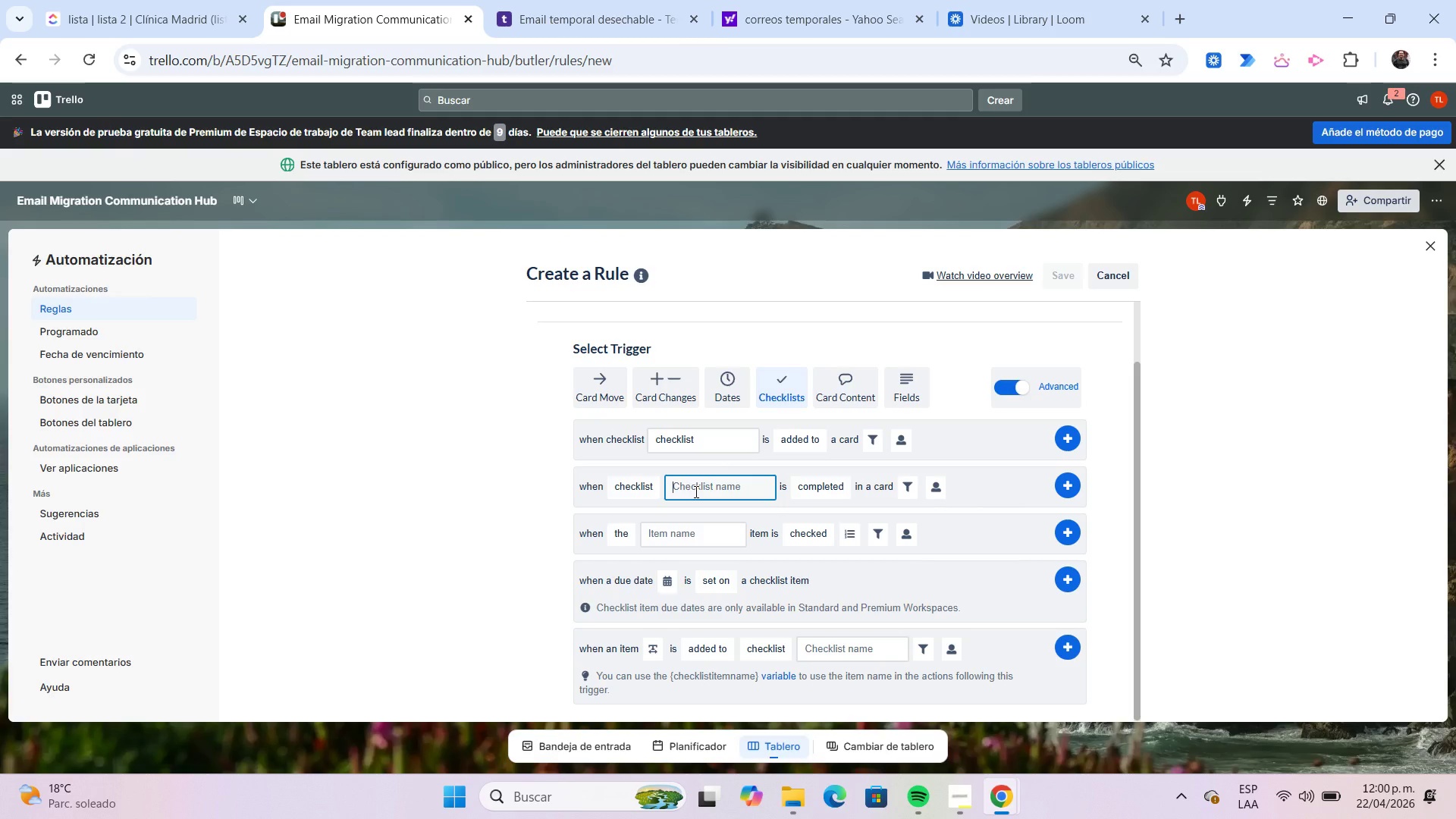 
type(checklist)
 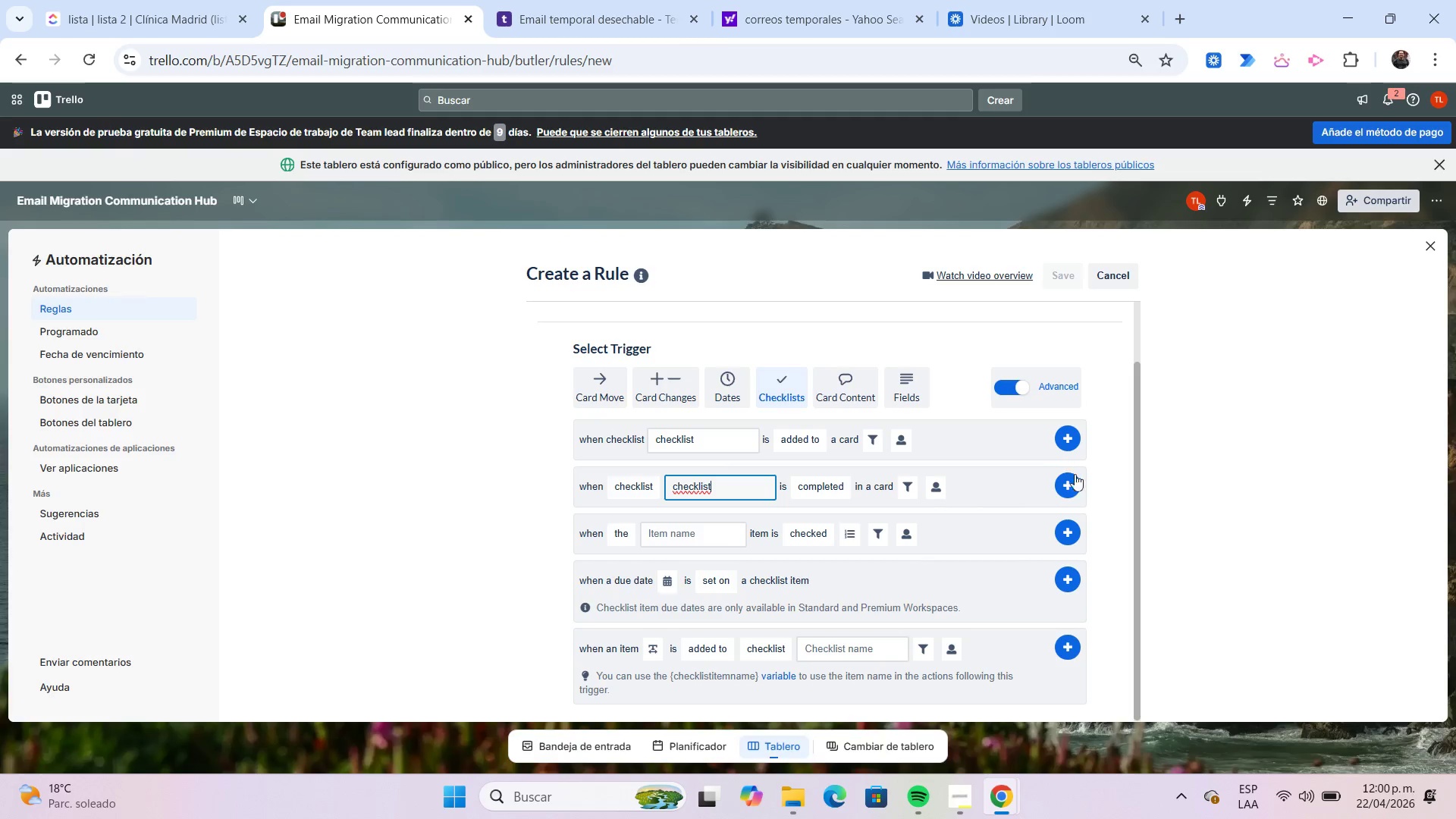 
left_click([1064, 491])
 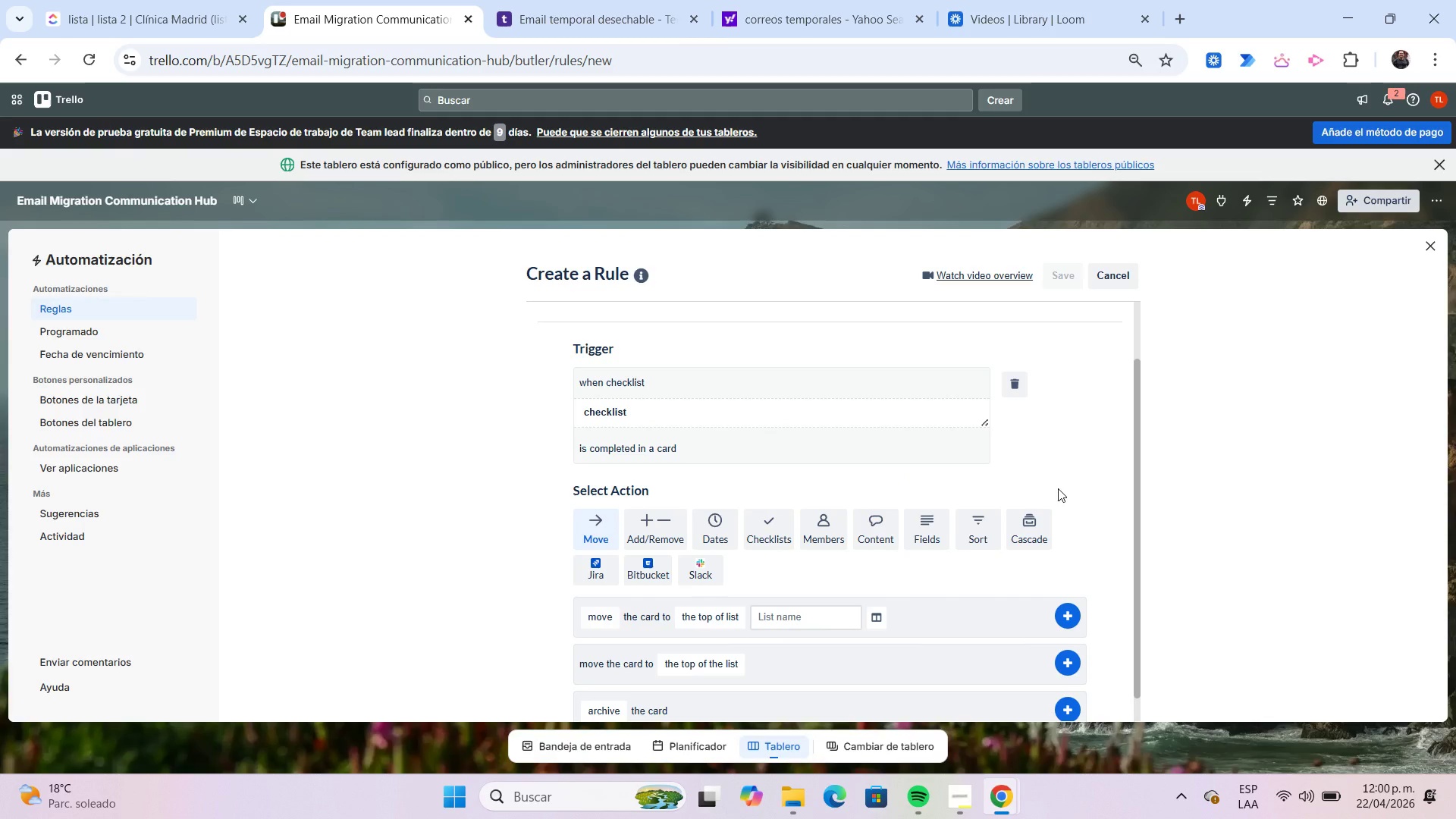 
scroll: coordinate [854, 540], scroll_direction: down, amount: 3.0
 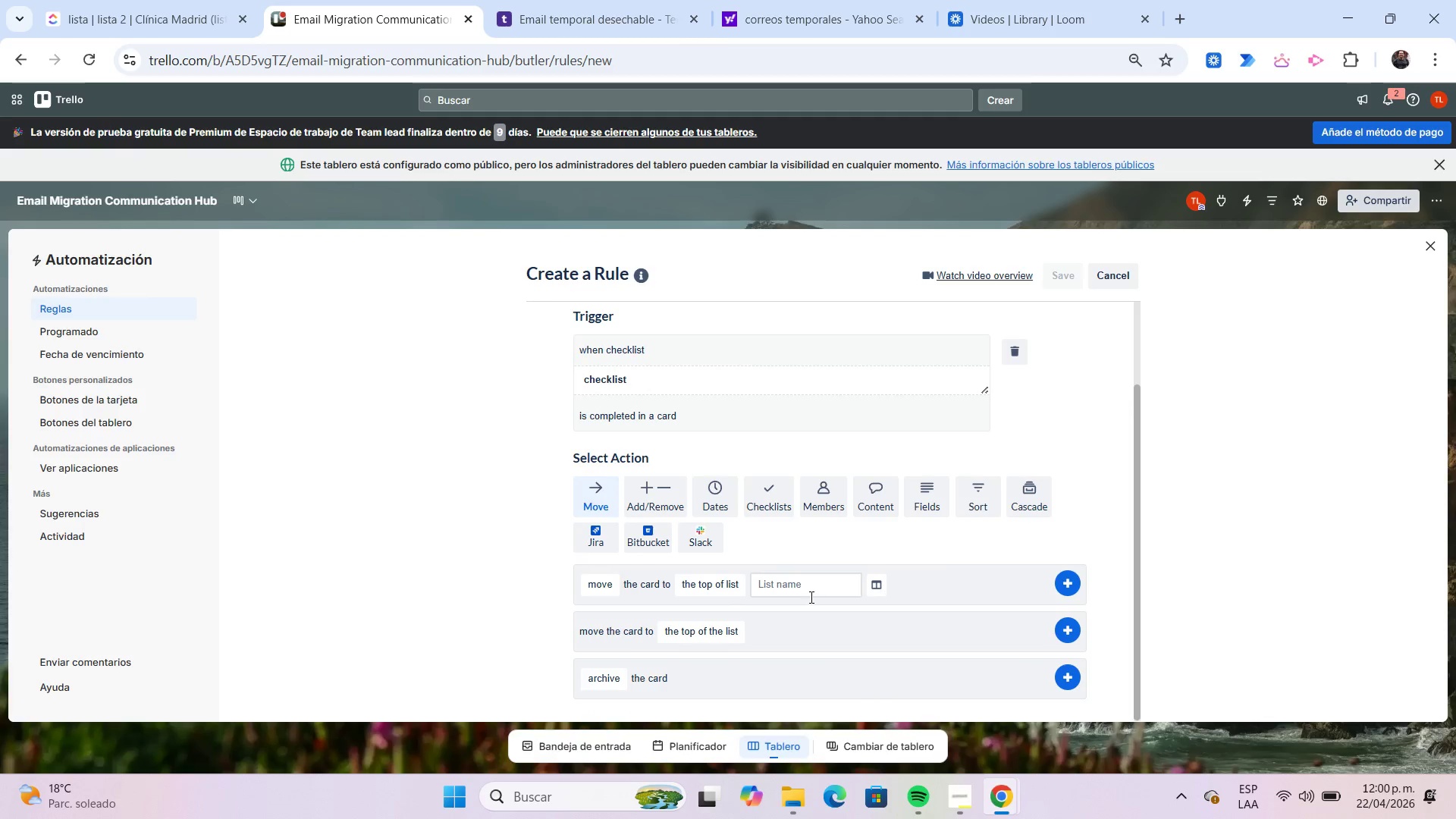 
left_click([810, 590])
 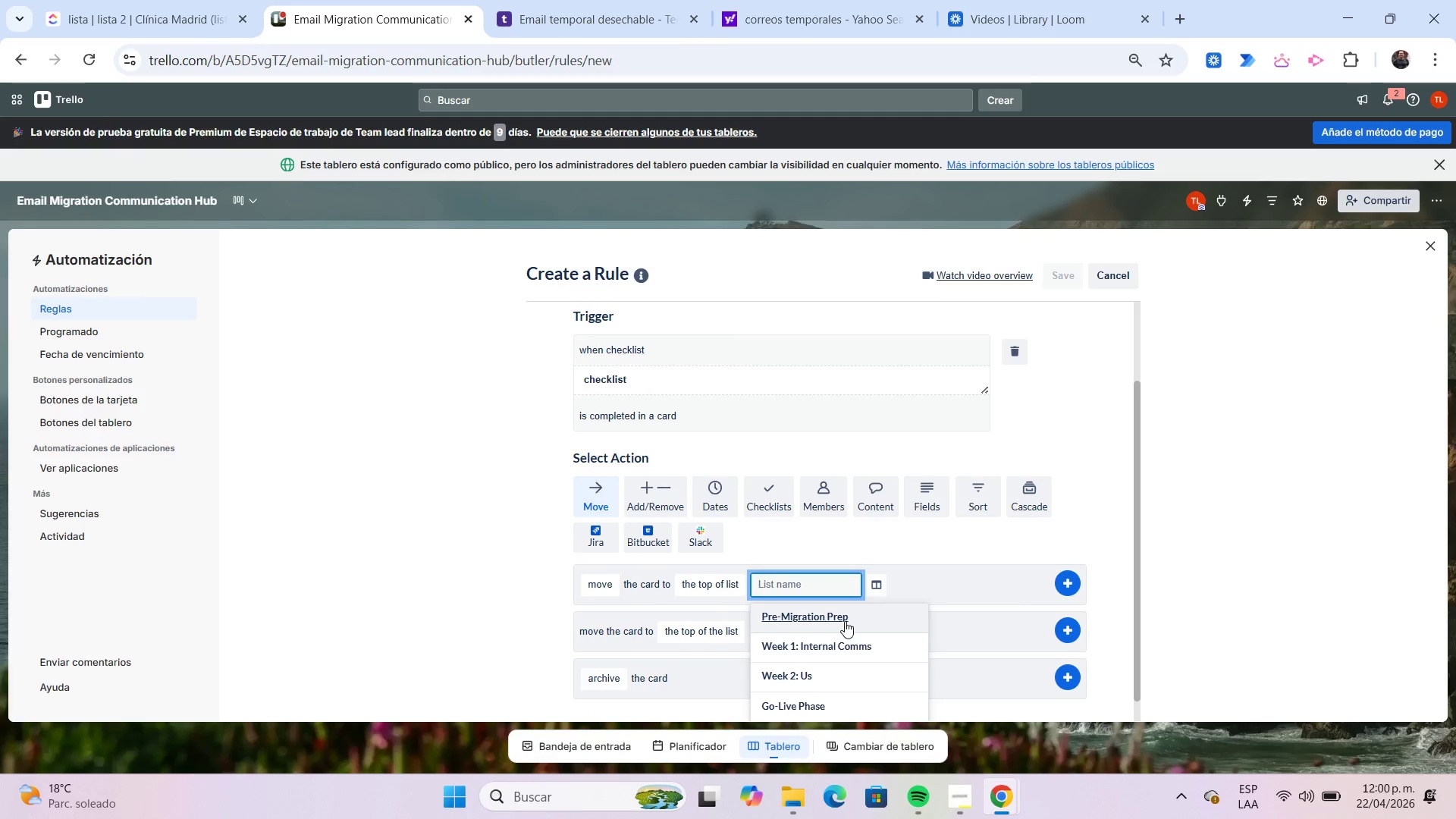 
scroll: coordinate [846, 622], scroll_direction: down, amount: 5.0
 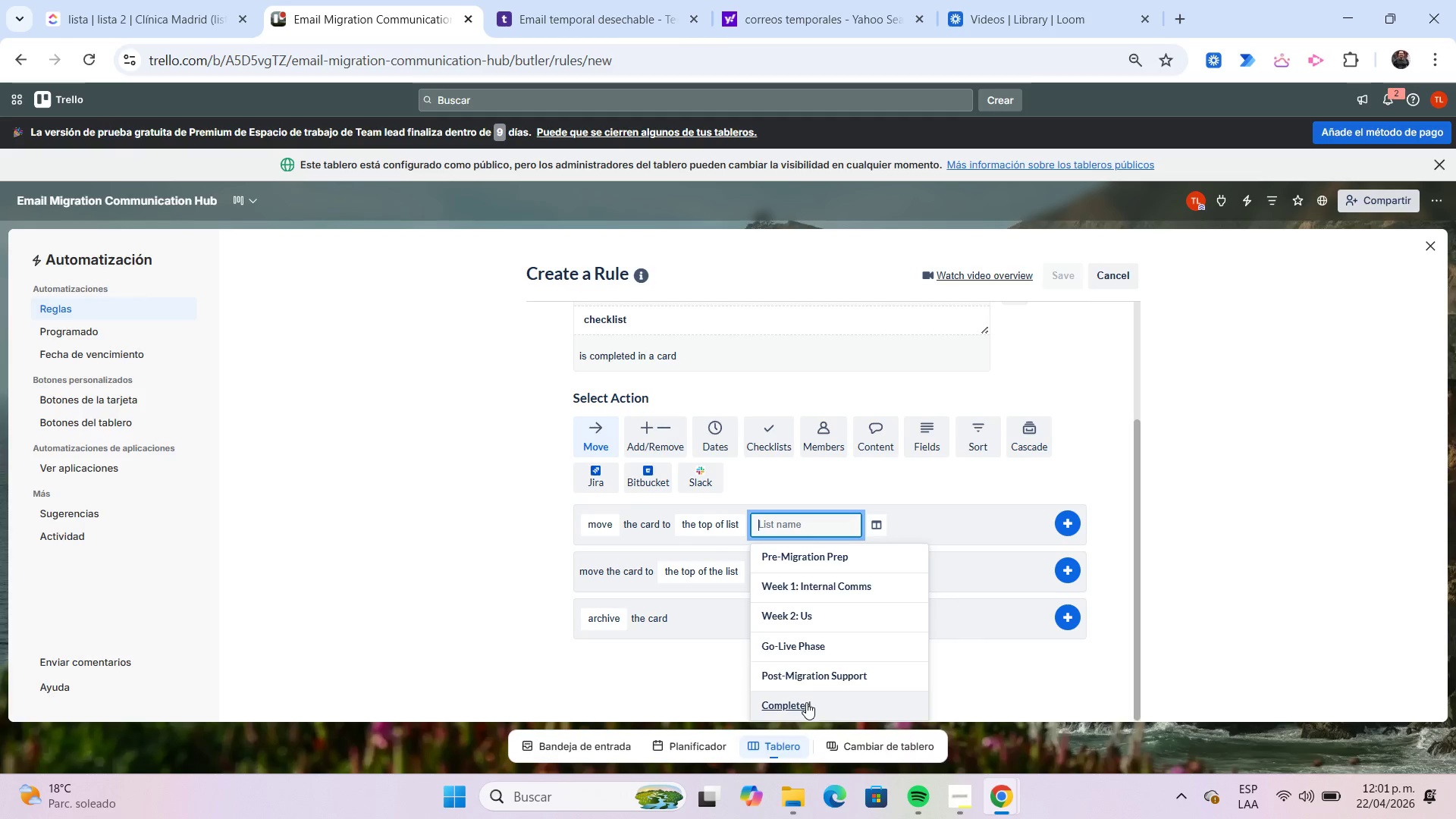 
left_click([806, 702])
 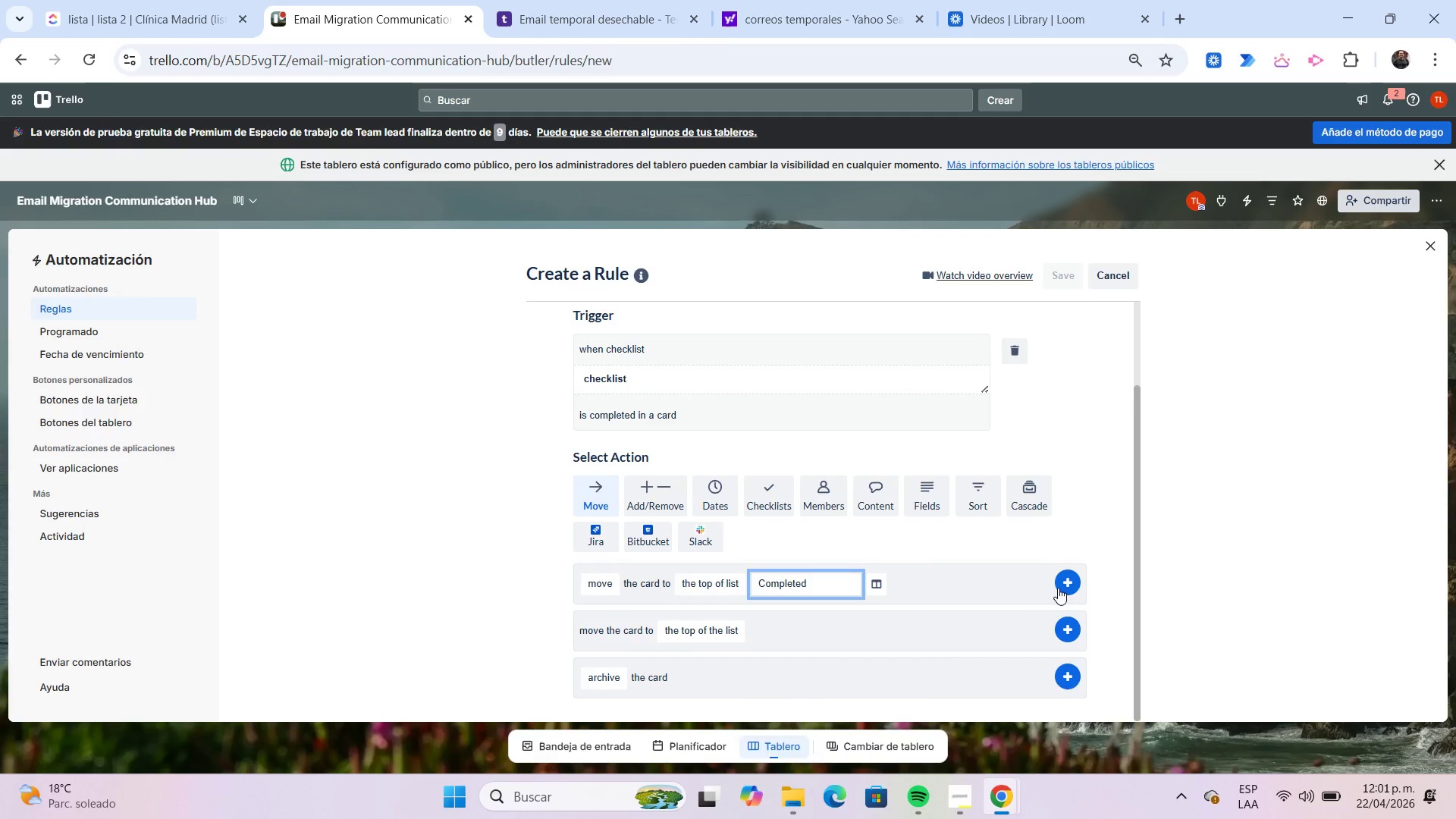 
left_click([1066, 584])
 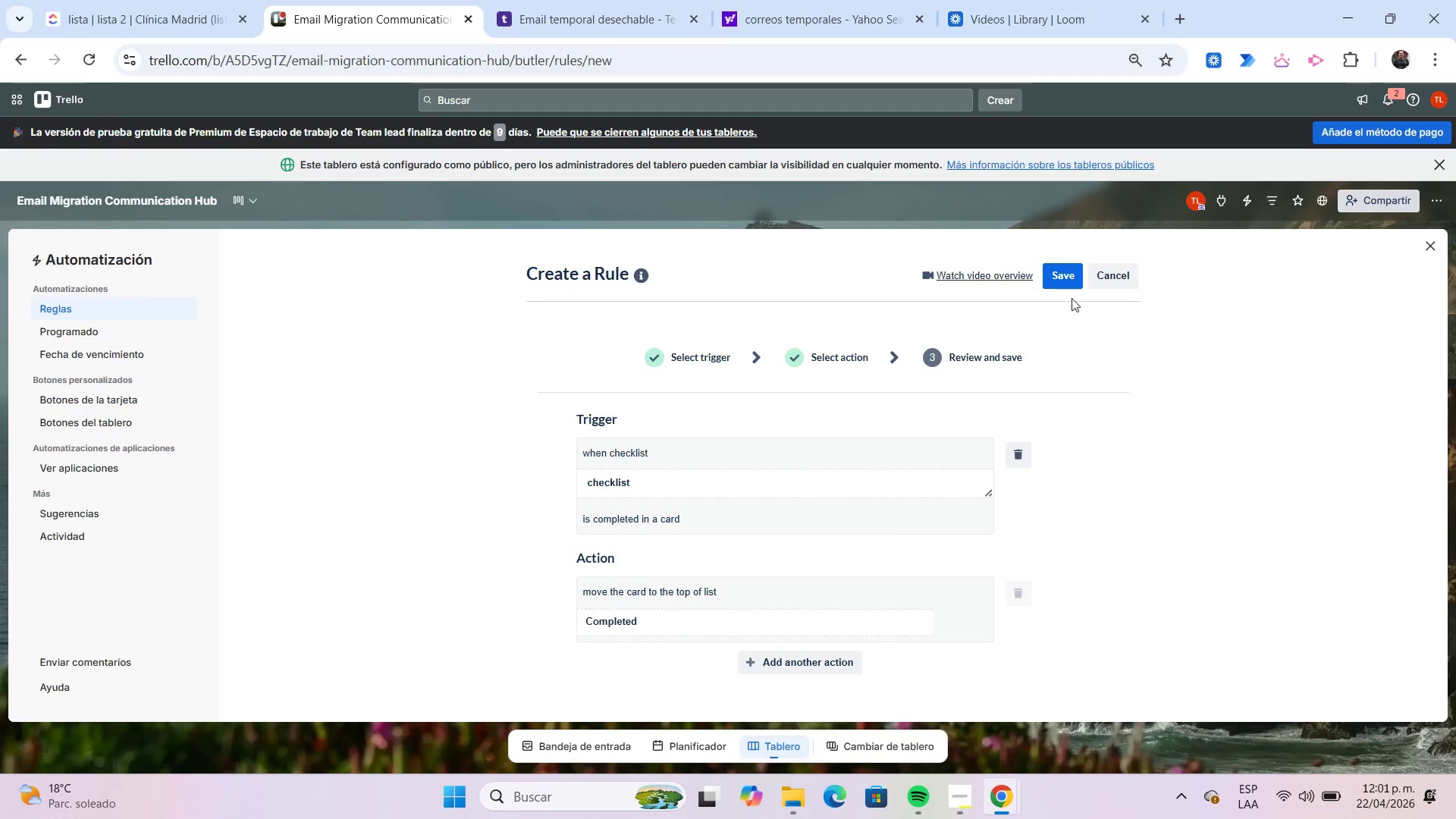 
left_click([1064, 280])
 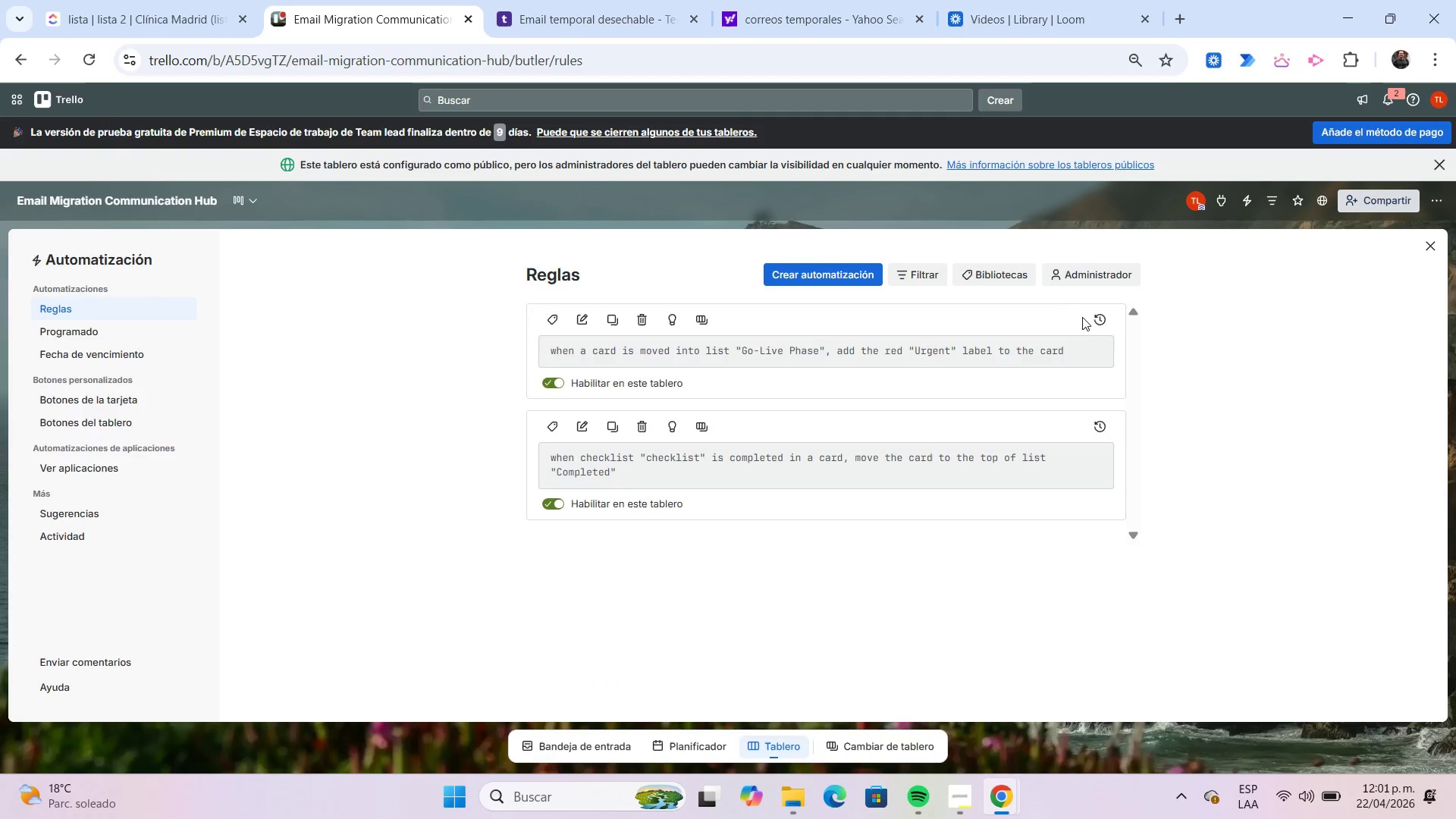 
wait(5.41)
 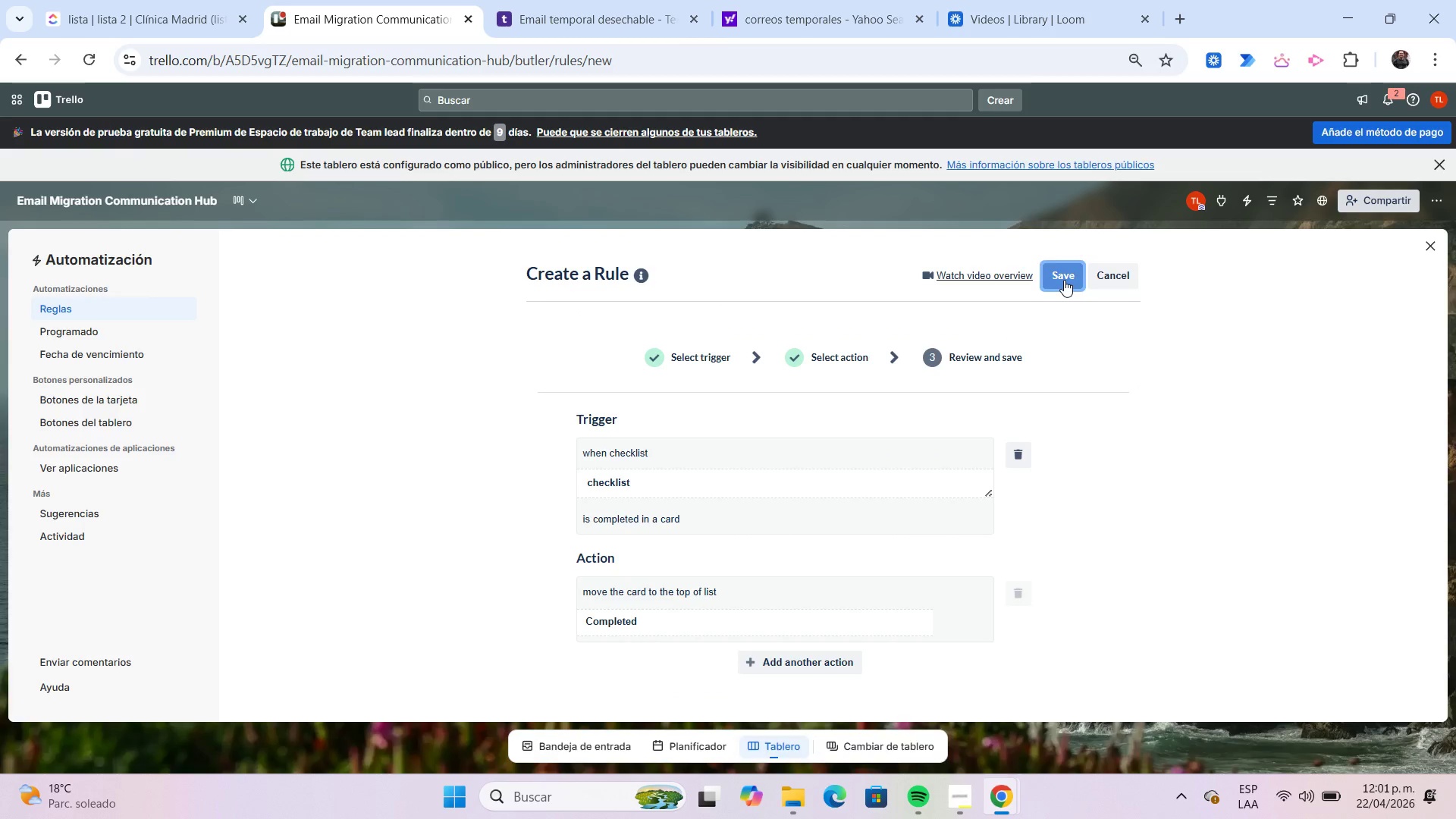 
left_click([1438, 245])
 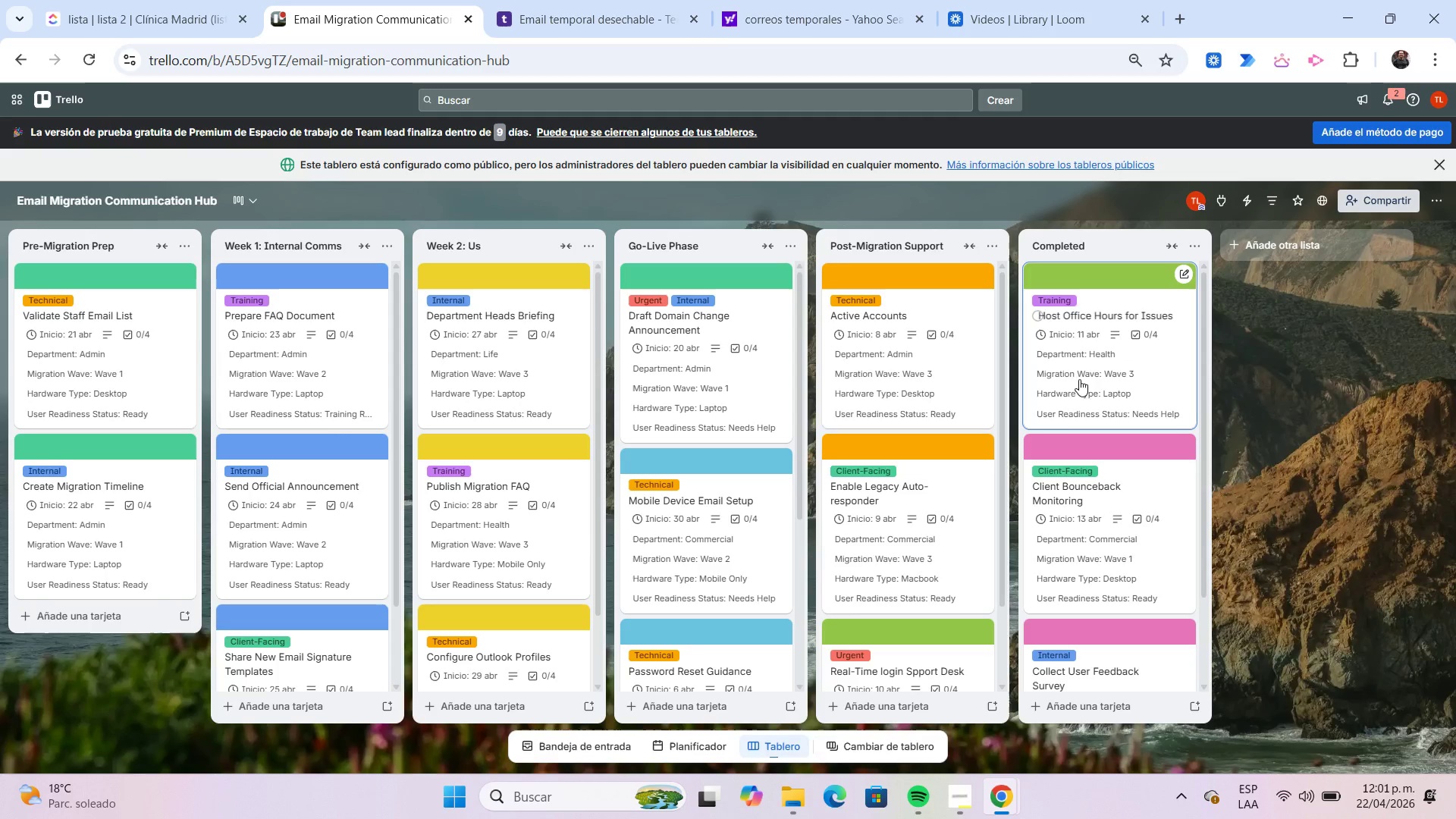 
left_click_drag(start_coordinate=[1106, 372], to_coordinate=[995, 362])
 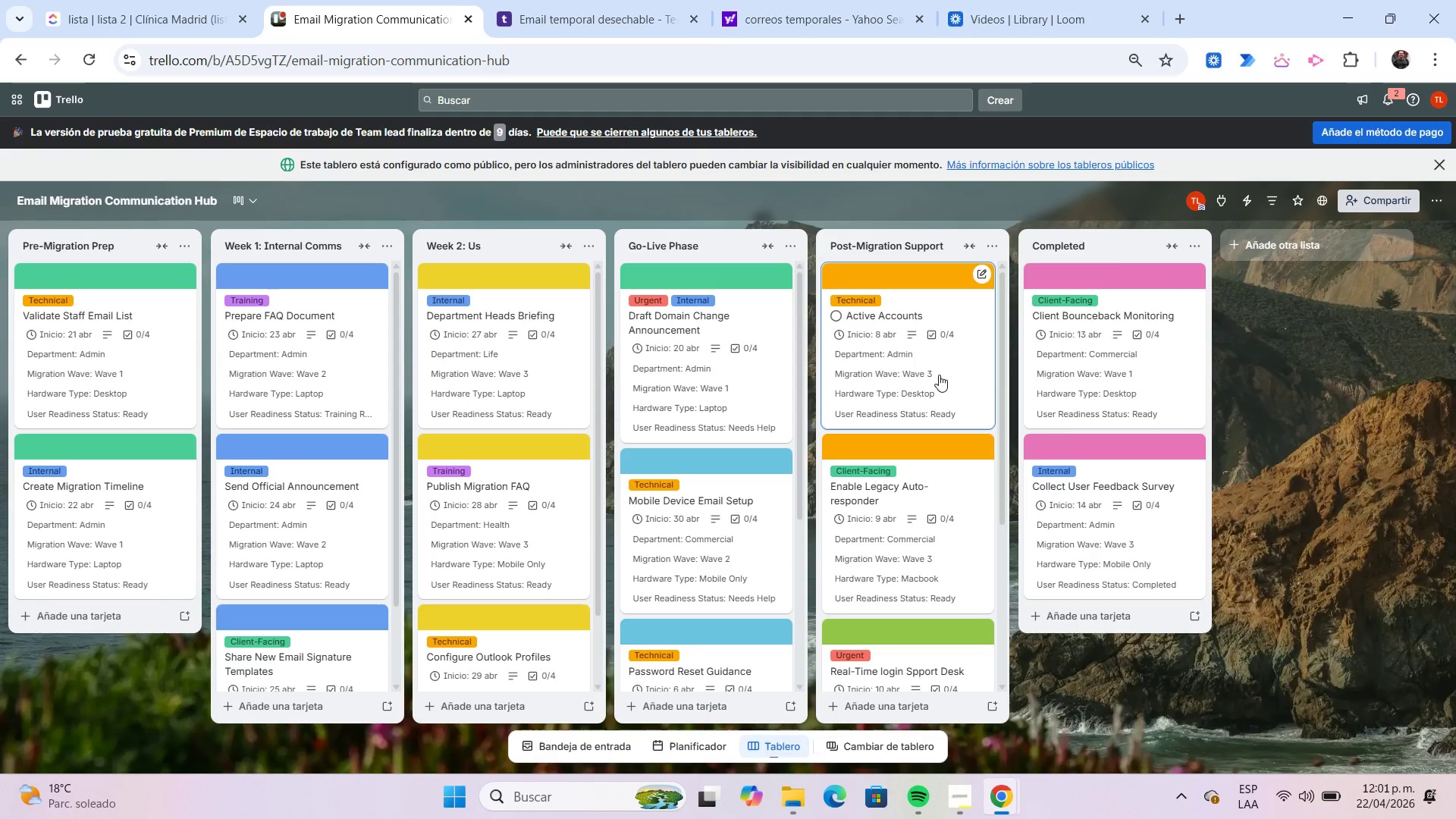 
left_click_drag(start_coordinate=[917, 362], to_coordinate=[1025, 369])
 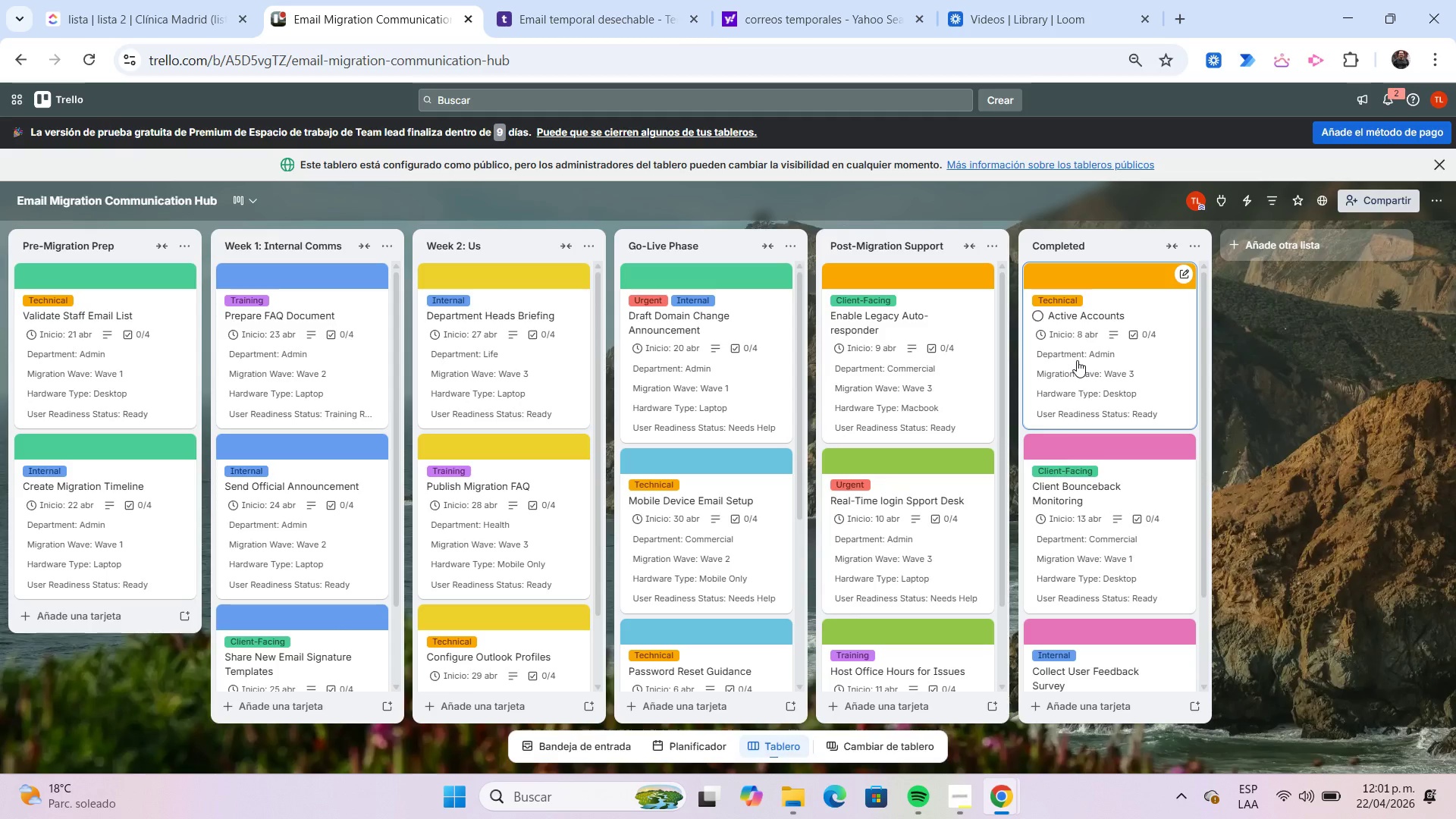 
left_click_drag(start_coordinate=[1078, 359], to_coordinate=[958, 357])
 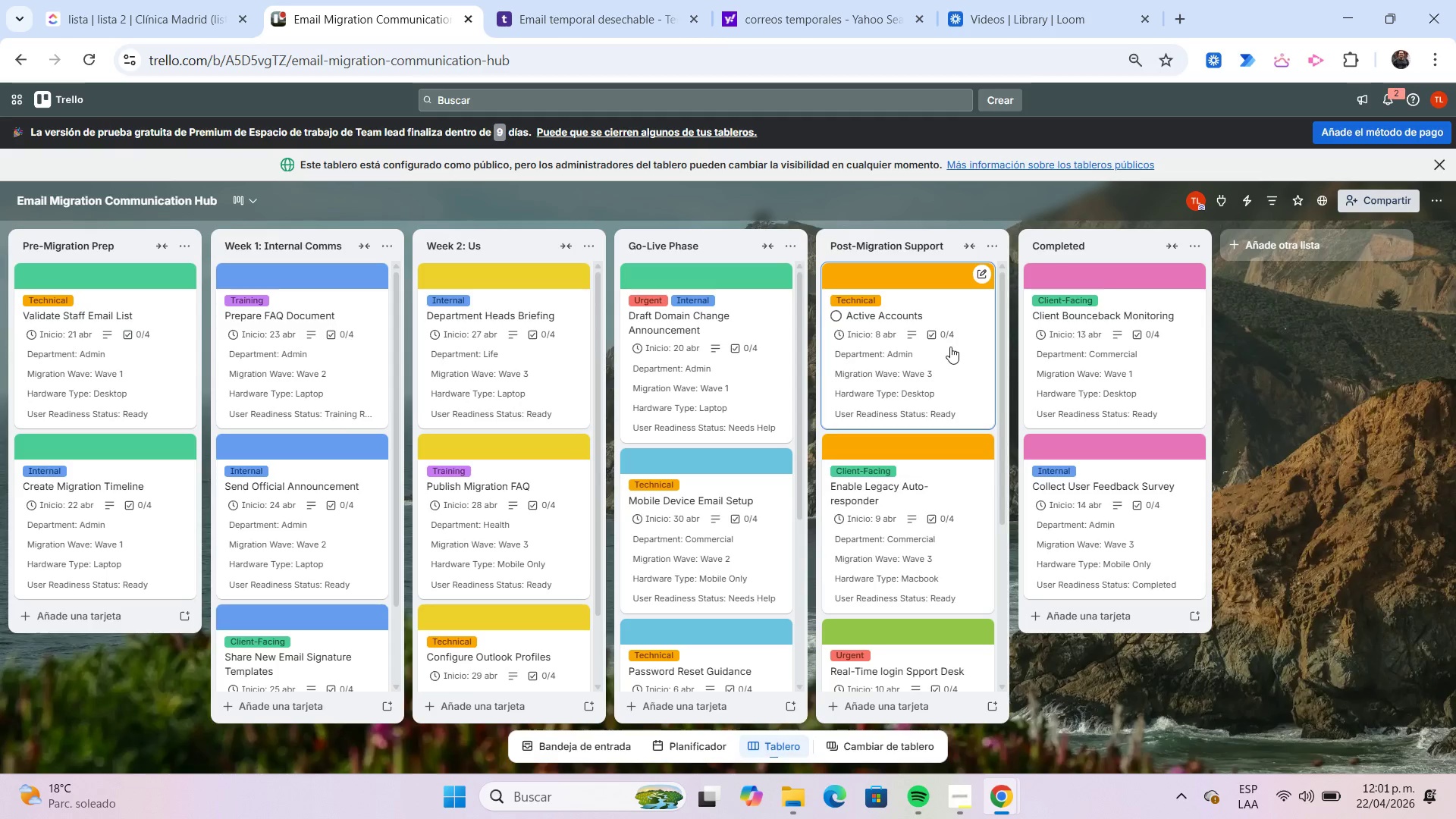 
left_click([950, 347])
 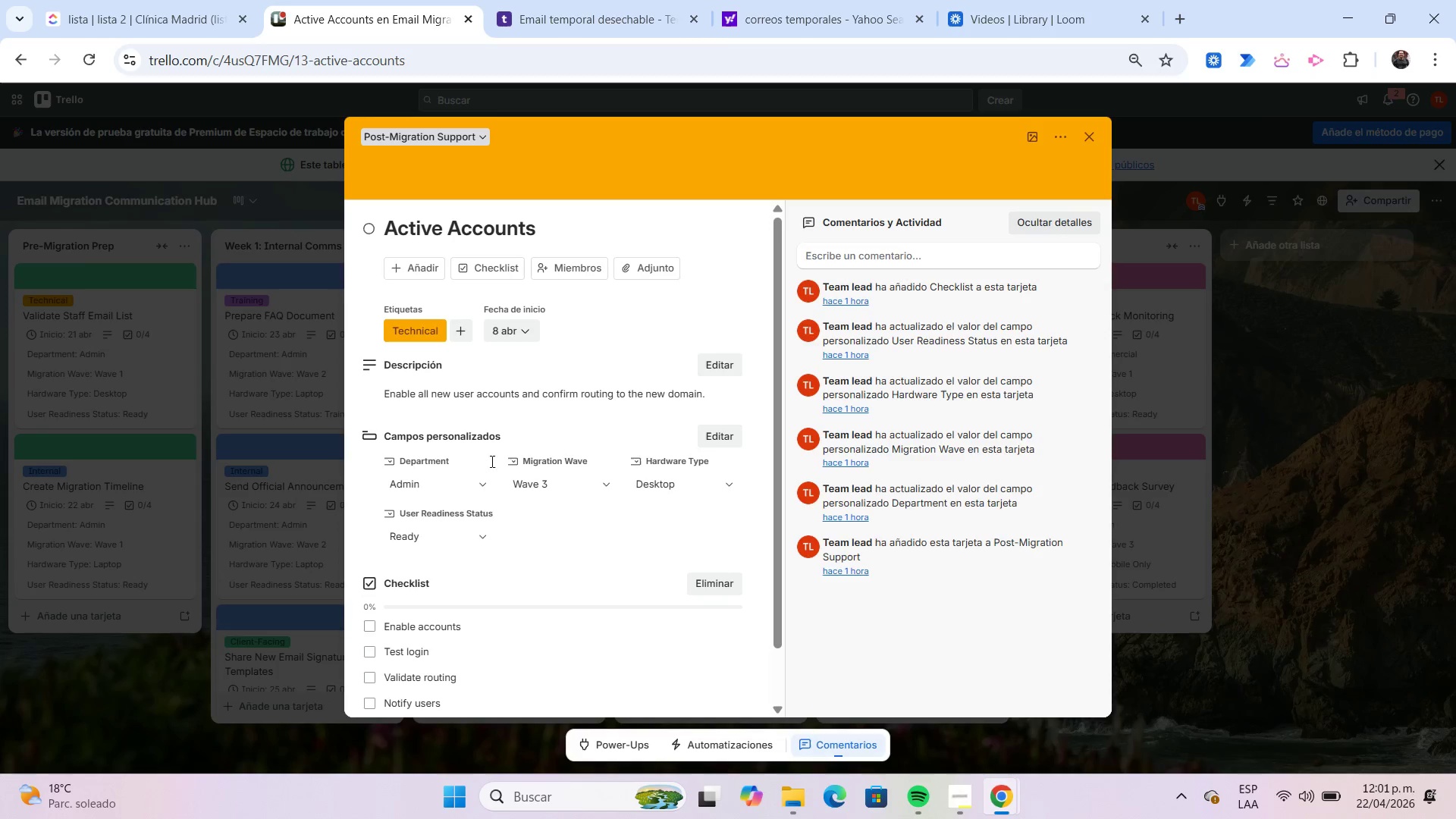 
scroll: coordinate [434, 482], scroll_direction: down, amount: 1.0
 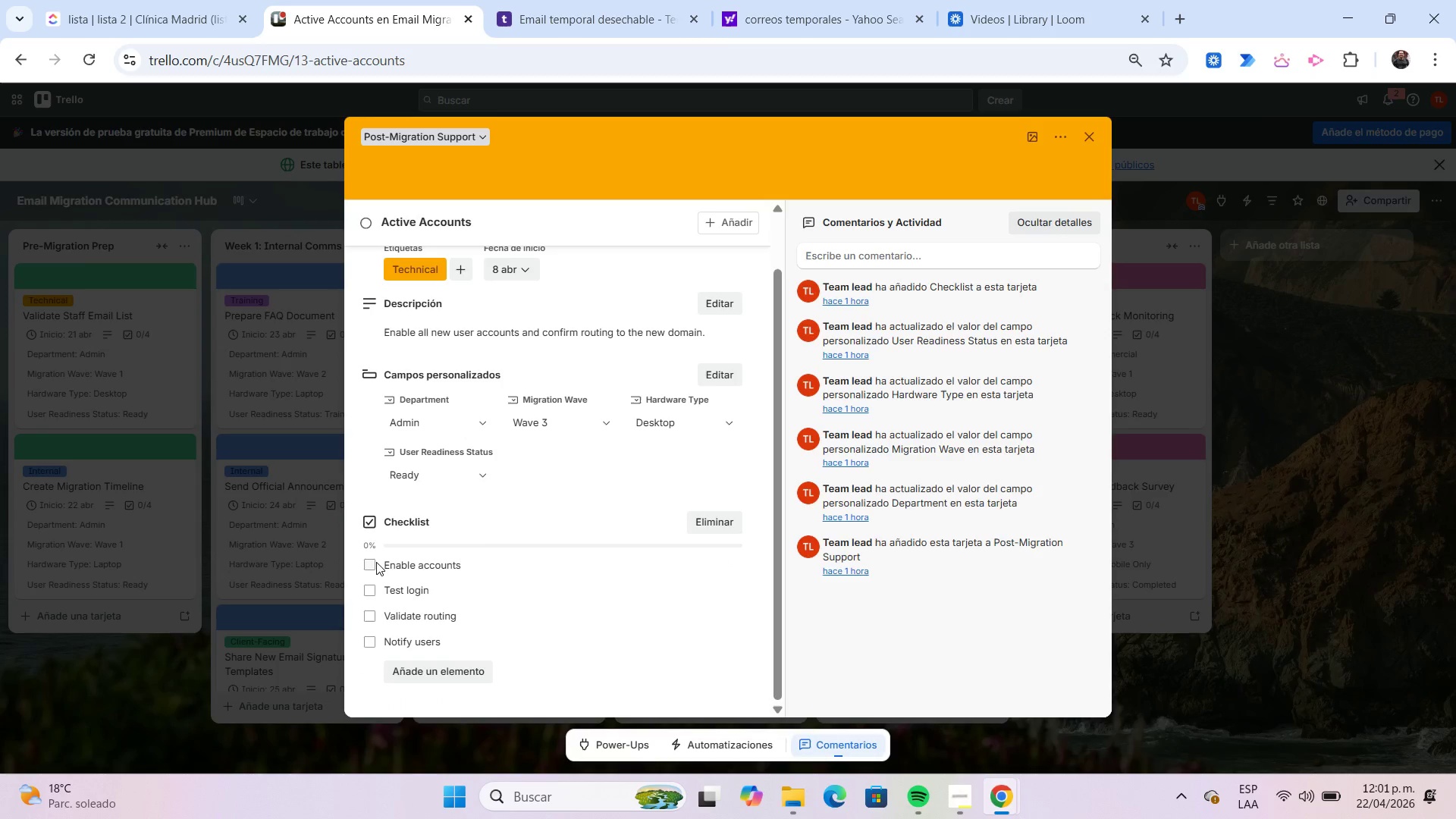 
left_click([369, 569])
 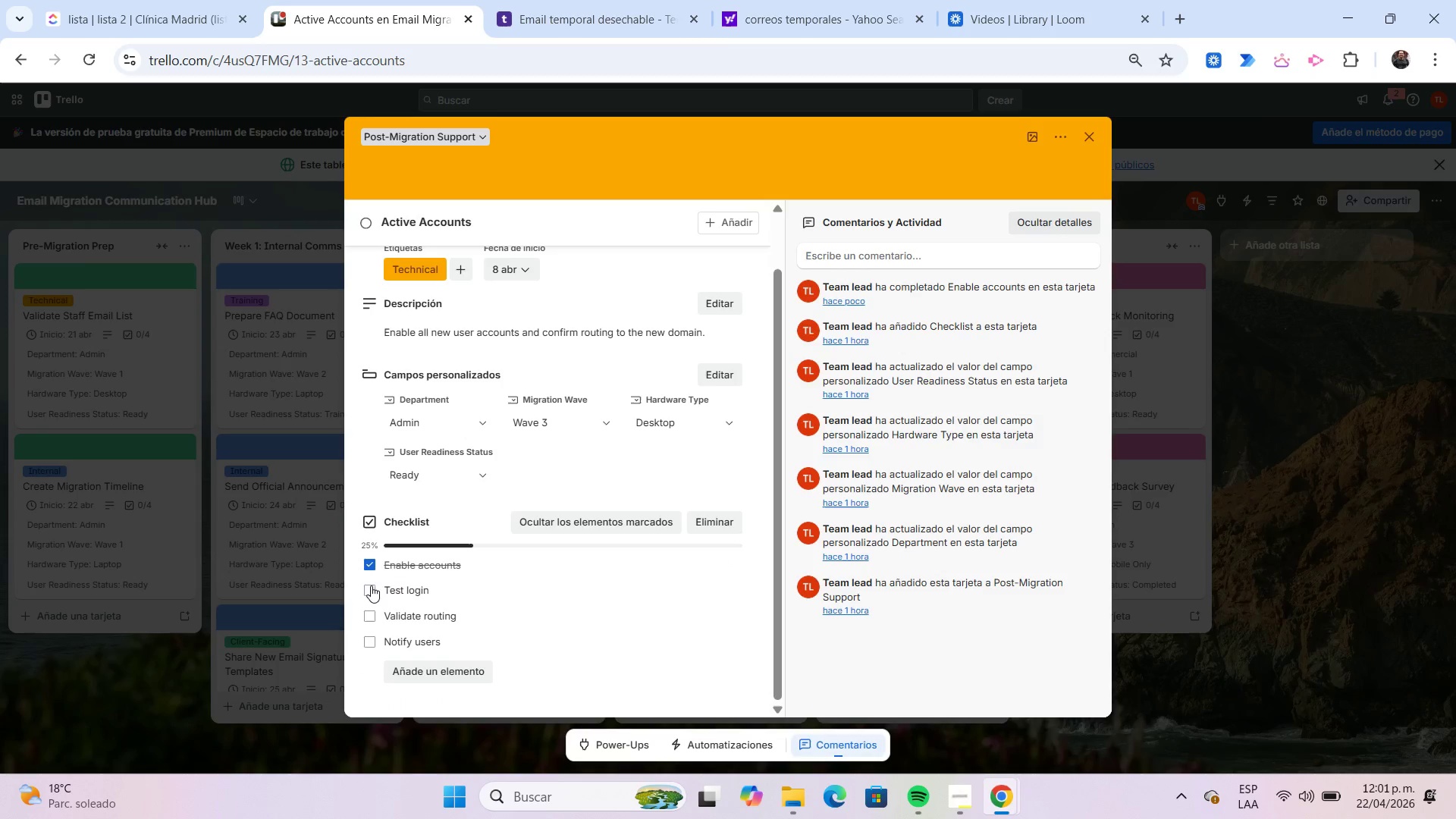 
left_click([371, 592])
 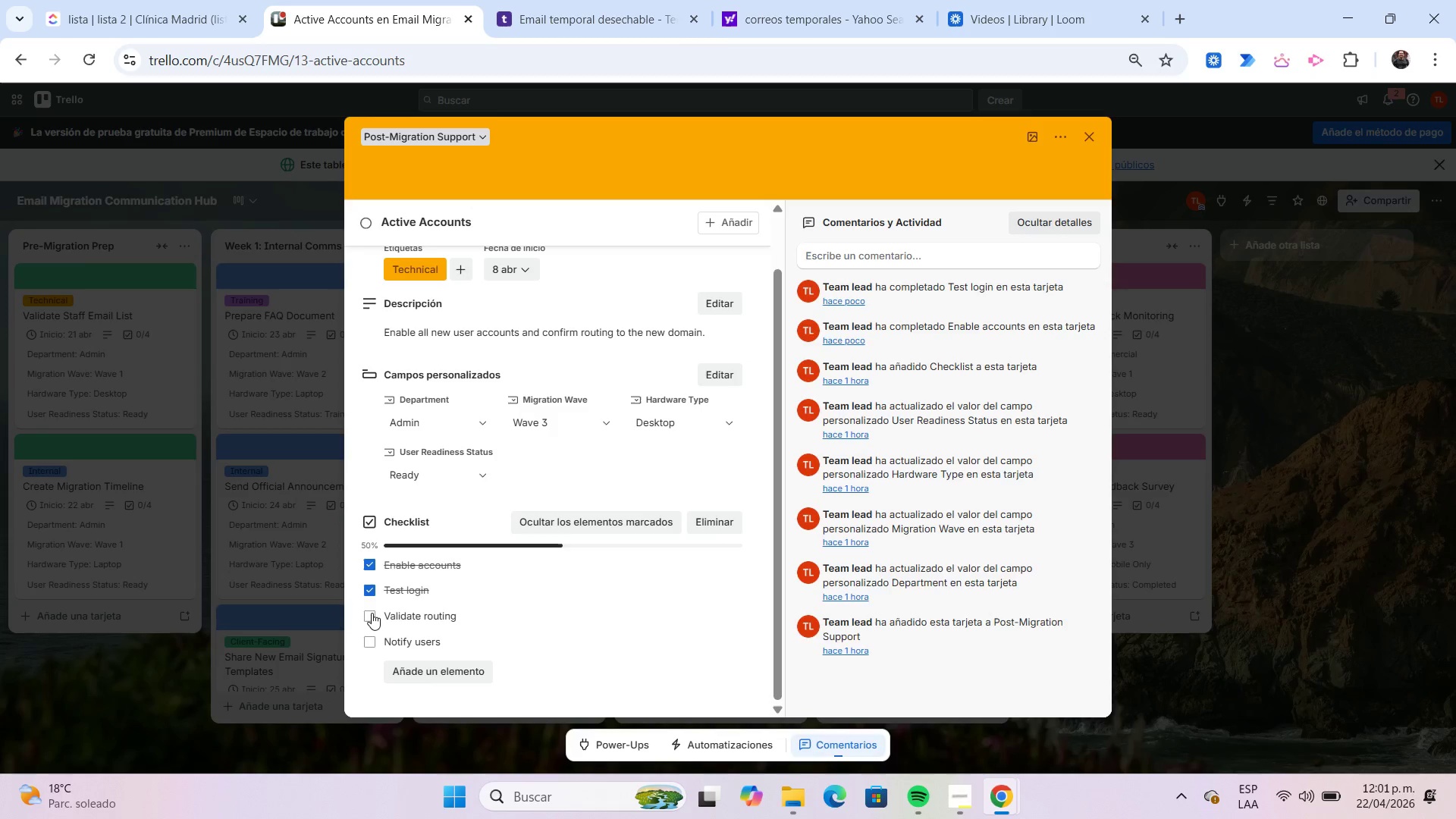 
left_click([371, 614])
 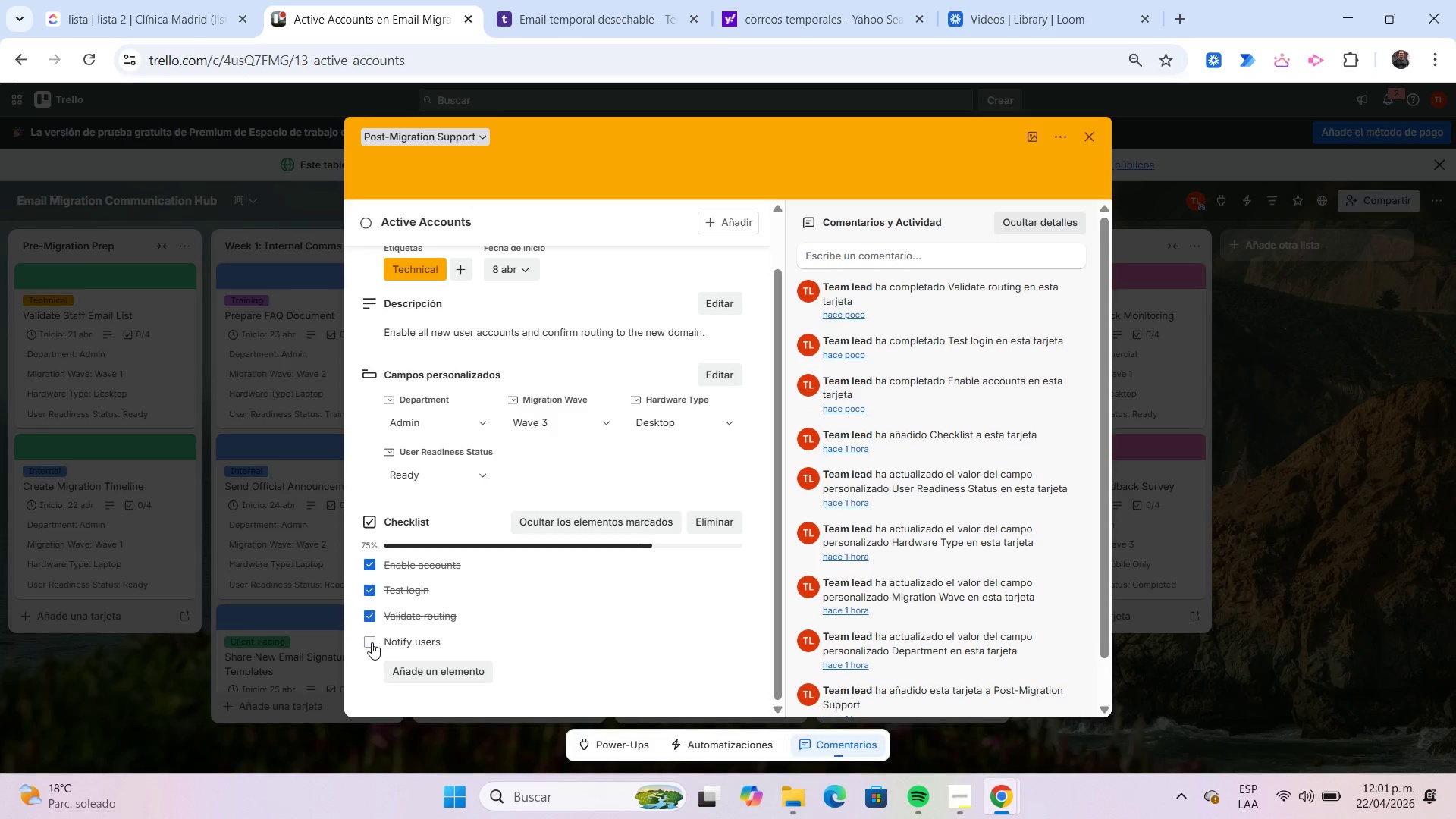 
left_click([372, 642])
 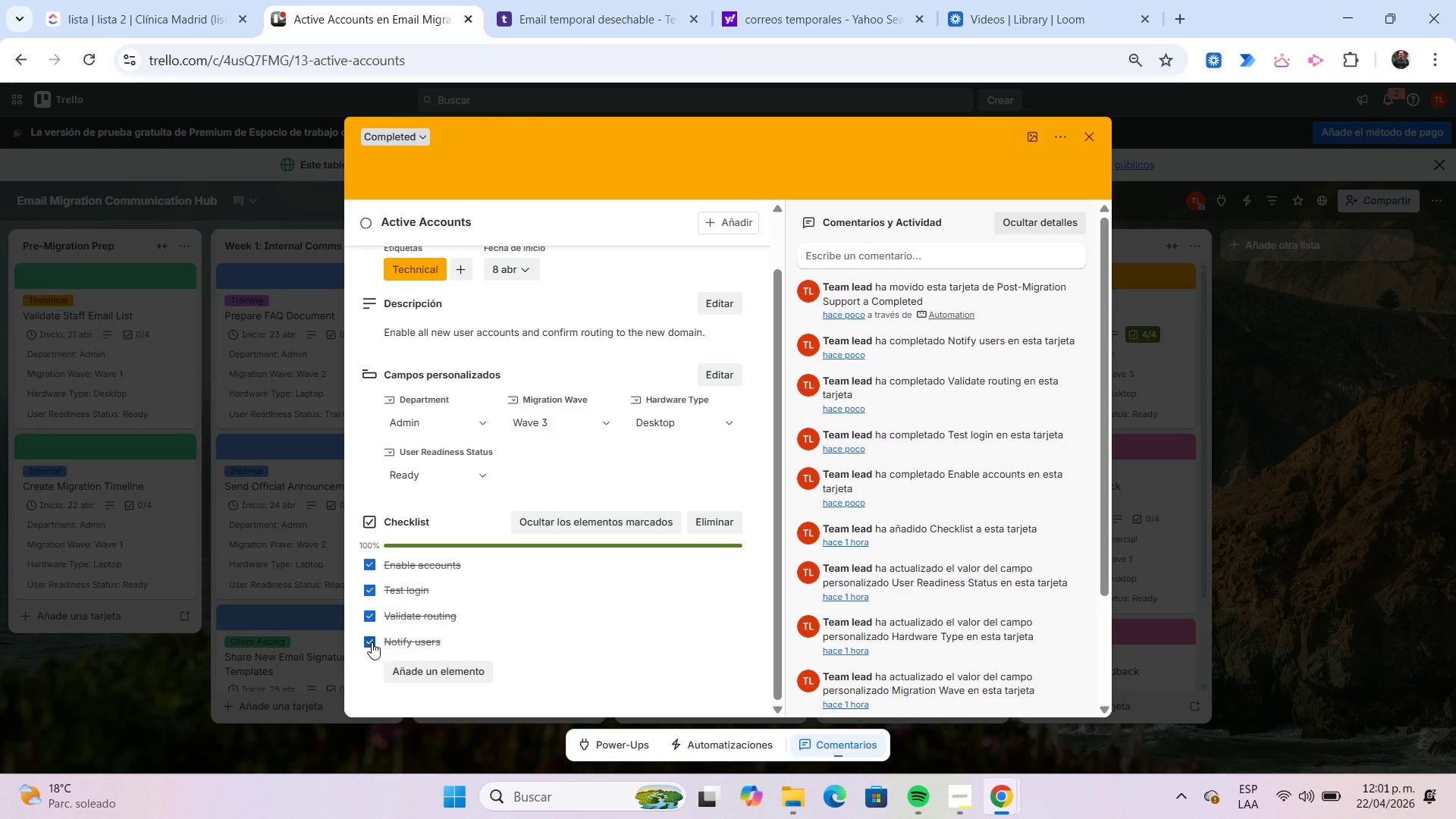 
wait(11.7)
 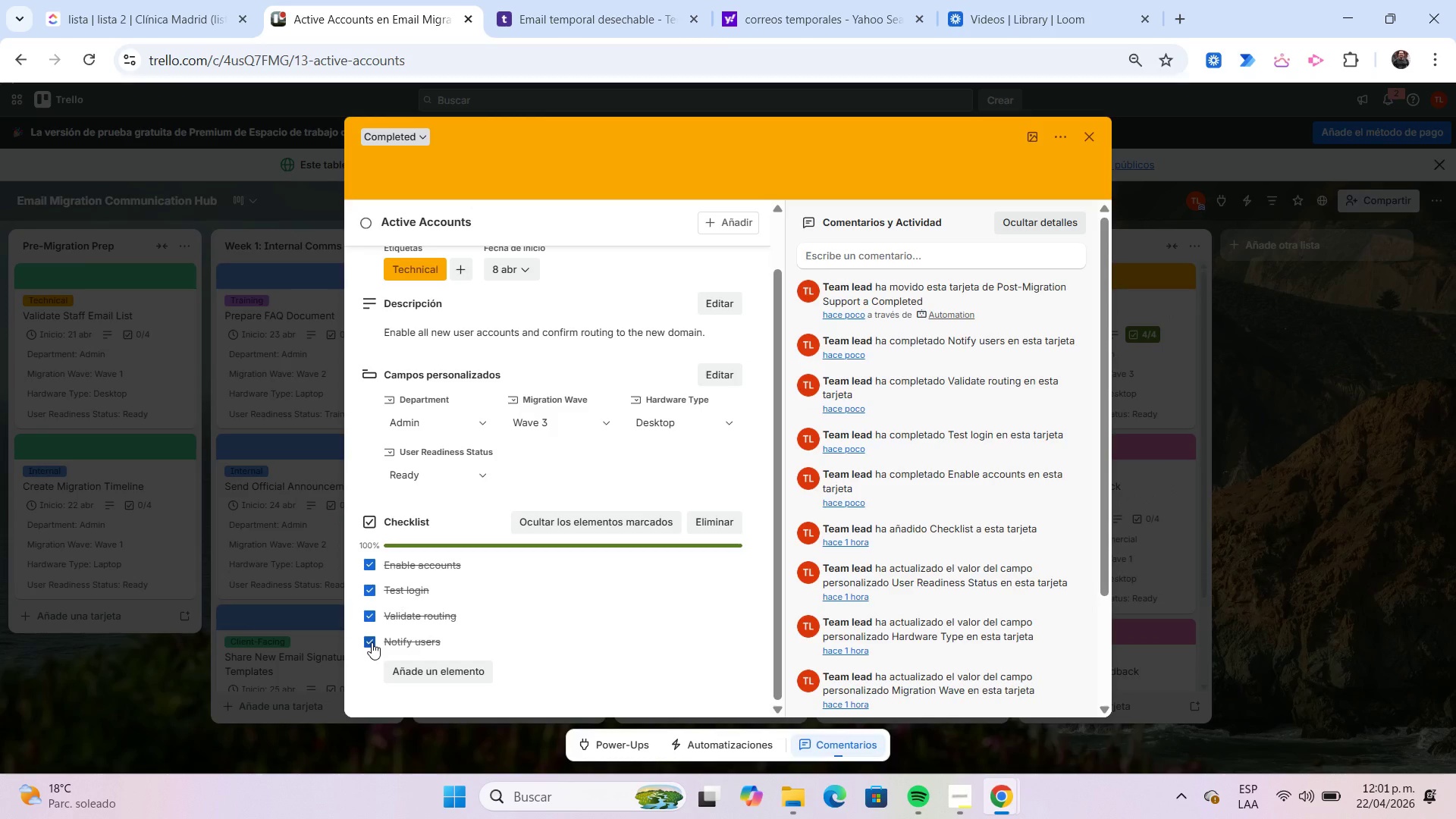 
left_click([1083, 143])
 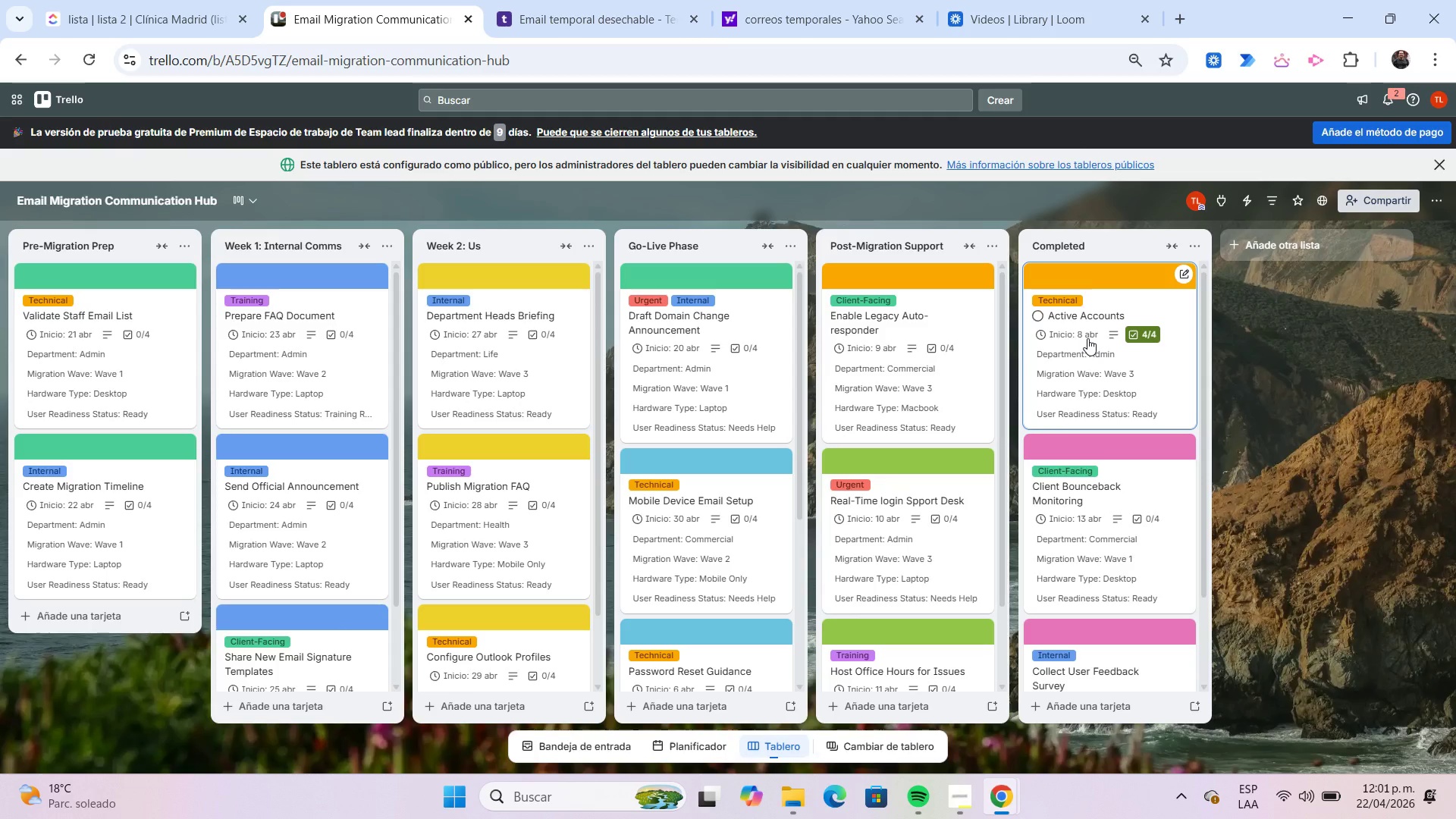 
wait(7.7)
 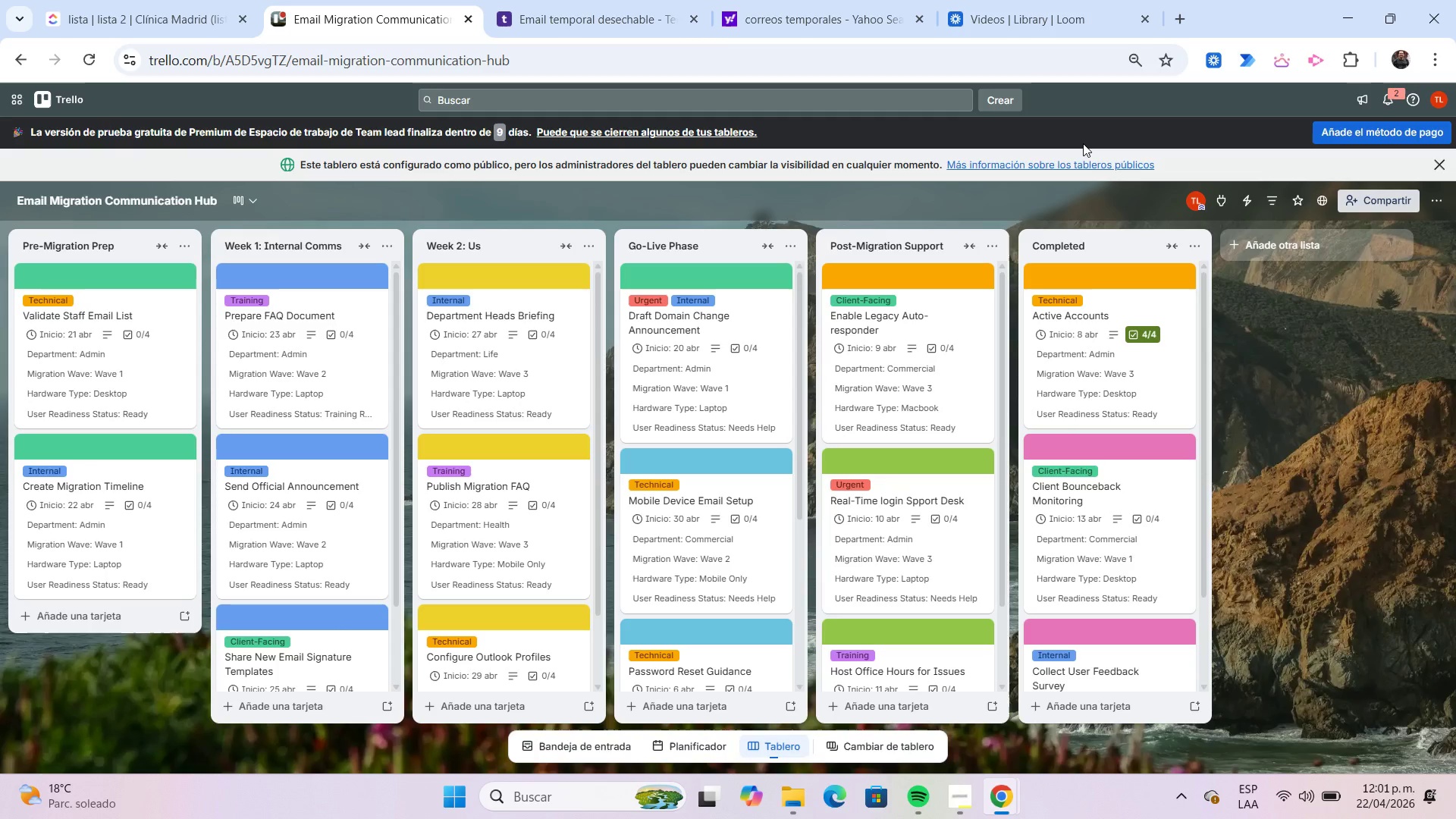 
left_click([1248, 206])
 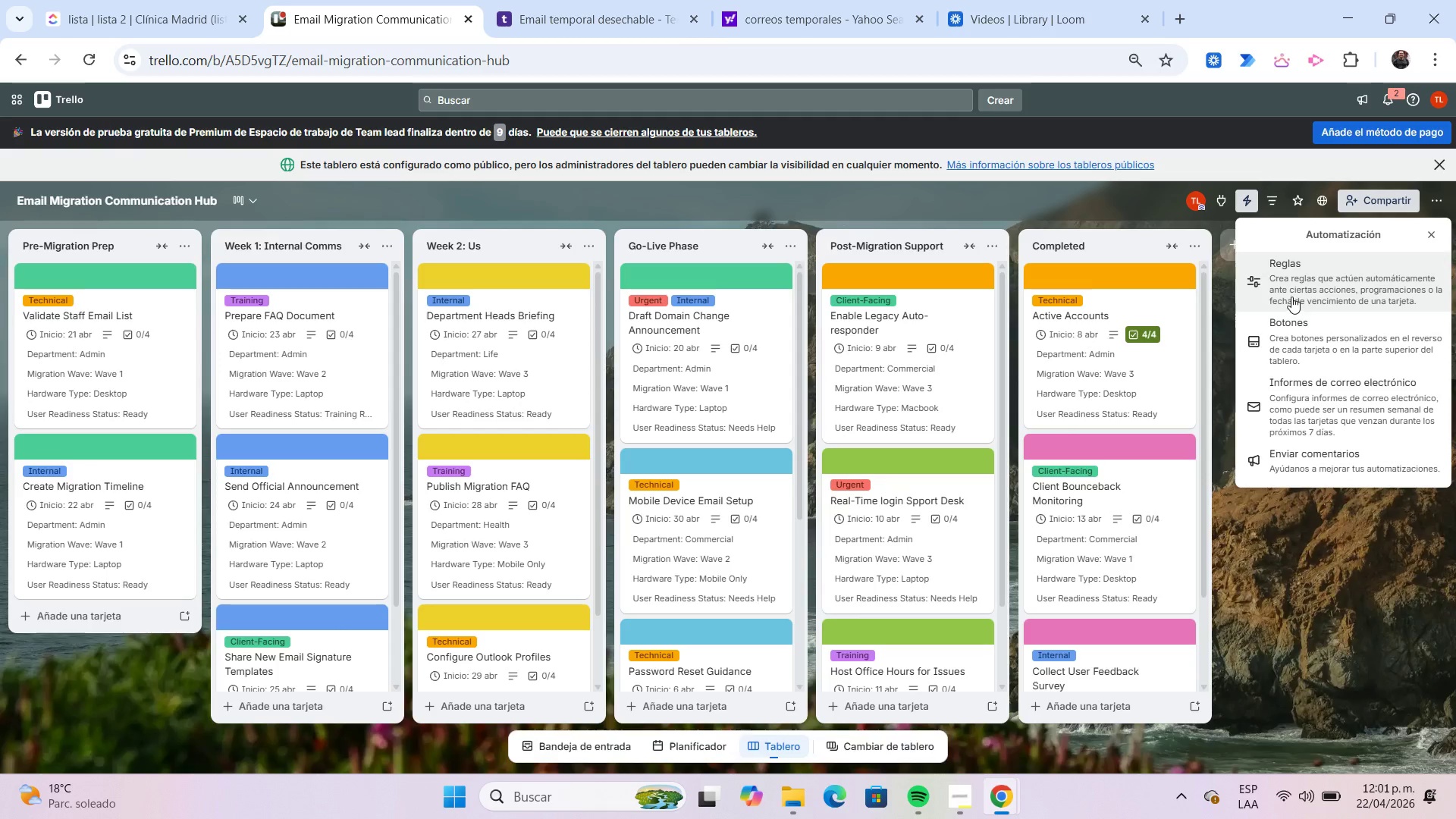 
left_click([1291, 295])
 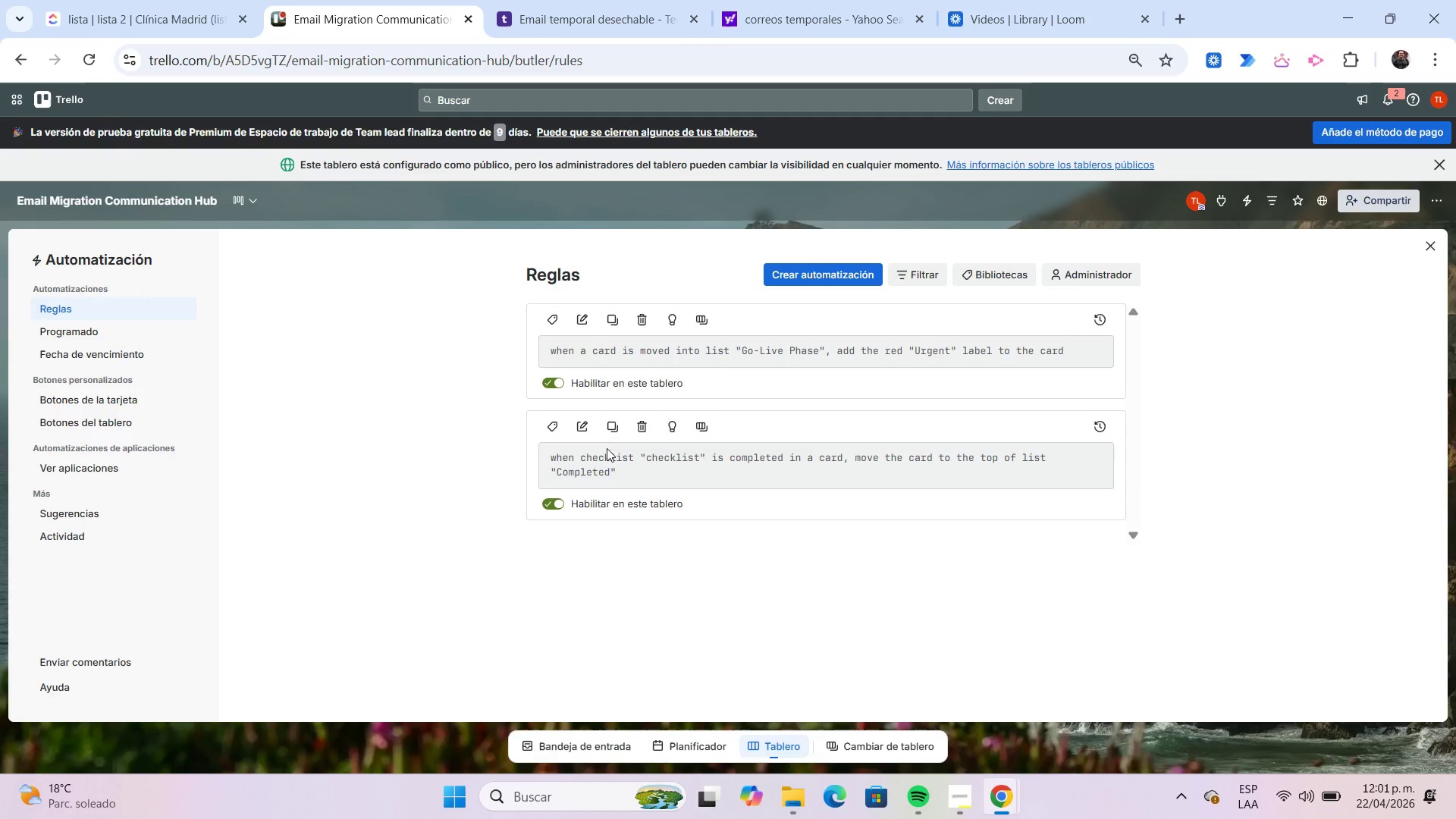 
left_click([587, 424])
 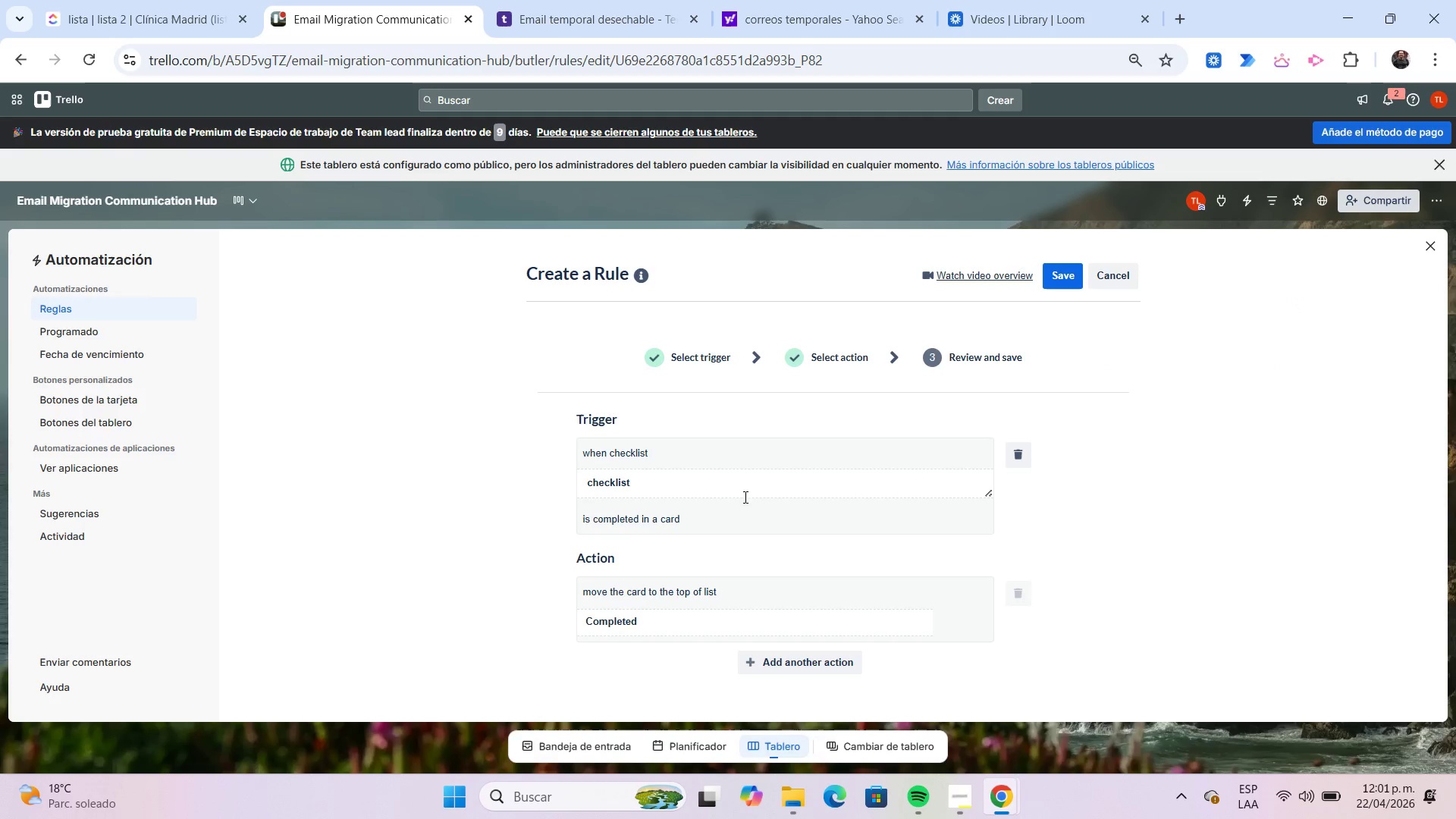 
left_click([824, 659])
 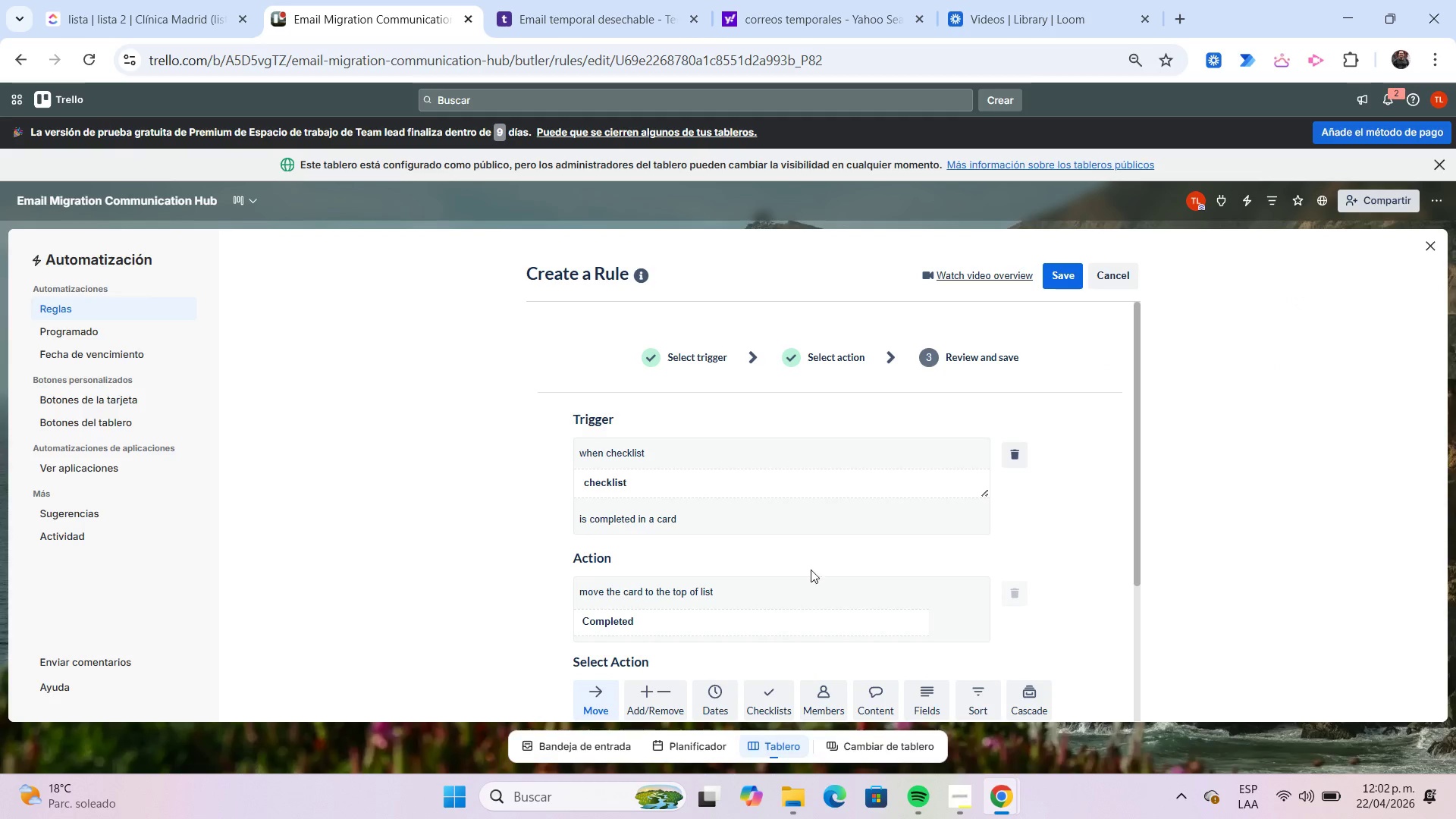 
scroll: coordinate [977, 479], scroll_direction: down, amount: 10.0
 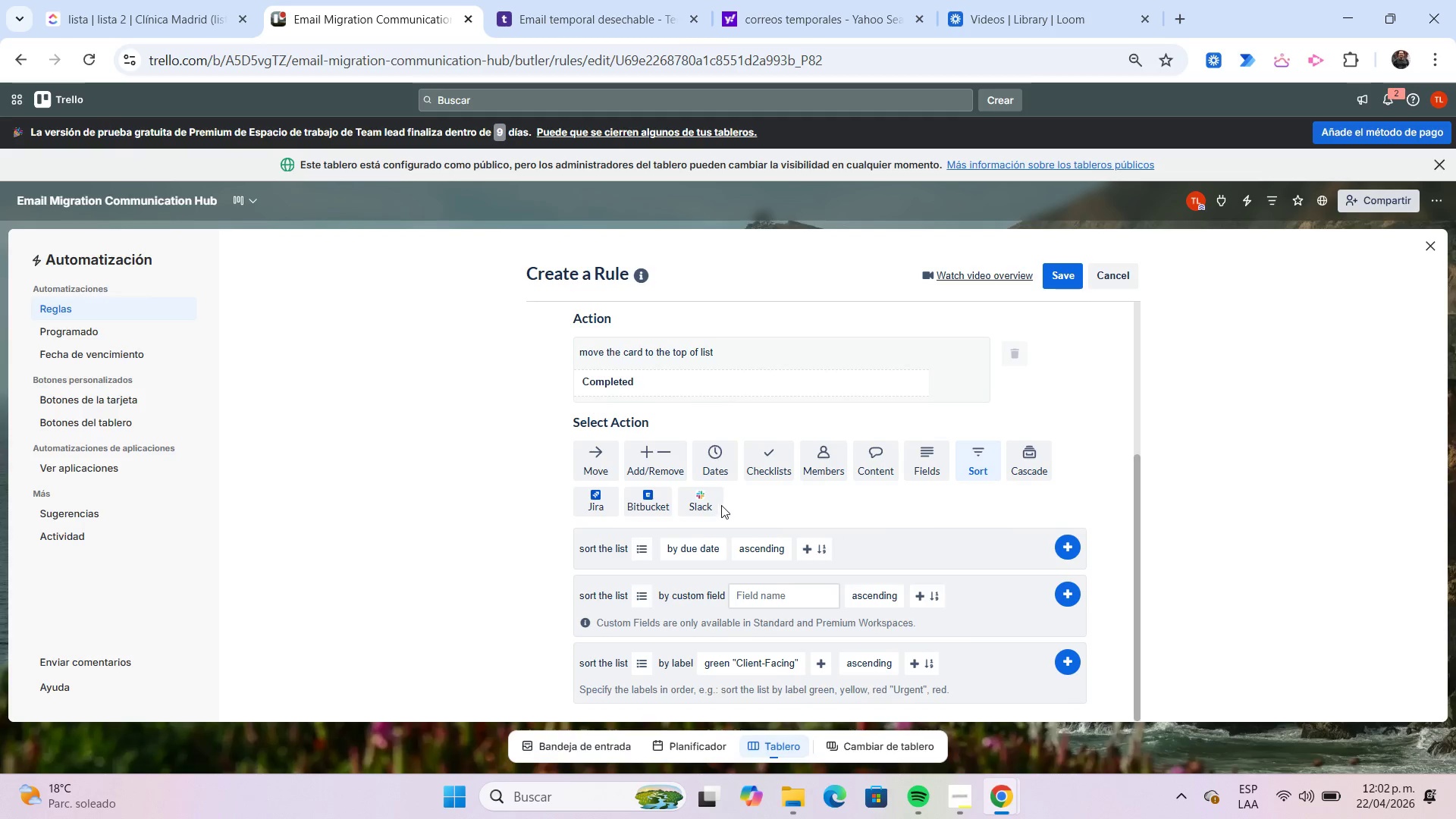 
left_click([670, 466])
 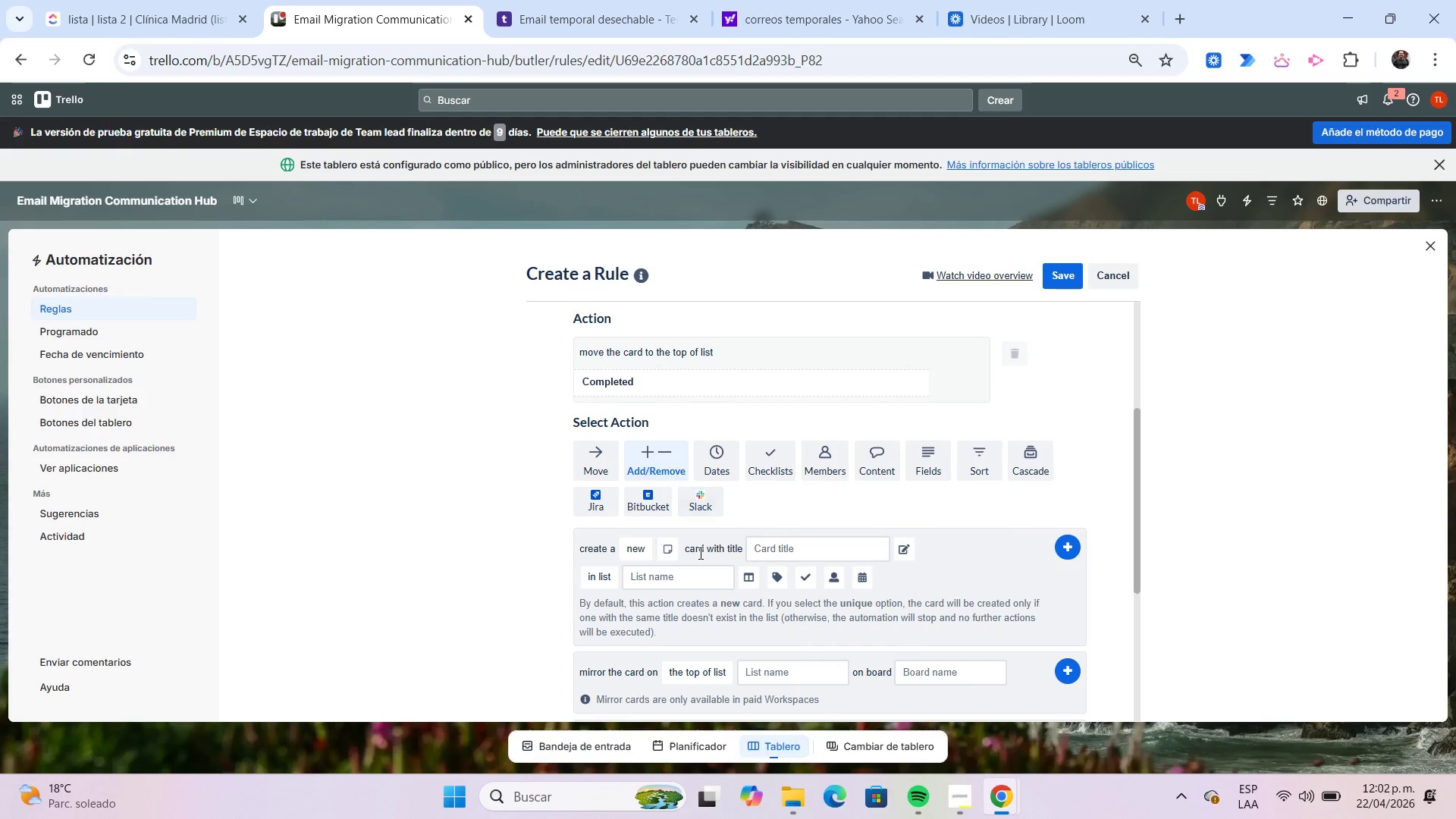 
scroll: coordinate [833, 549], scroll_direction: down, amount: 4.0
 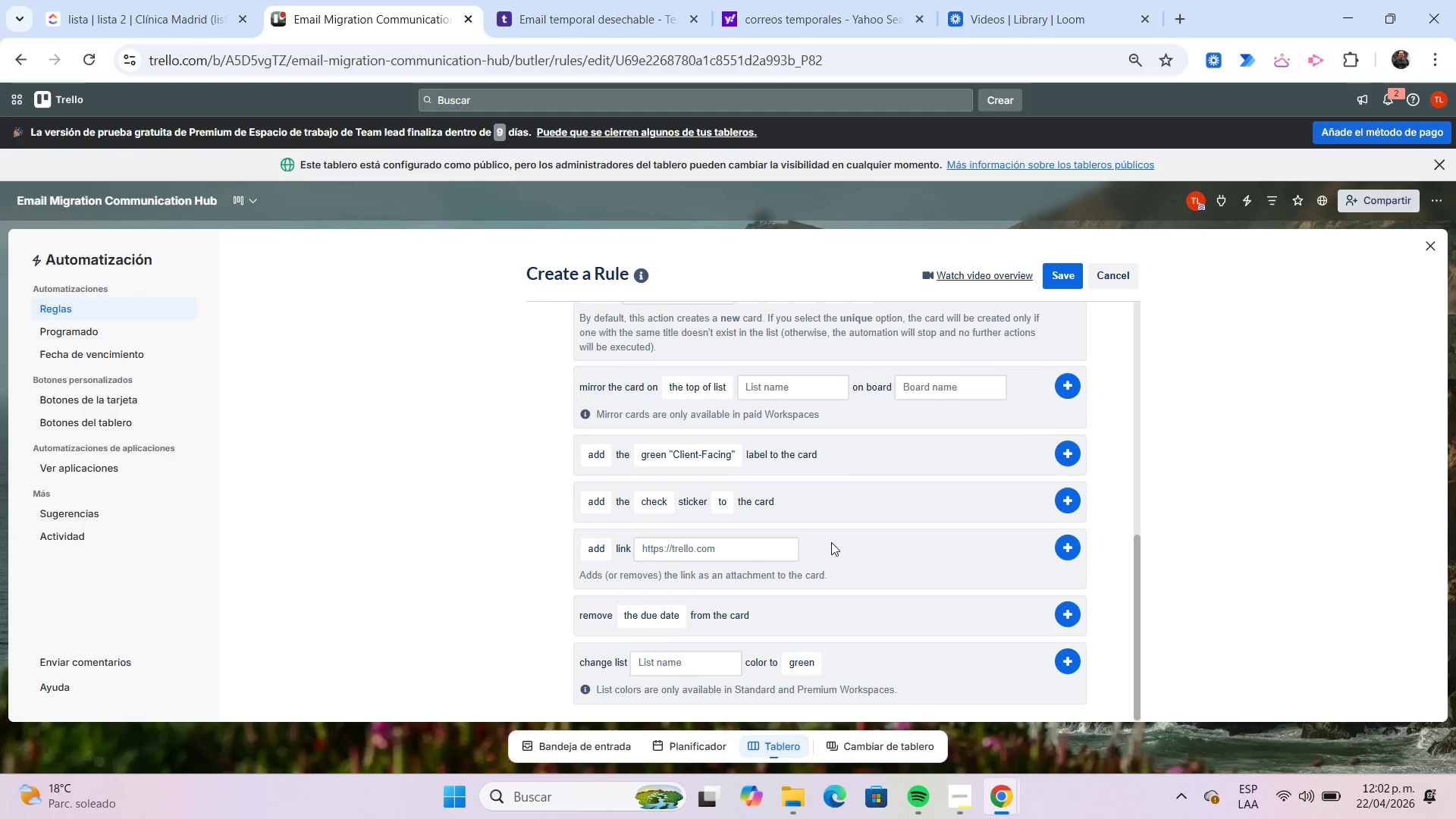 
scroll: coordinate [831, 542], scroll_direction: up, amount: 3.0
 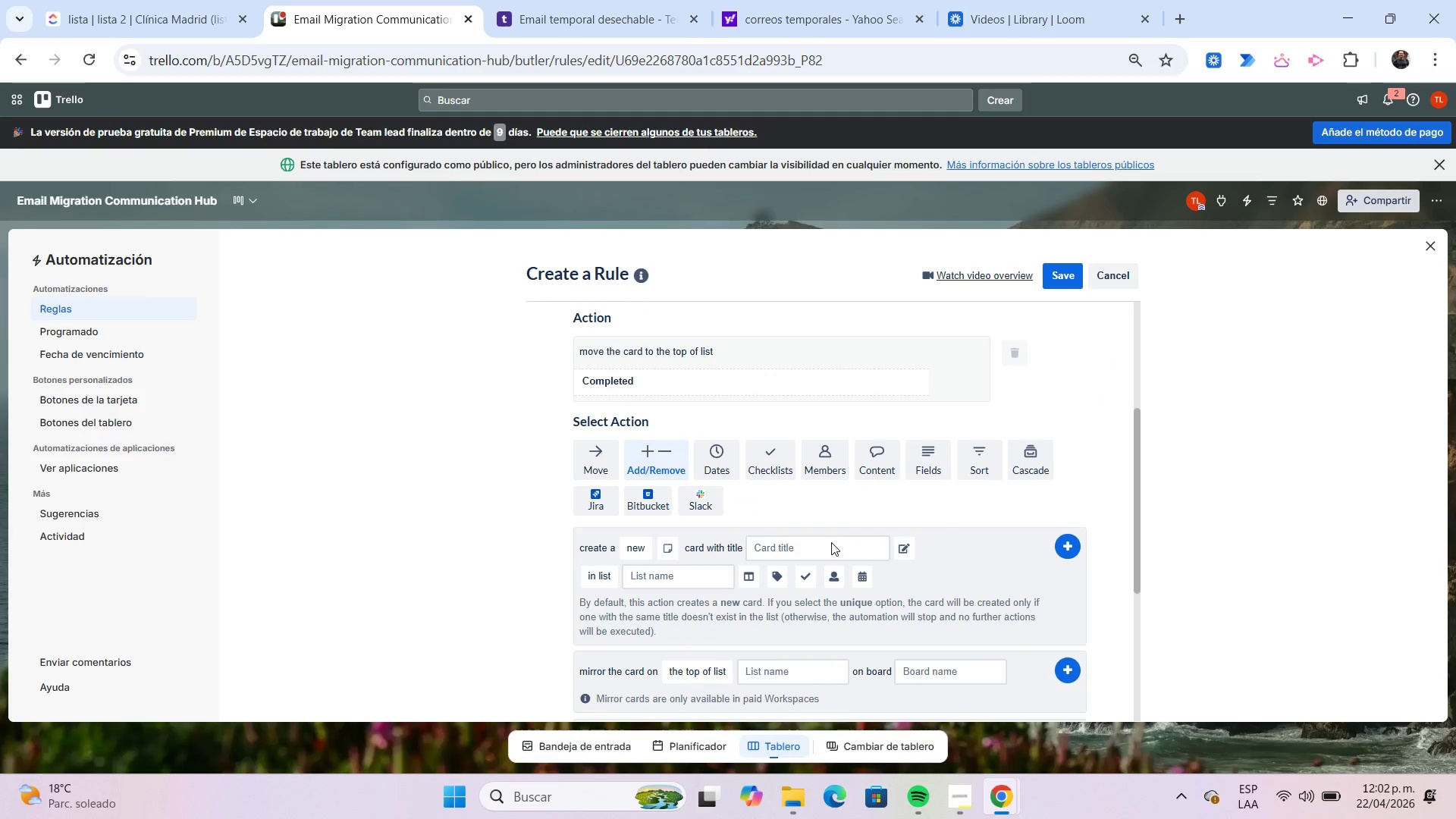 
scroll: coordinate [831, 542], scroll_direction: down, amount: 1.0
 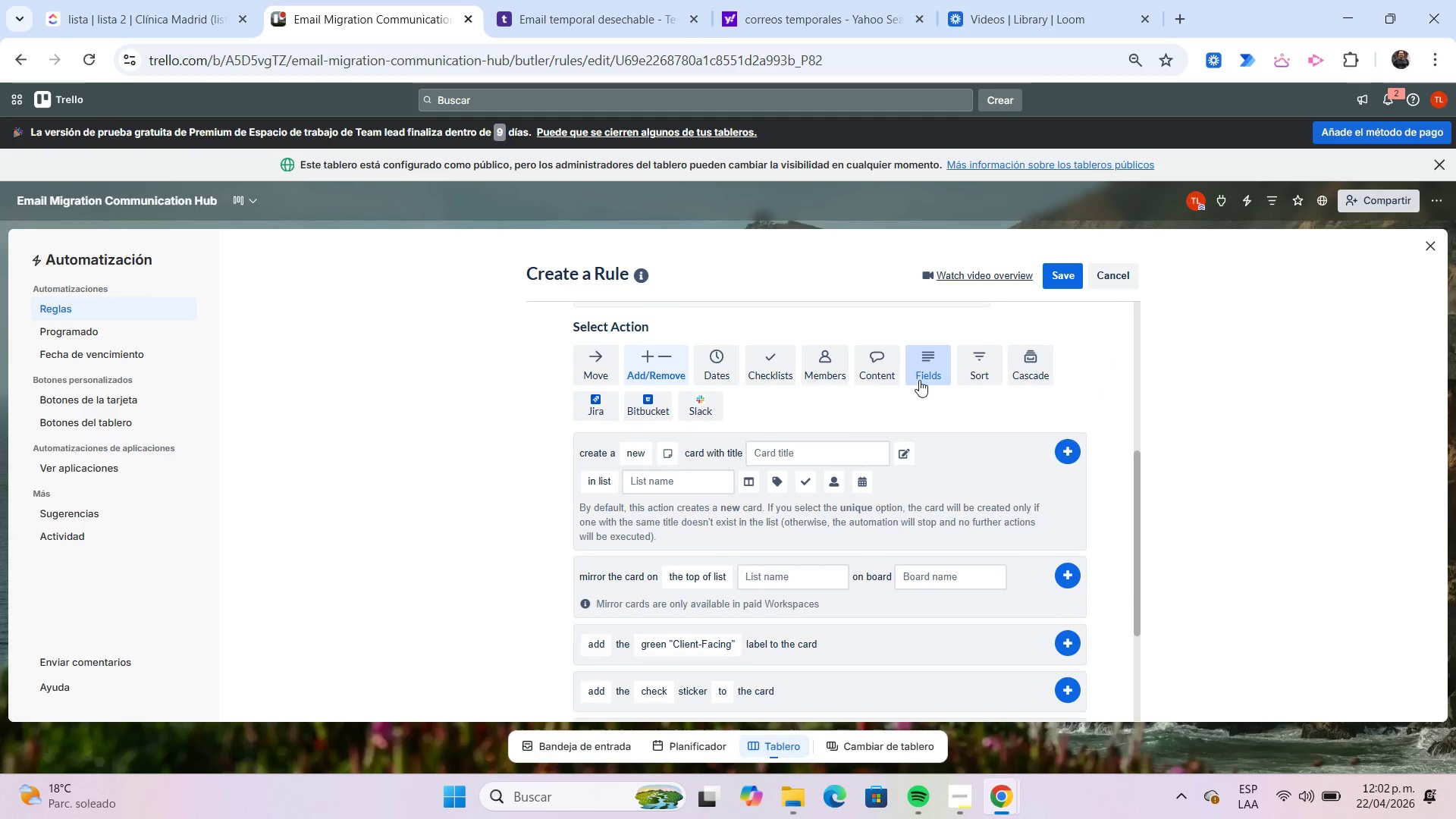 
wait(7.52)
 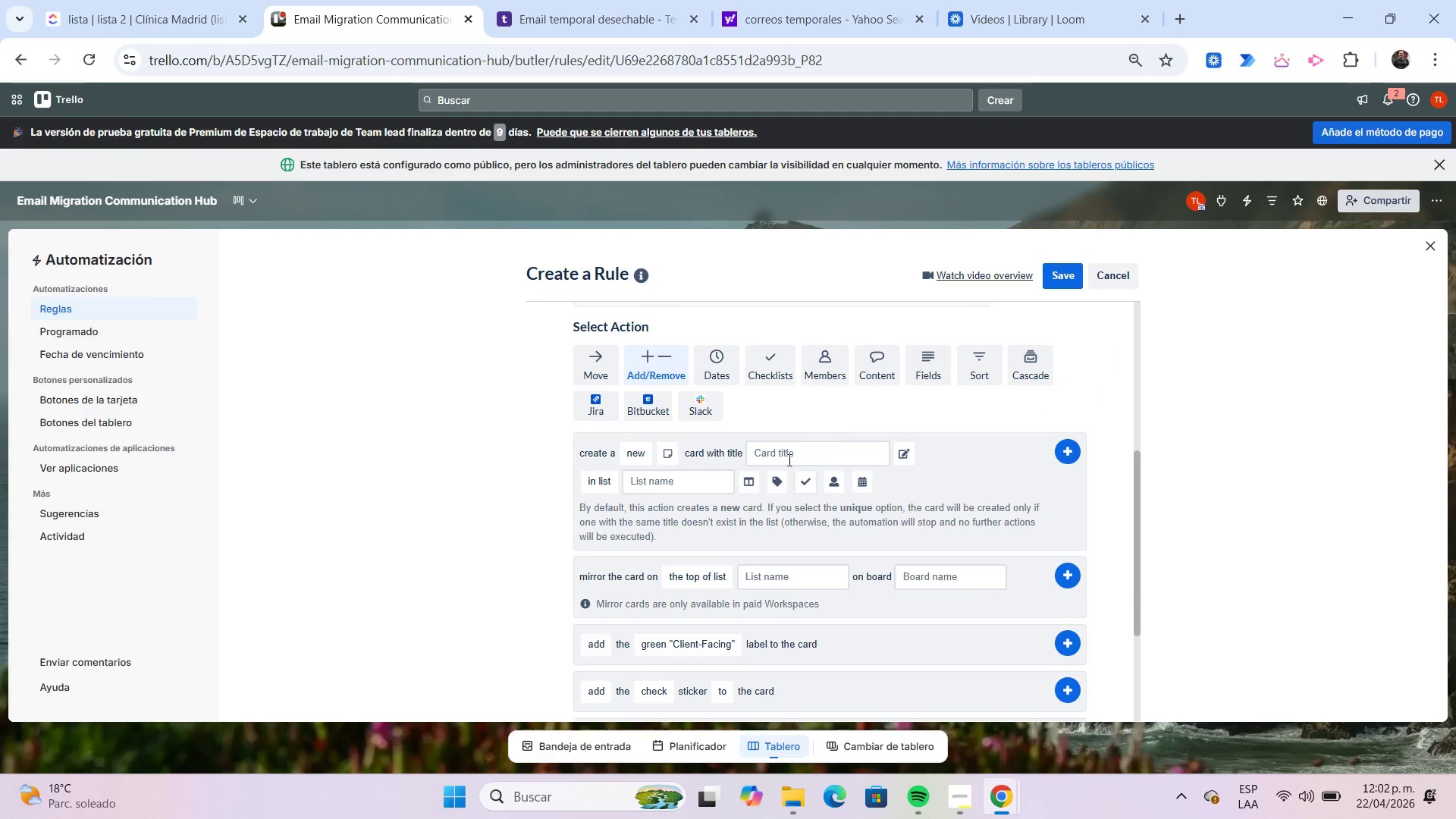 
left_click([927, 372])
 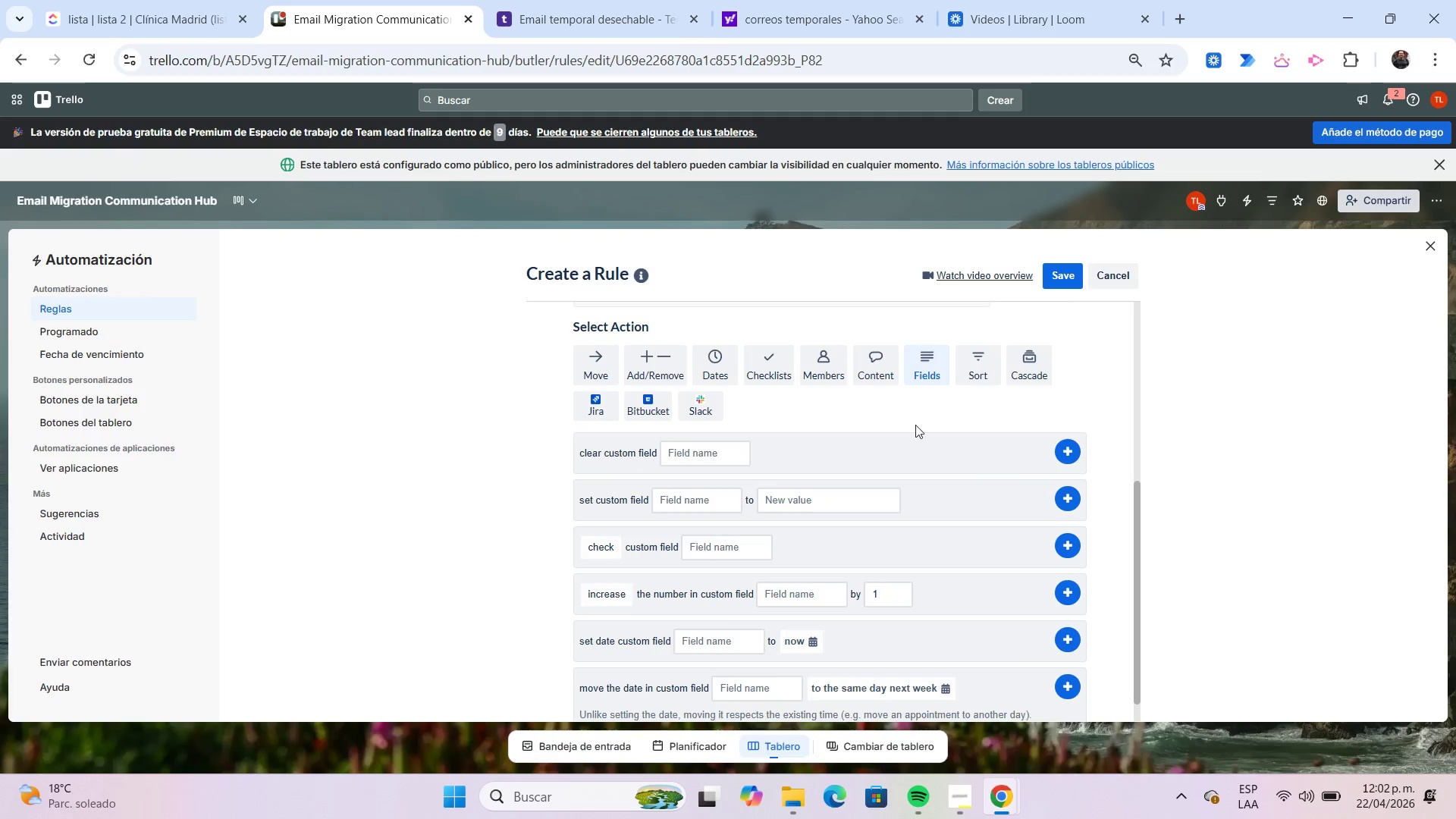 
scroll: coordinate [912, 428], scroll_direction: down, amount: 2.0
 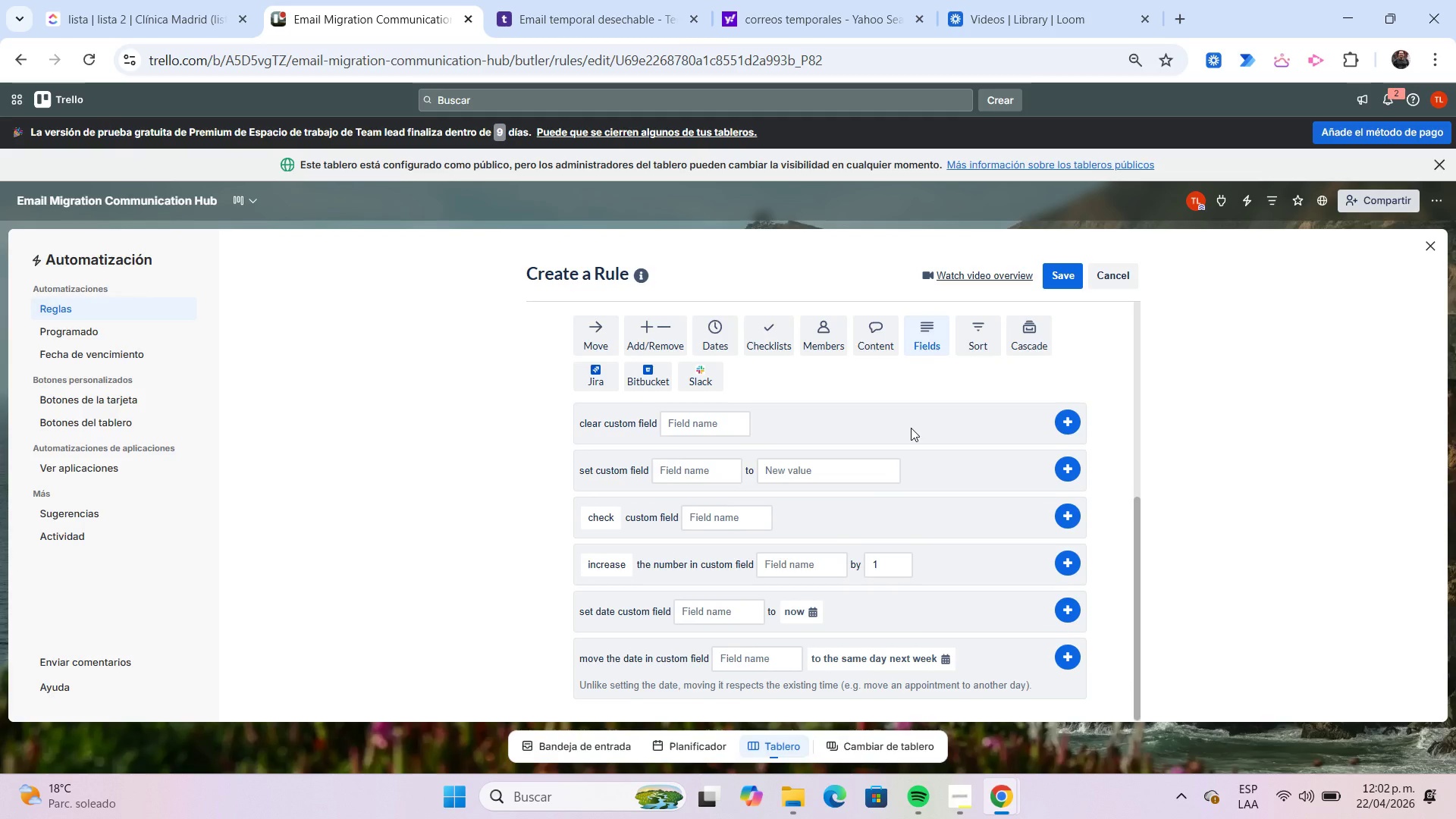 
scroll: coordinate [911, 428], scroll_direction: up, amount: 1.0
 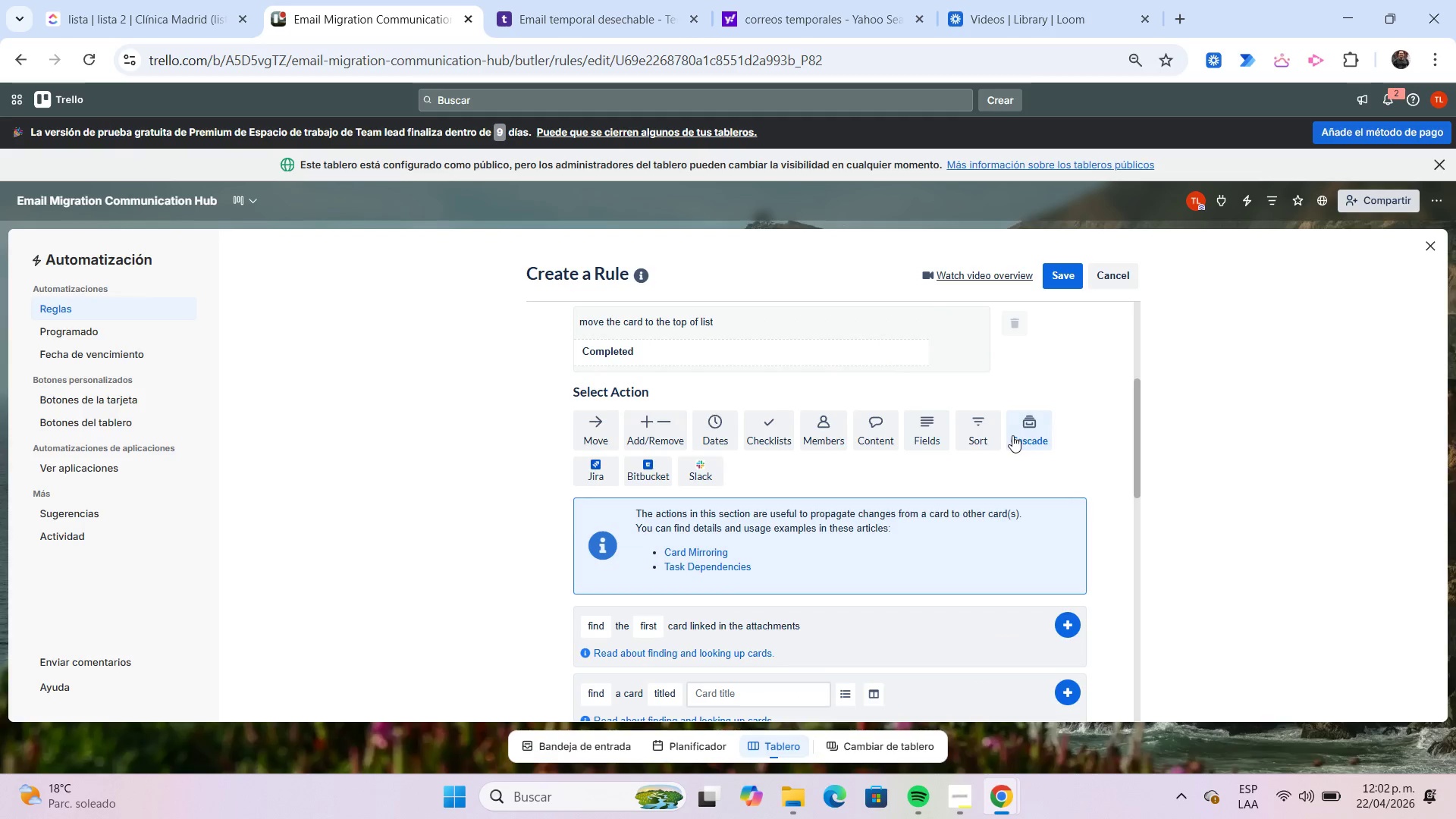 
scroll: coordinate [850, 467], scroll_direction: down, amount: 4.0
 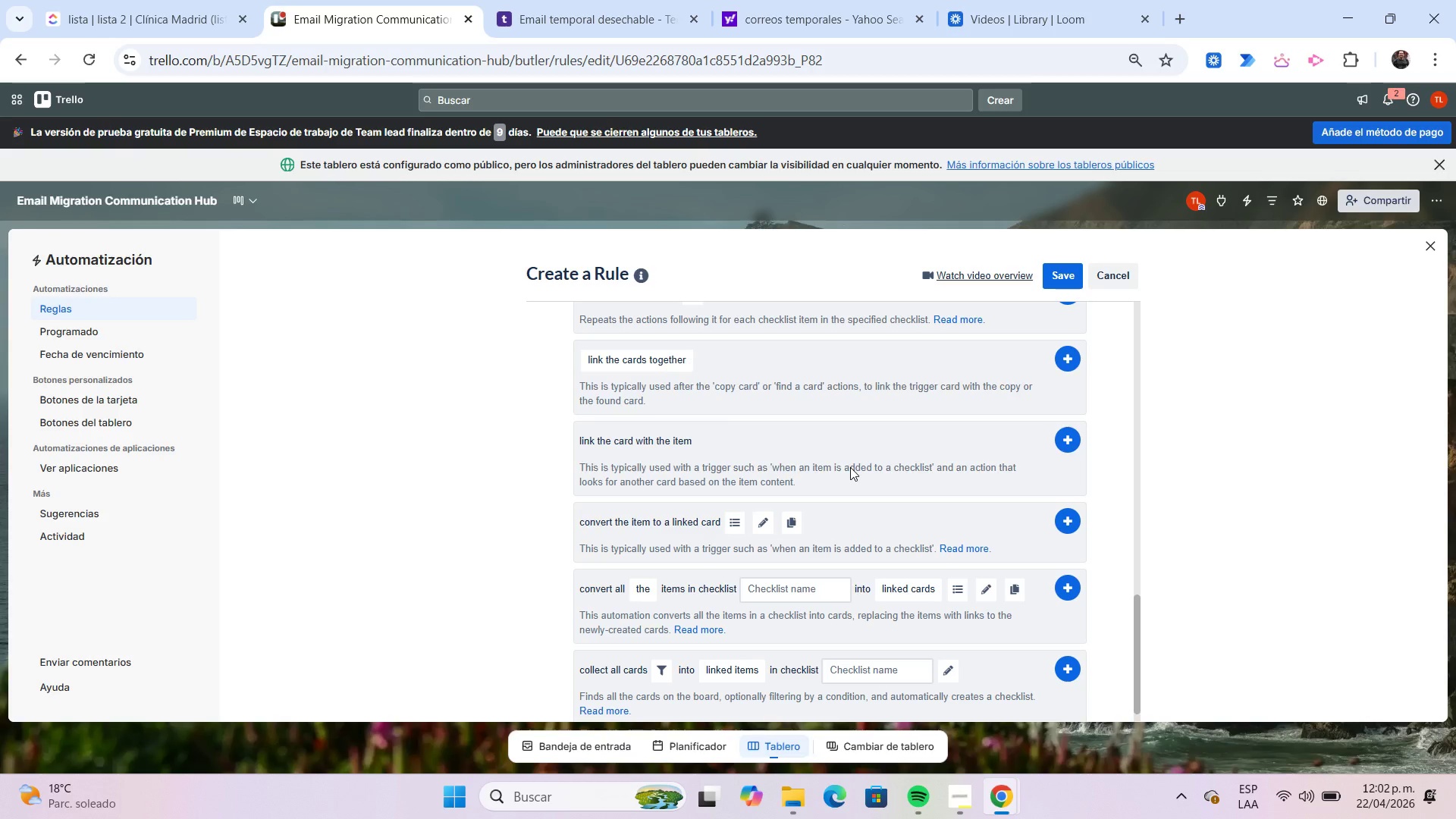 
scroll: coordinate [850, 467], scroll_direction: up, amount: 8.0
 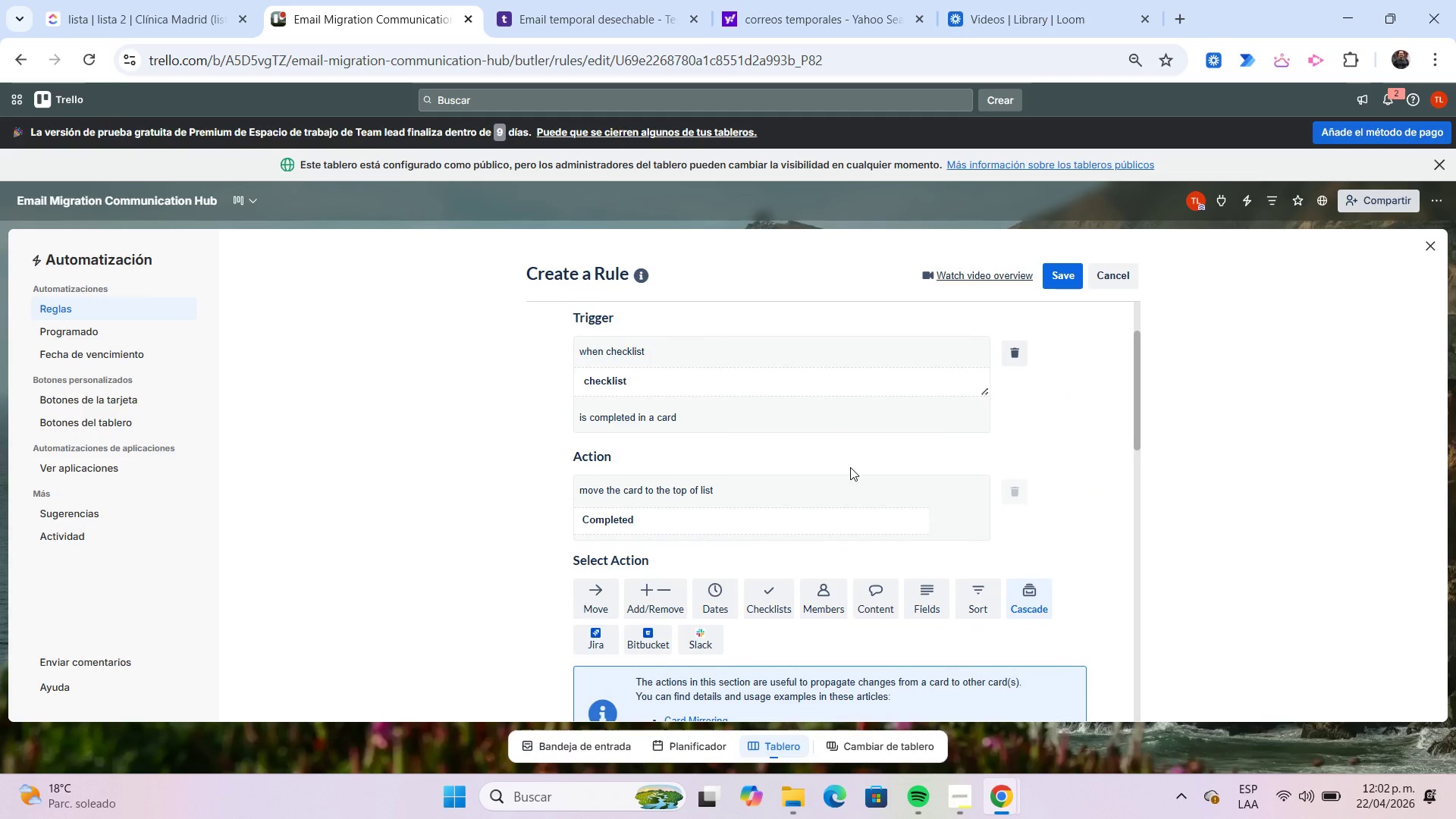 
scroll: coordinate [850, 467], scroll_direction: down, amount: 1.0
 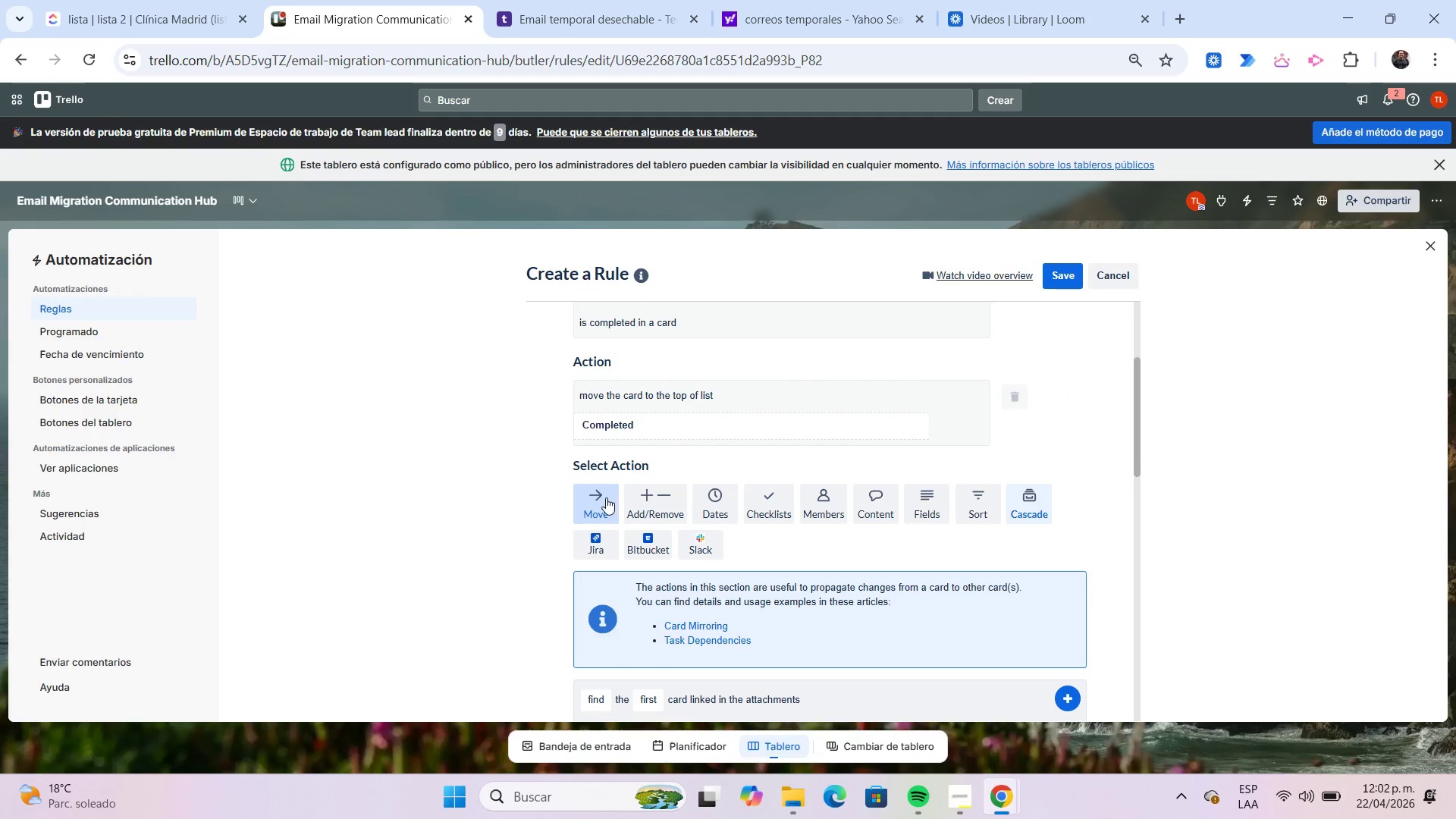 
left_click([605, 497])
 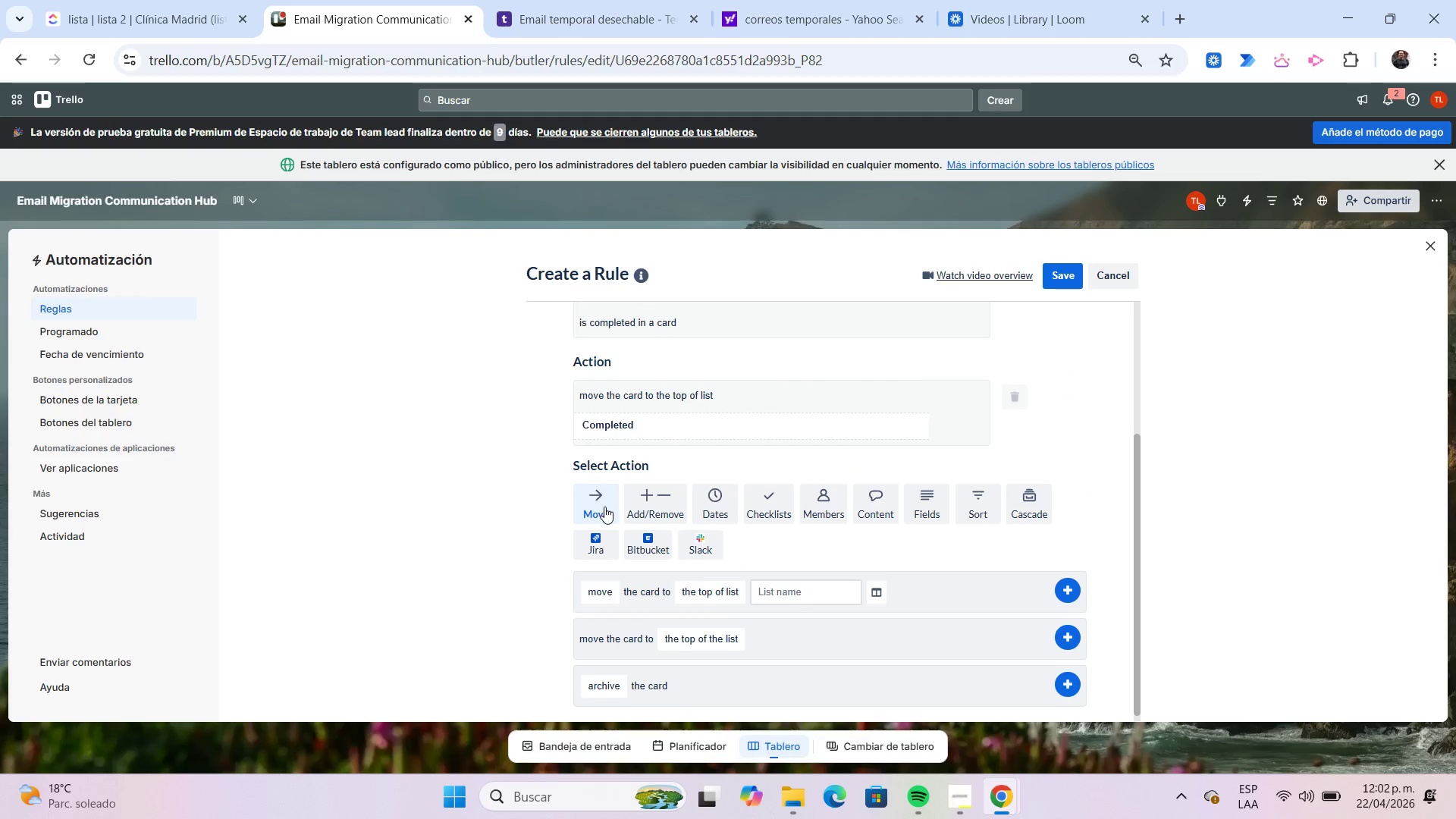 
scroll: coordinate [604, 507], scroll_direction: down, amount: 2.0
 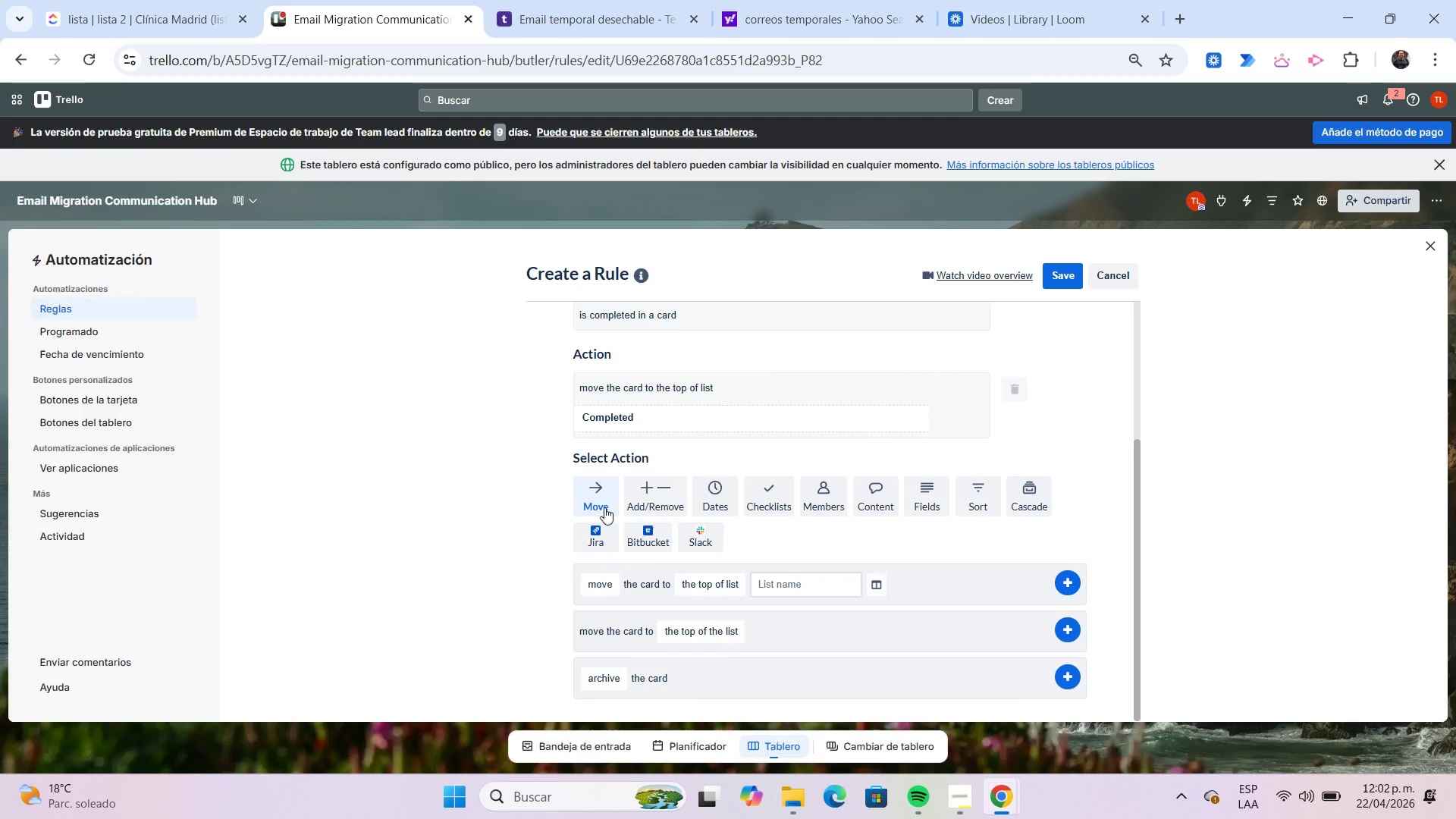 
mouse_move([631, 563])
 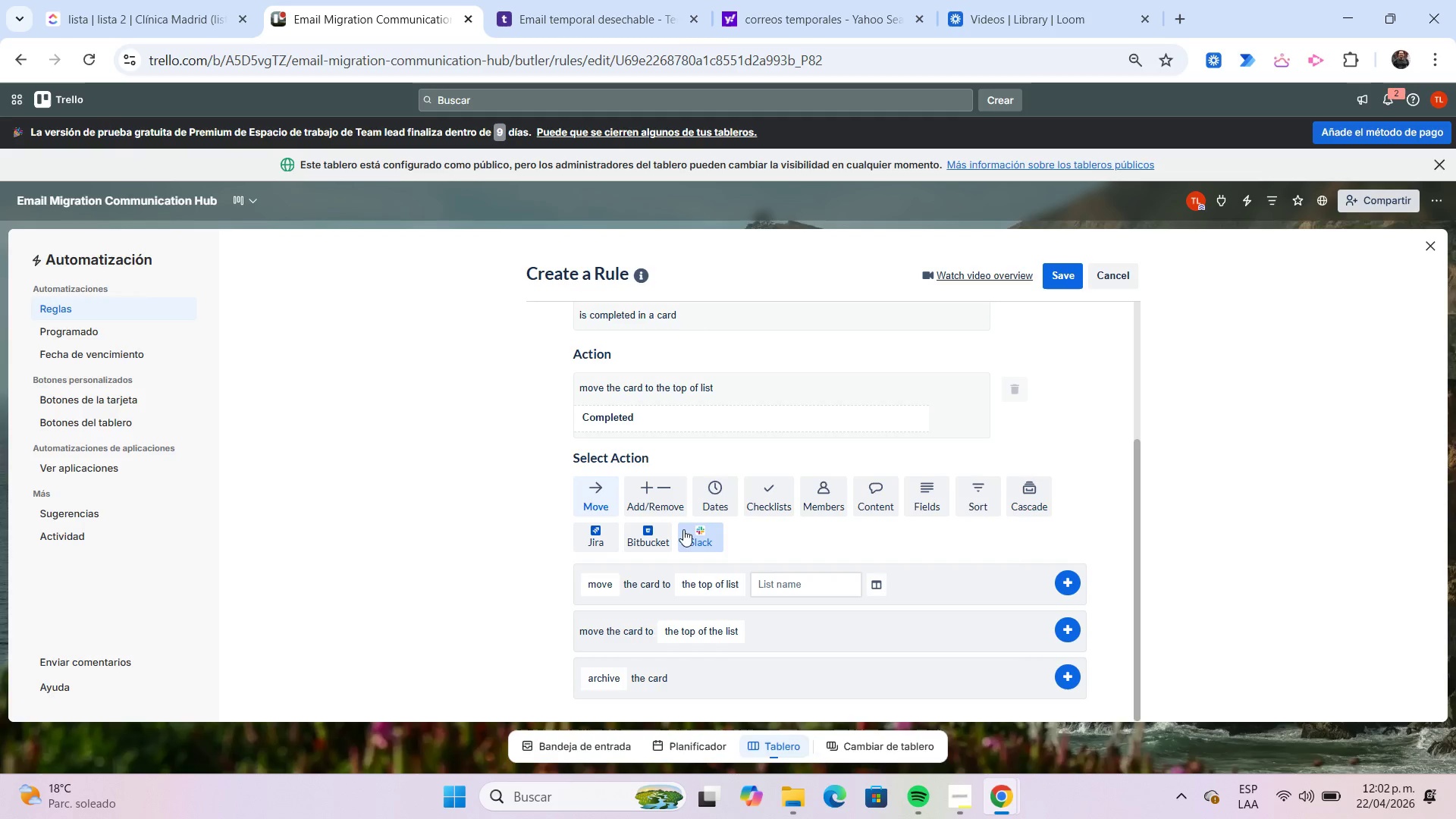 
mouse_move([686, 532])
 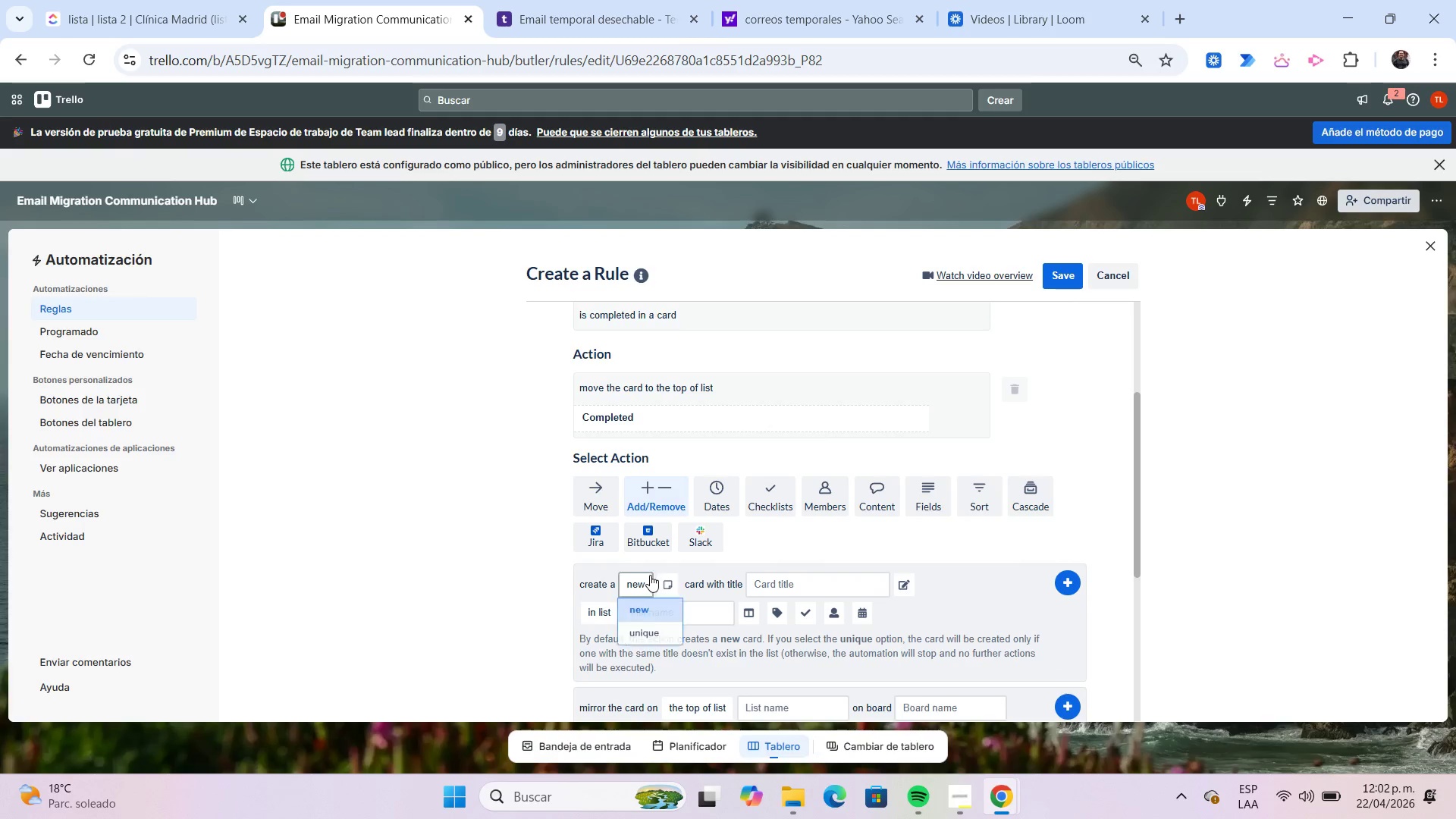 
scroll: coordinate [824, 529], scroll_direction: down, amount: 4.0
 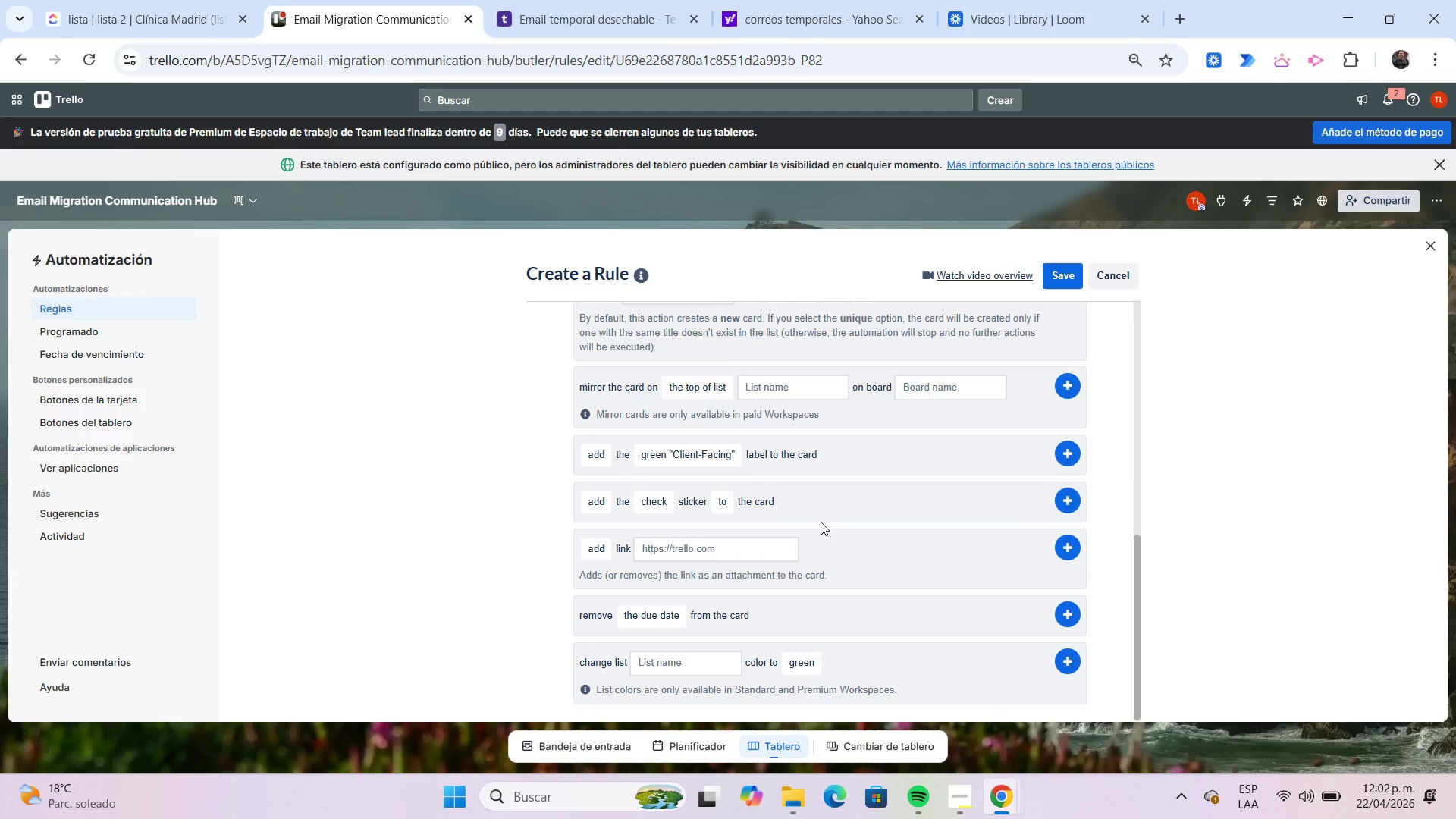 
scroll: coordinate [821, 522], scroll_direction: up, amount: 1.0
 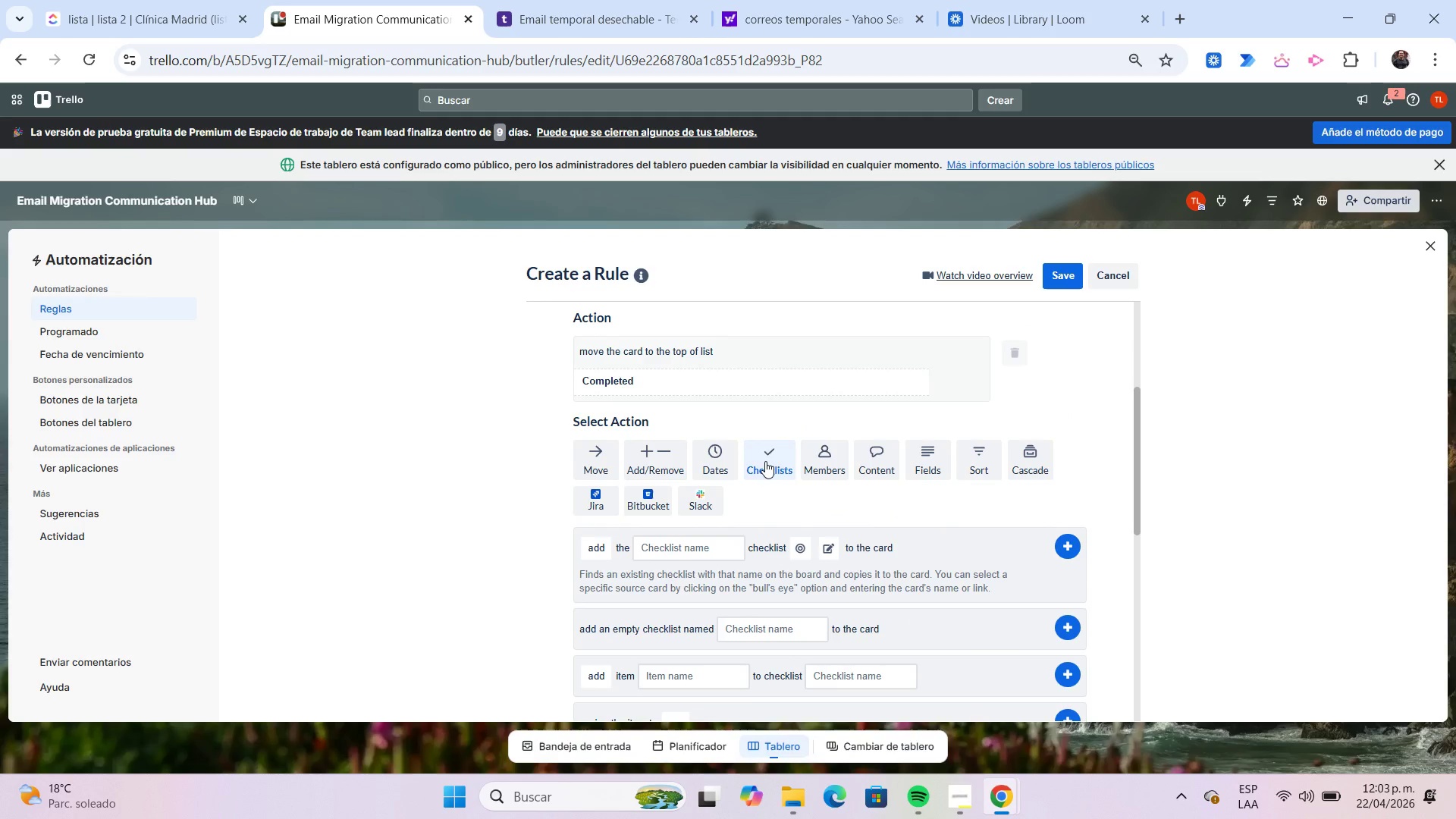 
scroll: coordinate [745, 529], scroll_direction: down, amount: 1.0
 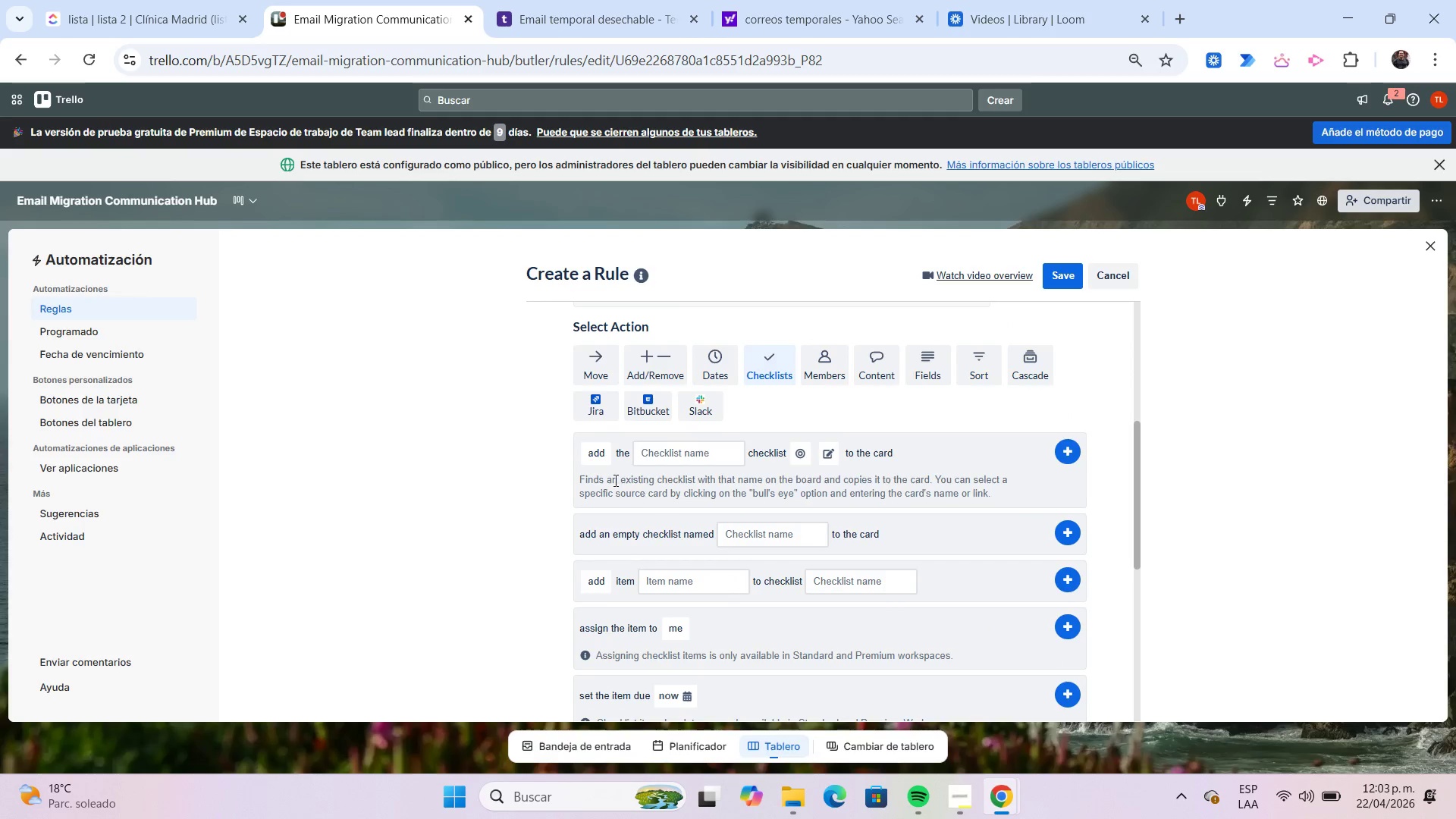 
mouse_move([620, 469])
 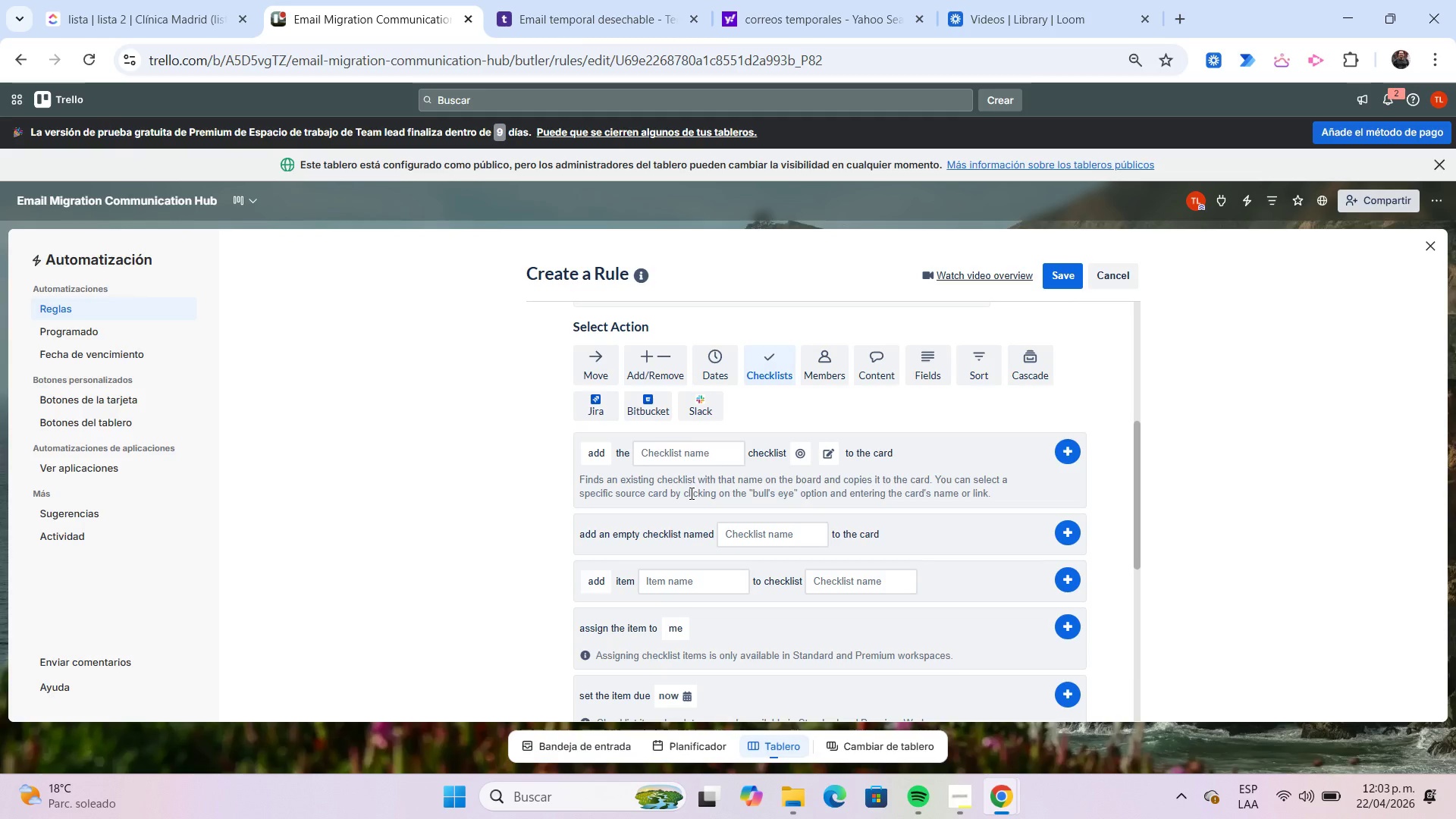 
scroll: coordinate [690, 493], scroll_direction: down, amount: 1.0
 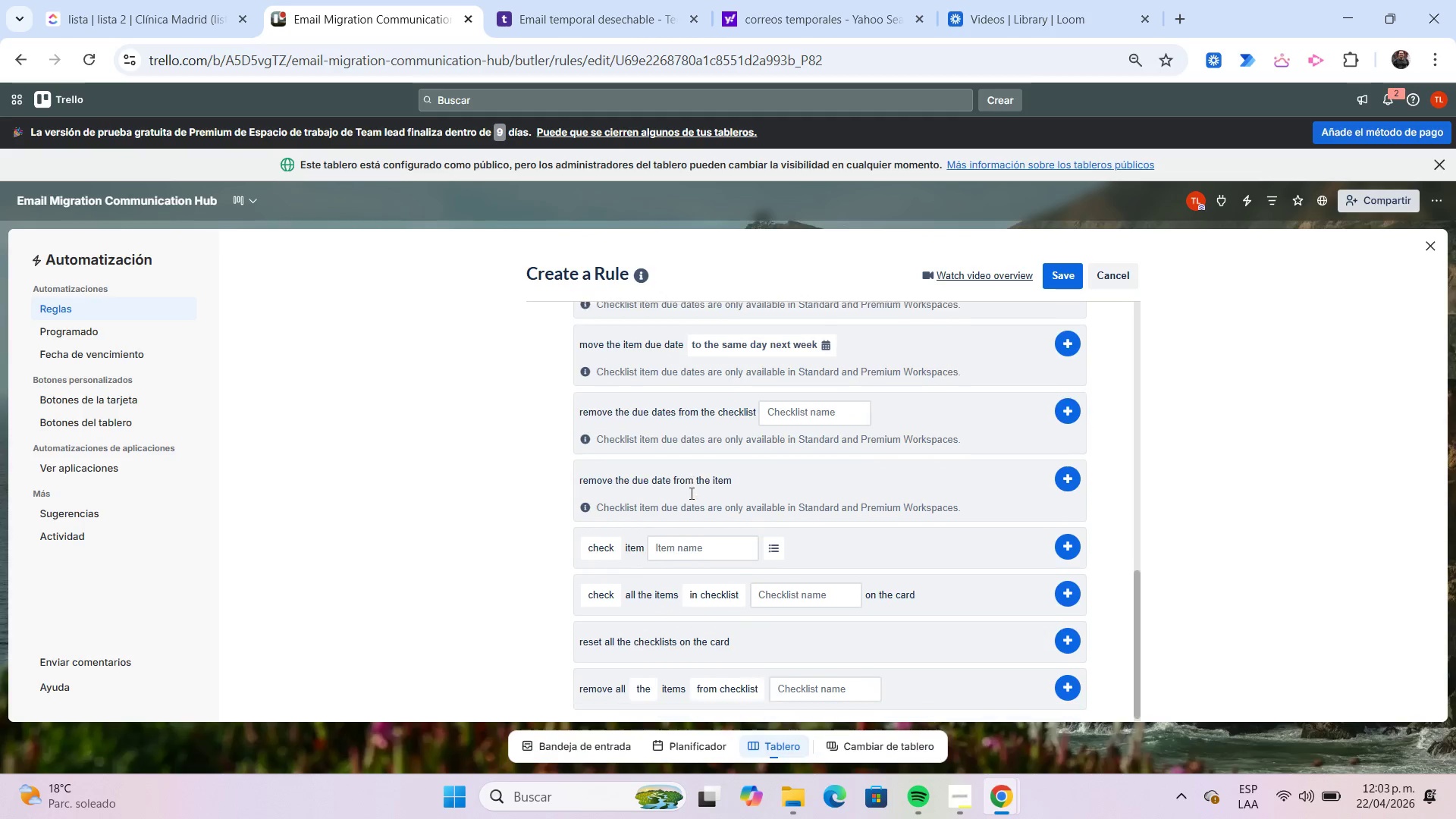 
scroll: coordinate [690, 493], scroll_direction: up, amount: 5.0
 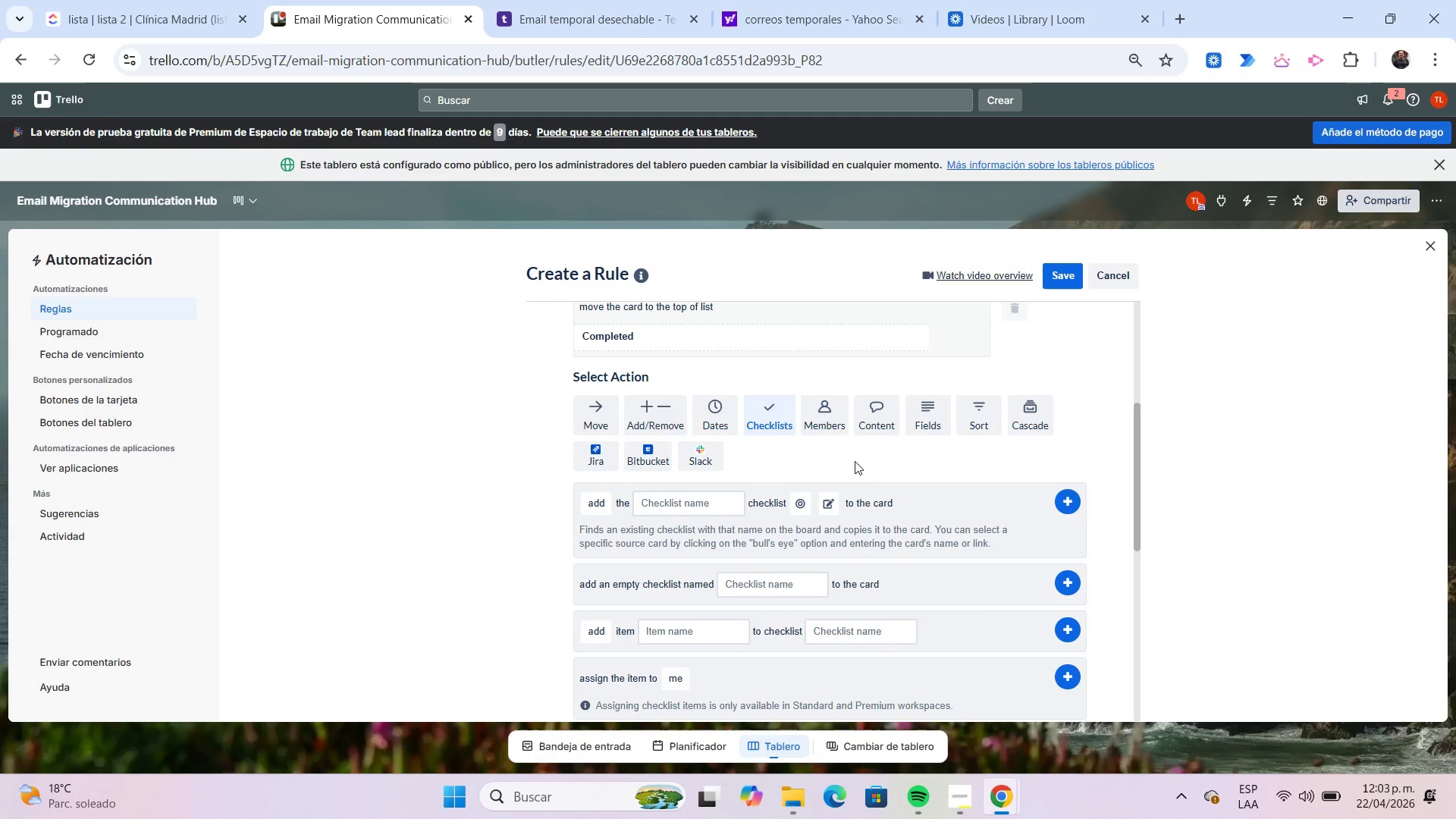 
left_click([825, 424])
 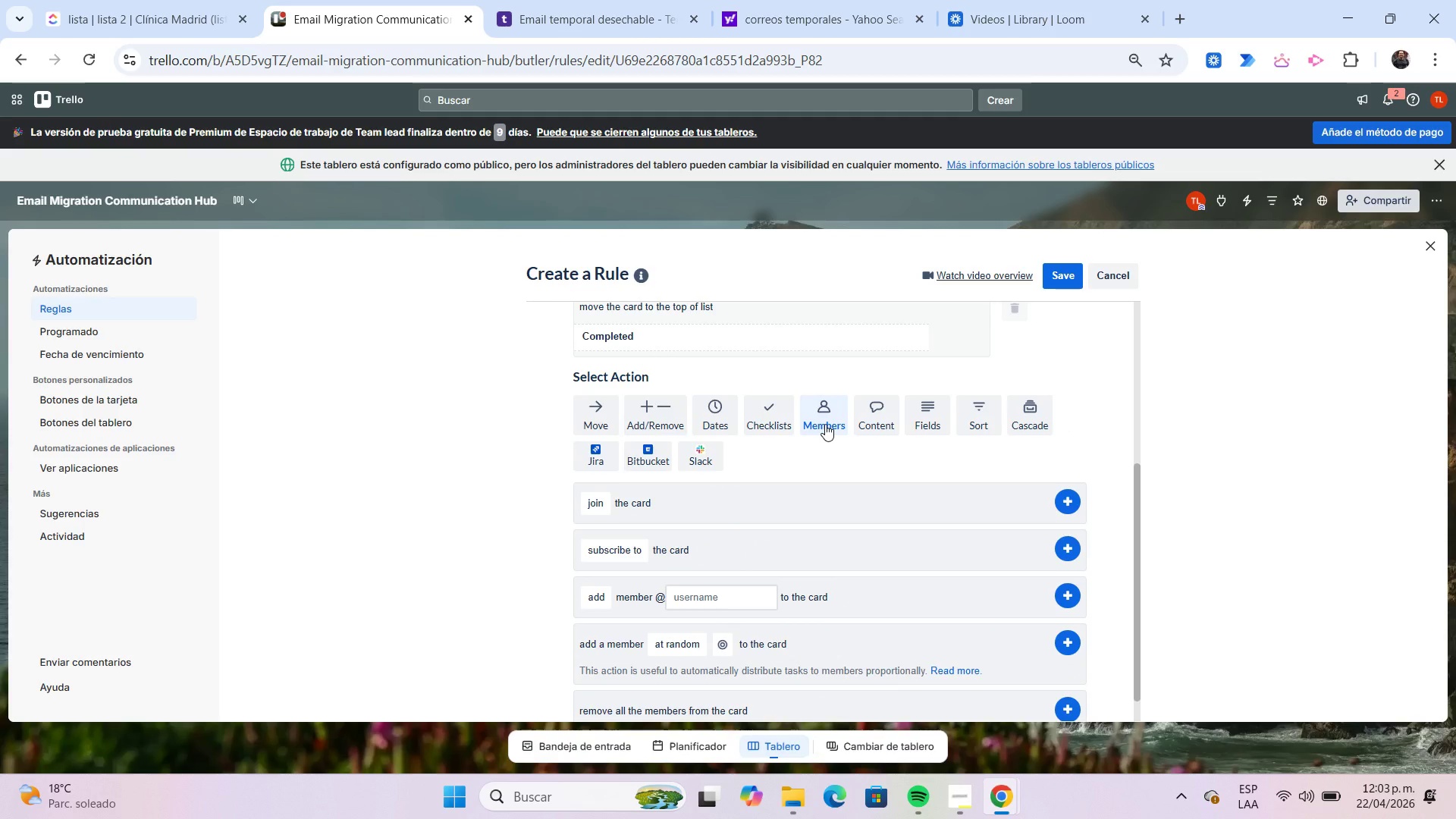 
left_click([872, 425])
 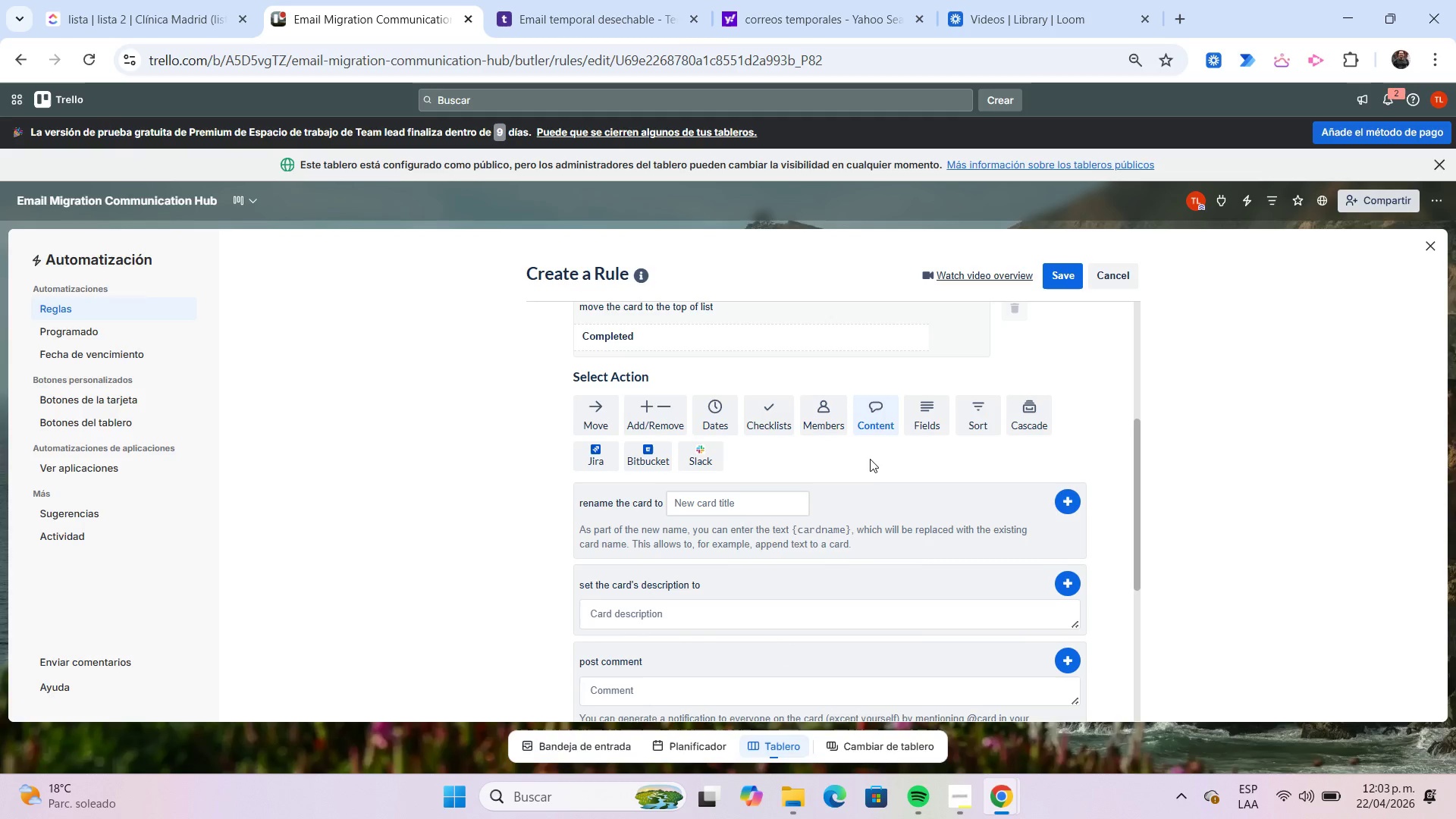 
scroll: coordinate [866, 459], scroll_direction: down, amount: 3.0
 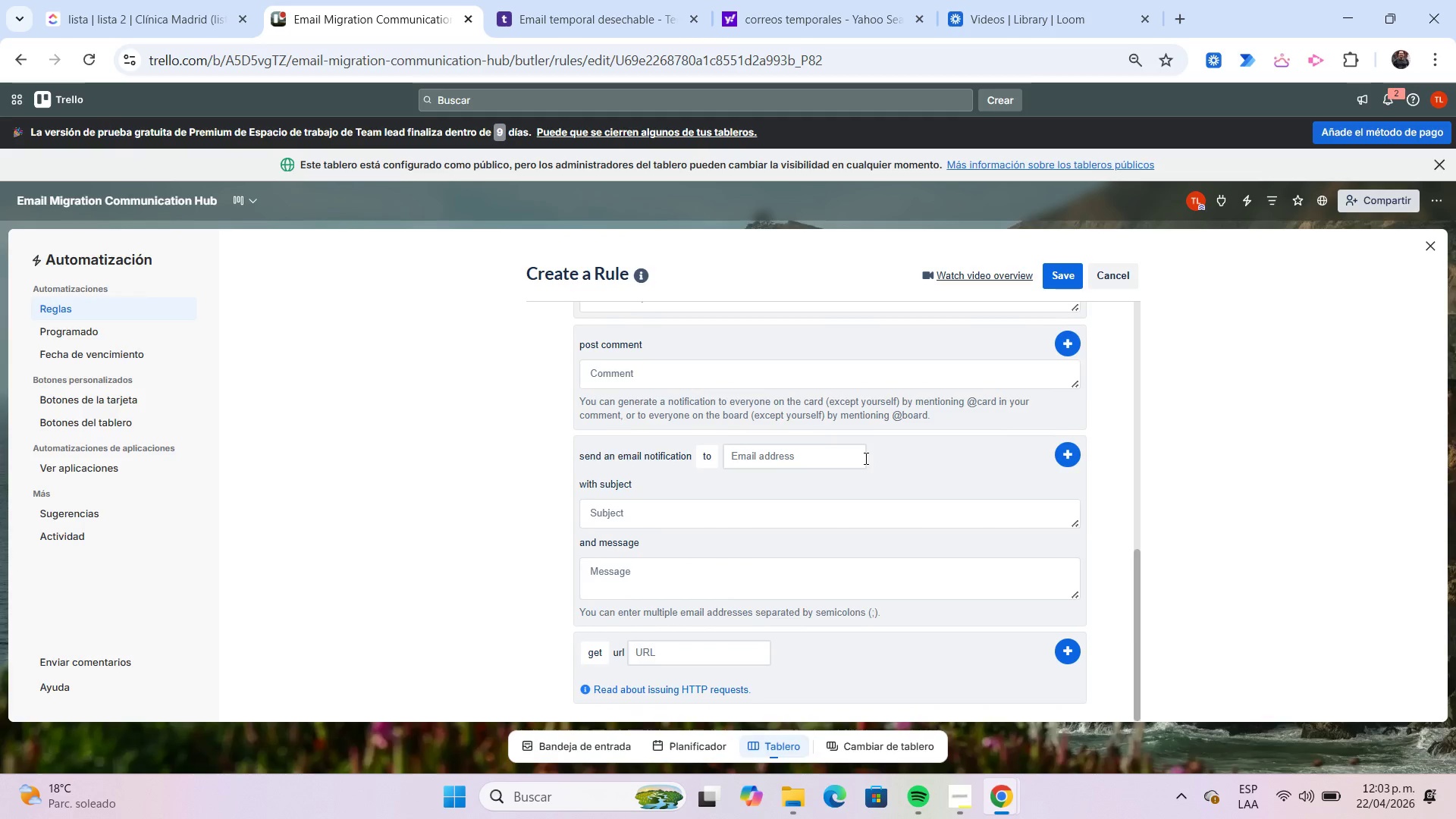 
scroll: coordinate [864, 458], scroll_direction: up, amount: 3.0
 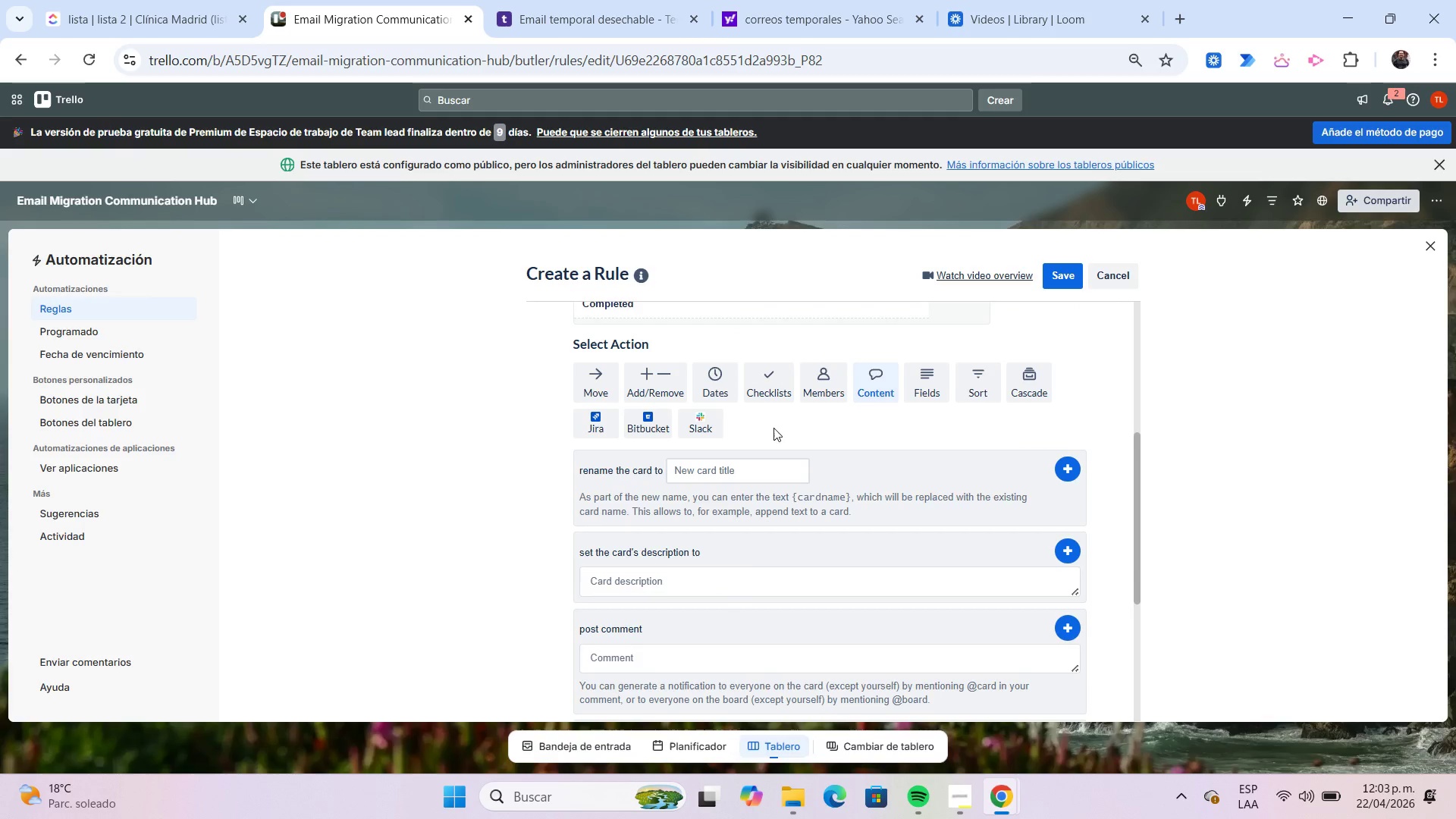 
left_click([711, 393])
 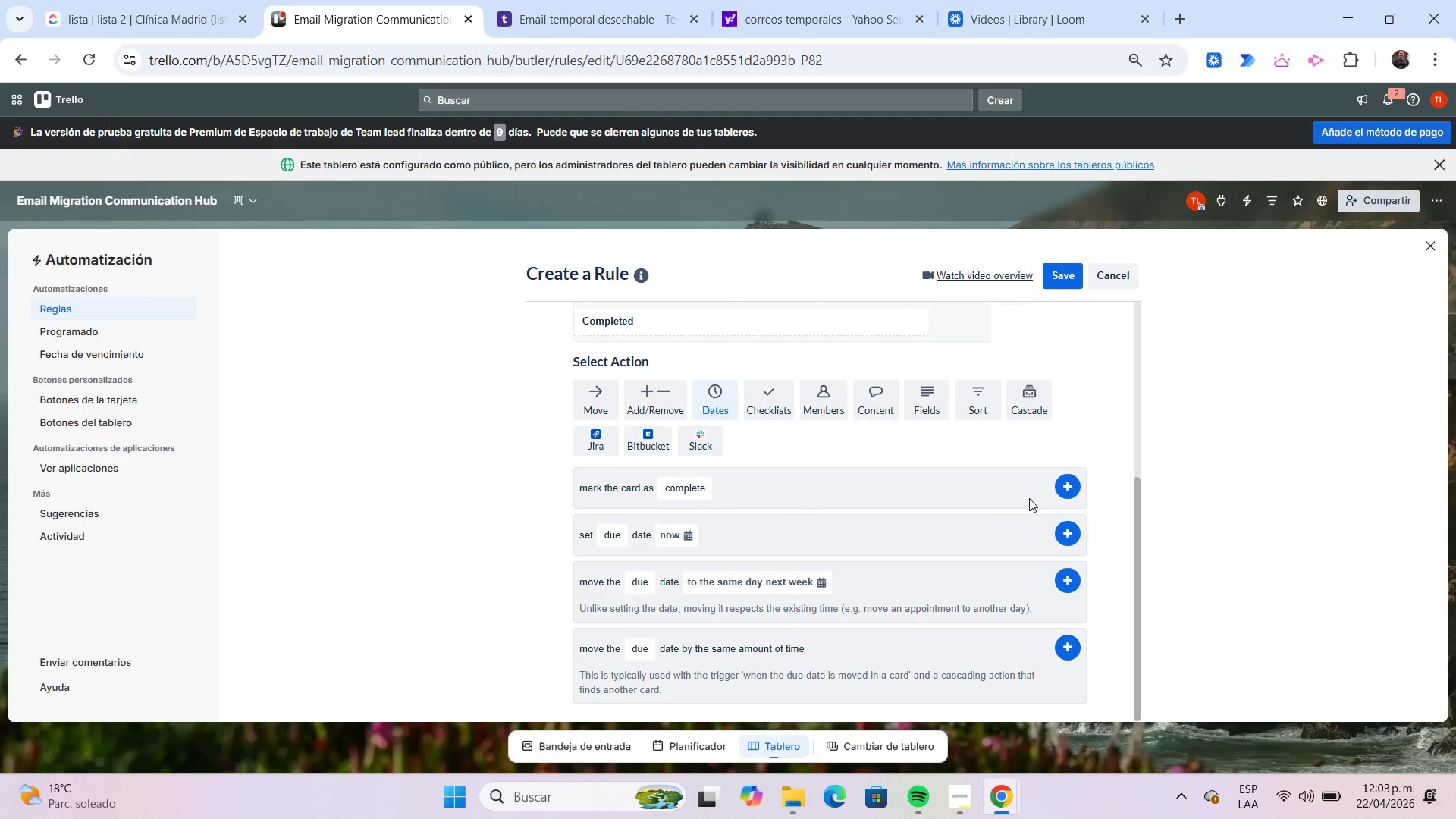 
wait(7.2)
 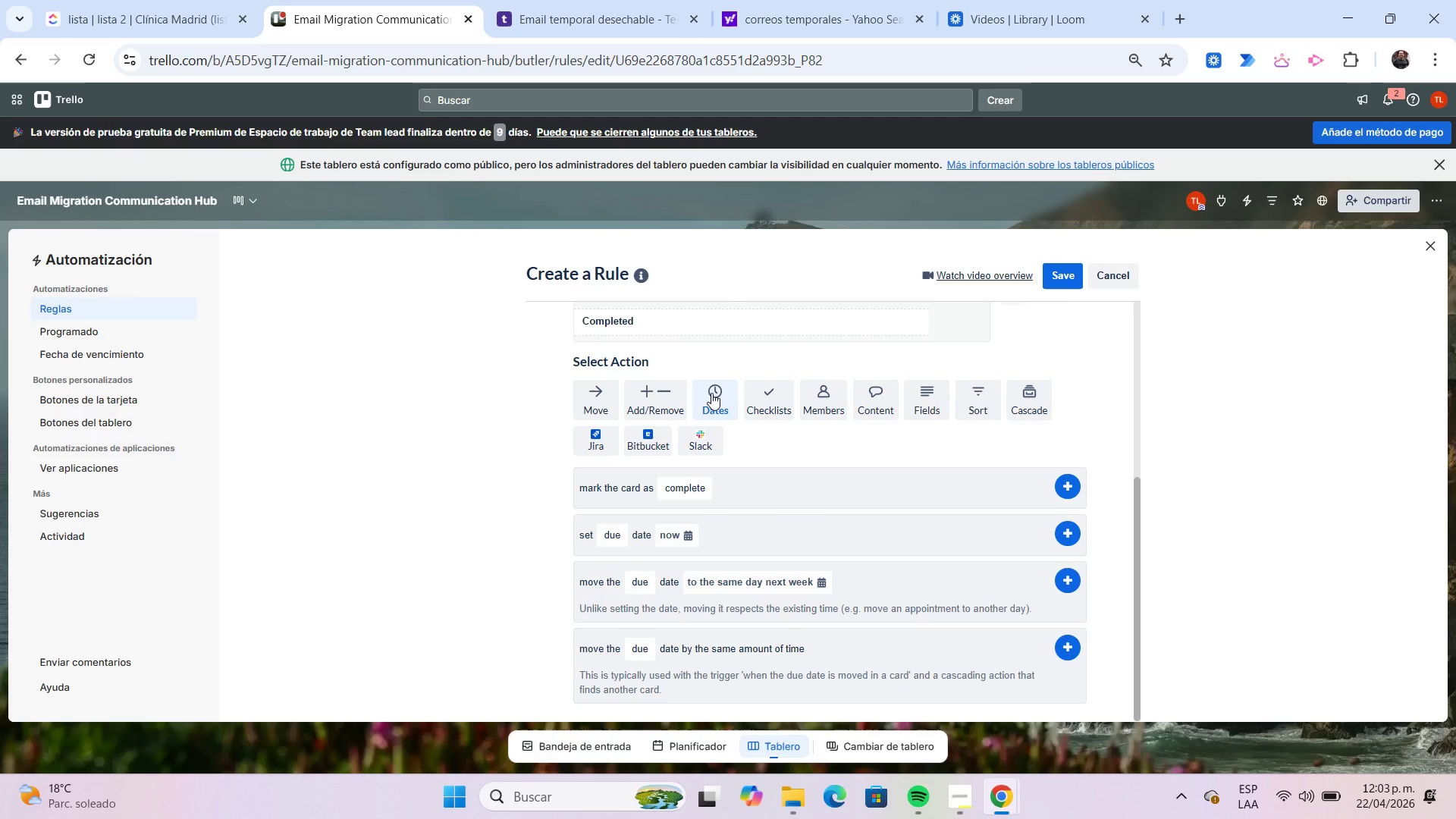 
left_click([1074, 485])
 